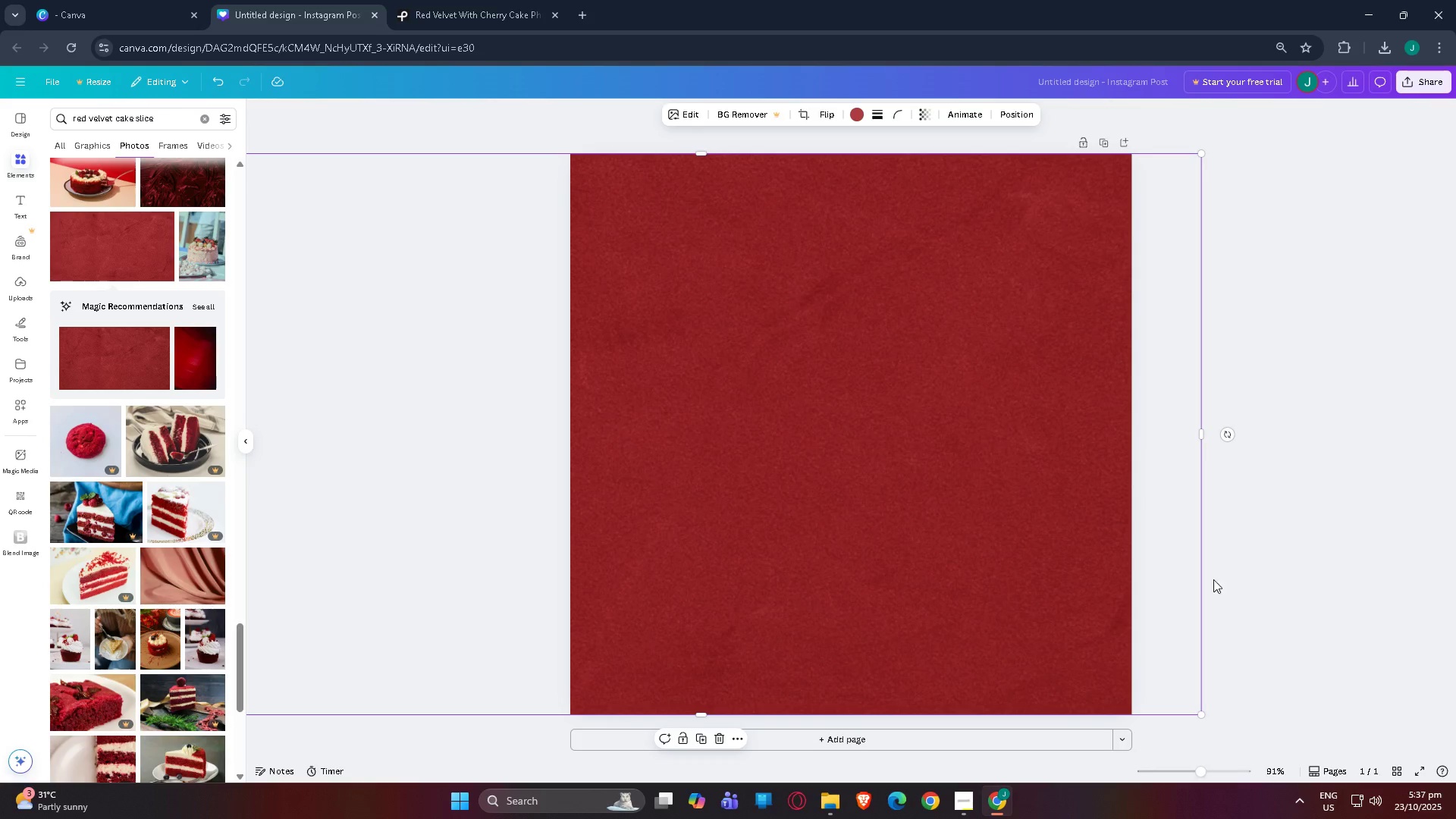 
left_click([1228, 553])
 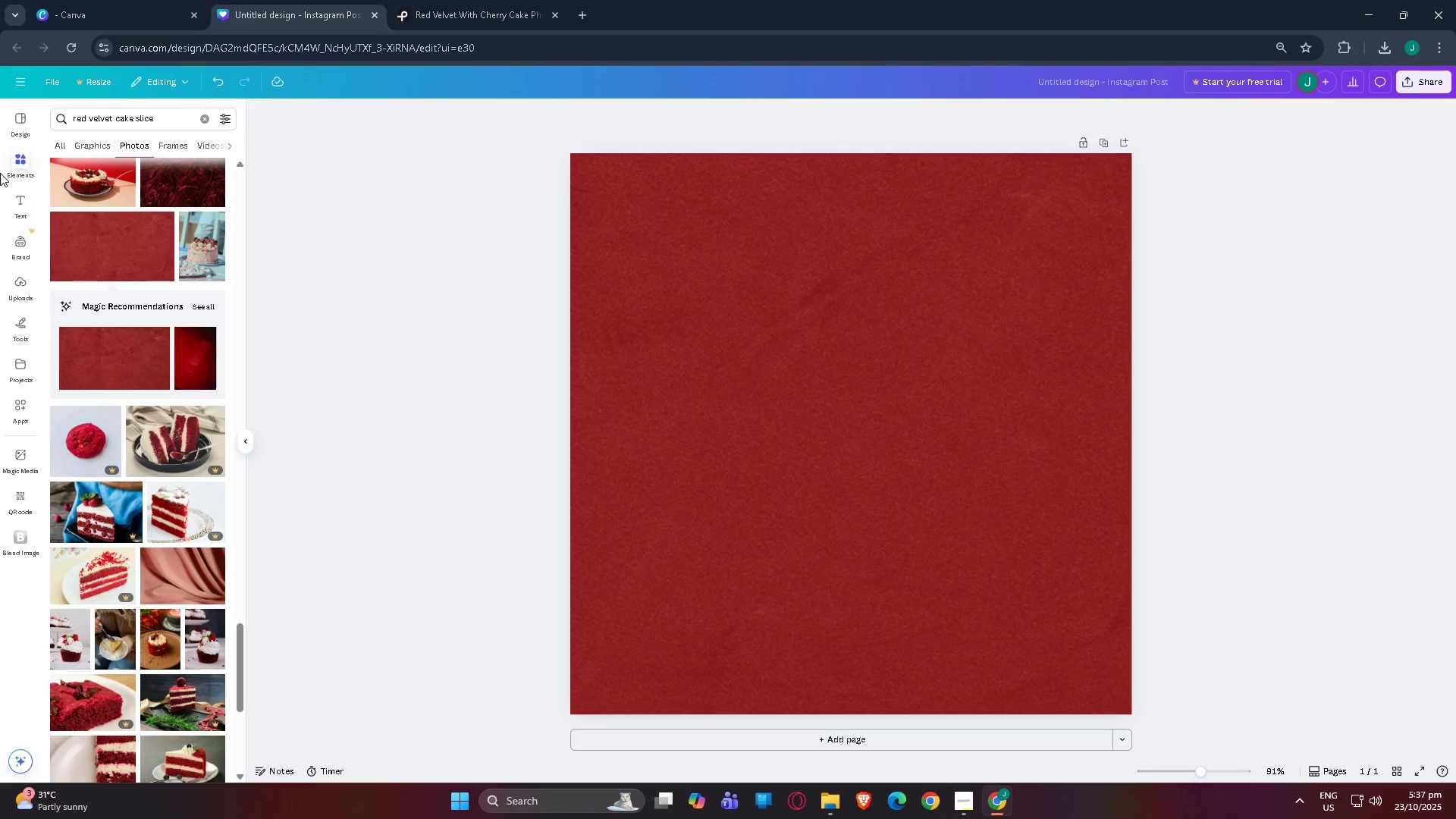 
left_click_drag(start_coordinate=[174, 116], to_coordinate=[0, 102])
 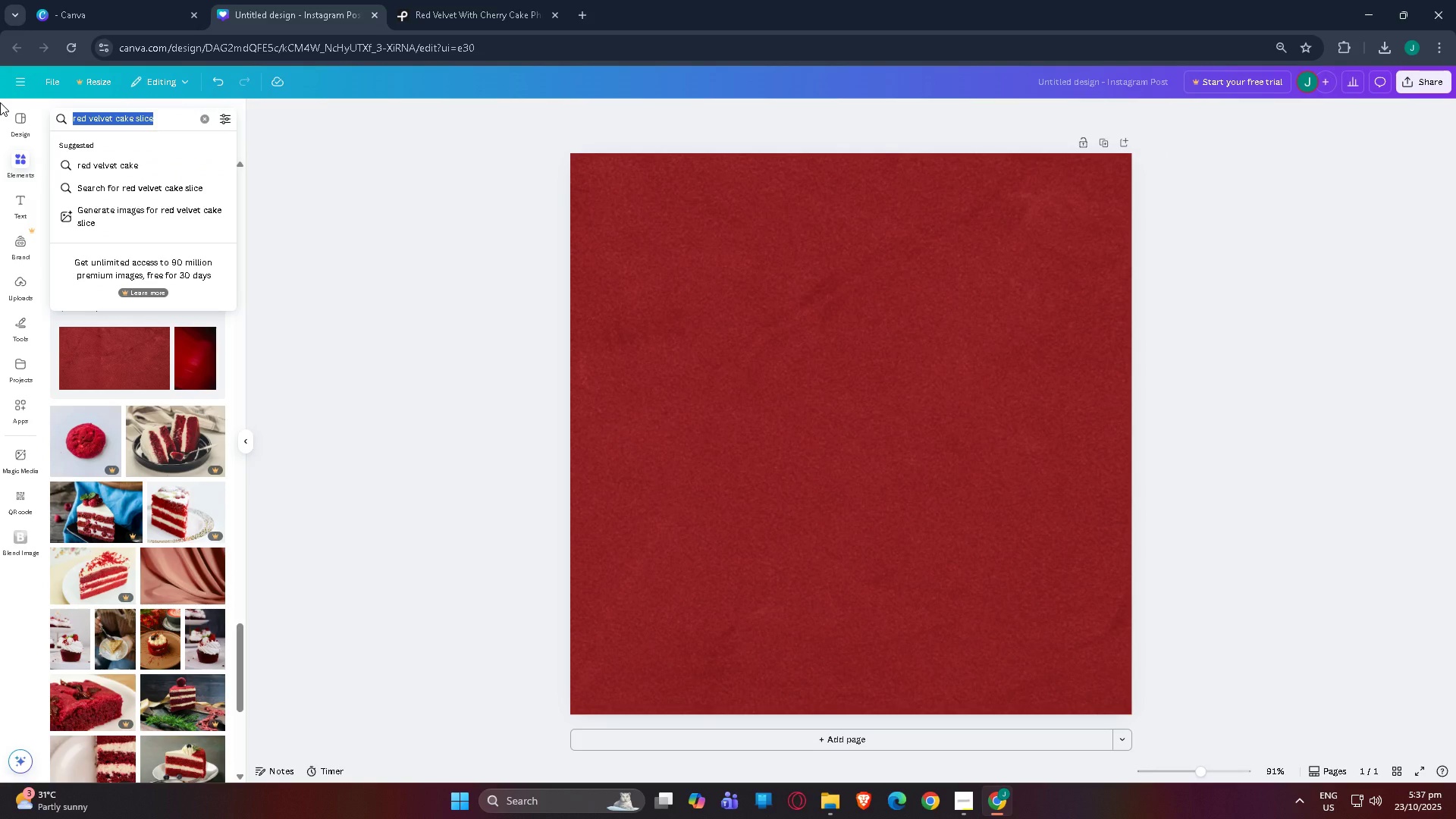 
type(c)
key(Backspace)
key(Backspace)
key(Backspace)
type(white curve)
 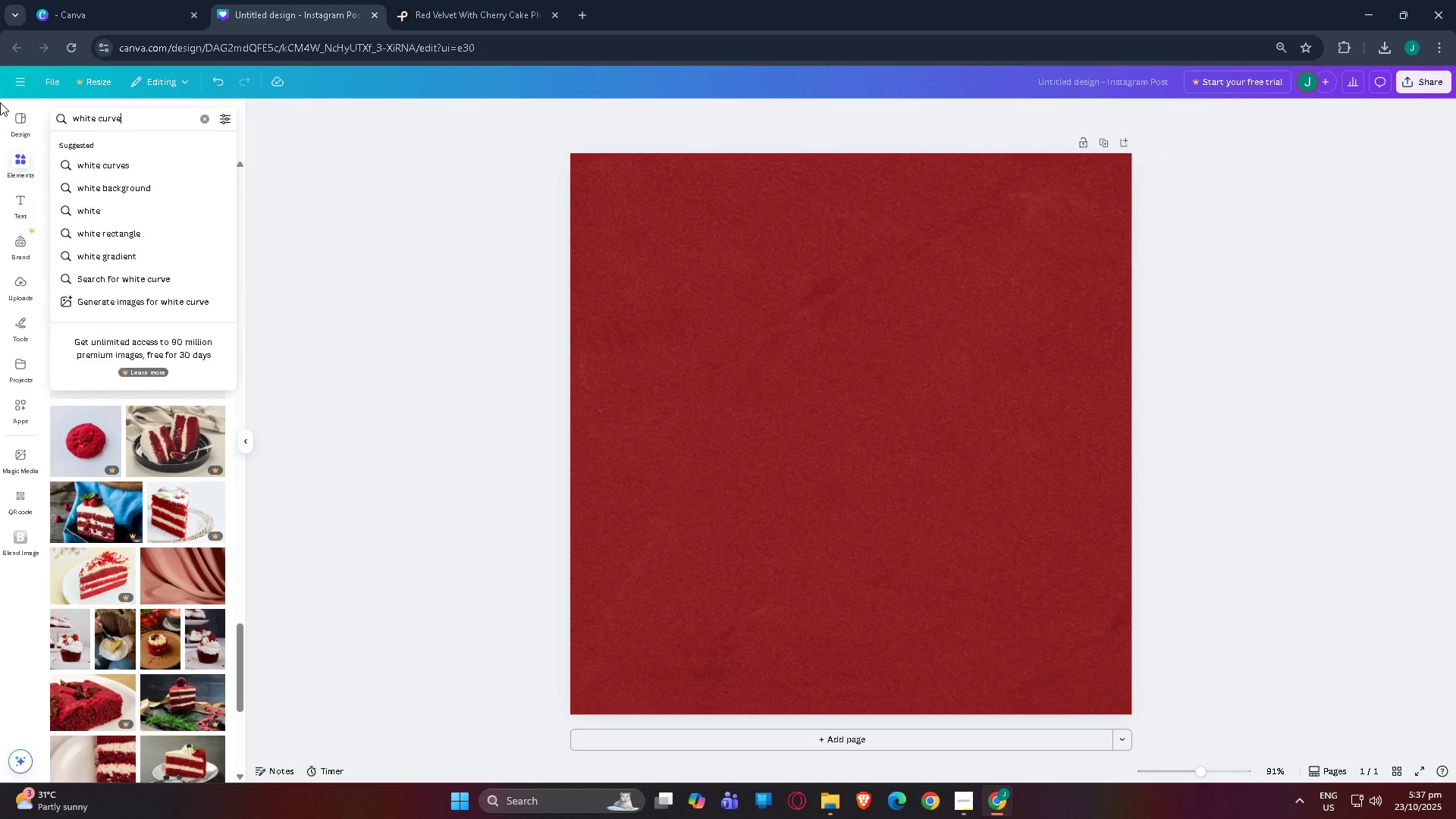 
key(Enter)
 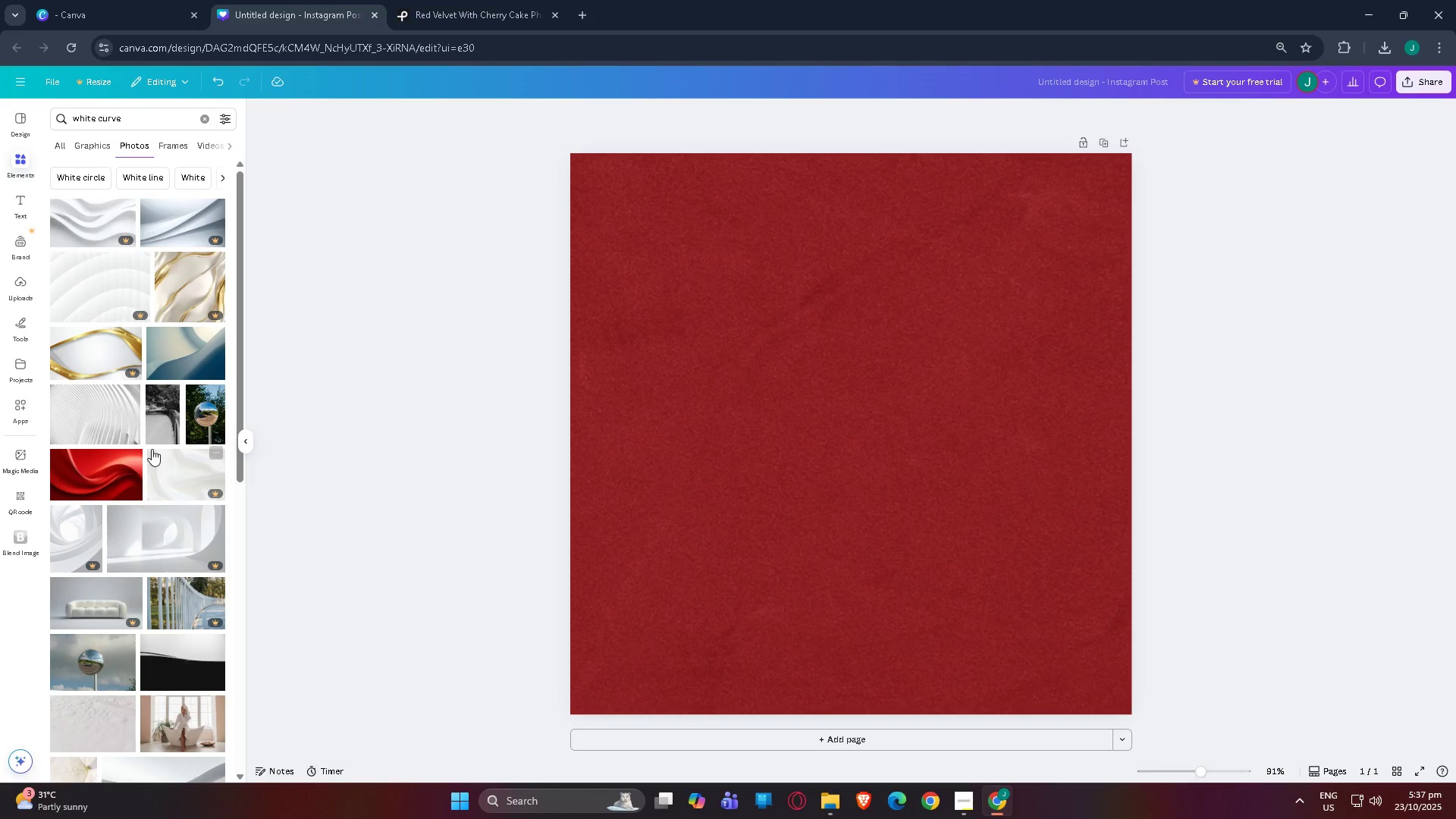 
scroll: coordinate [135, 388], scroll_direction: down, amount: 3.0
 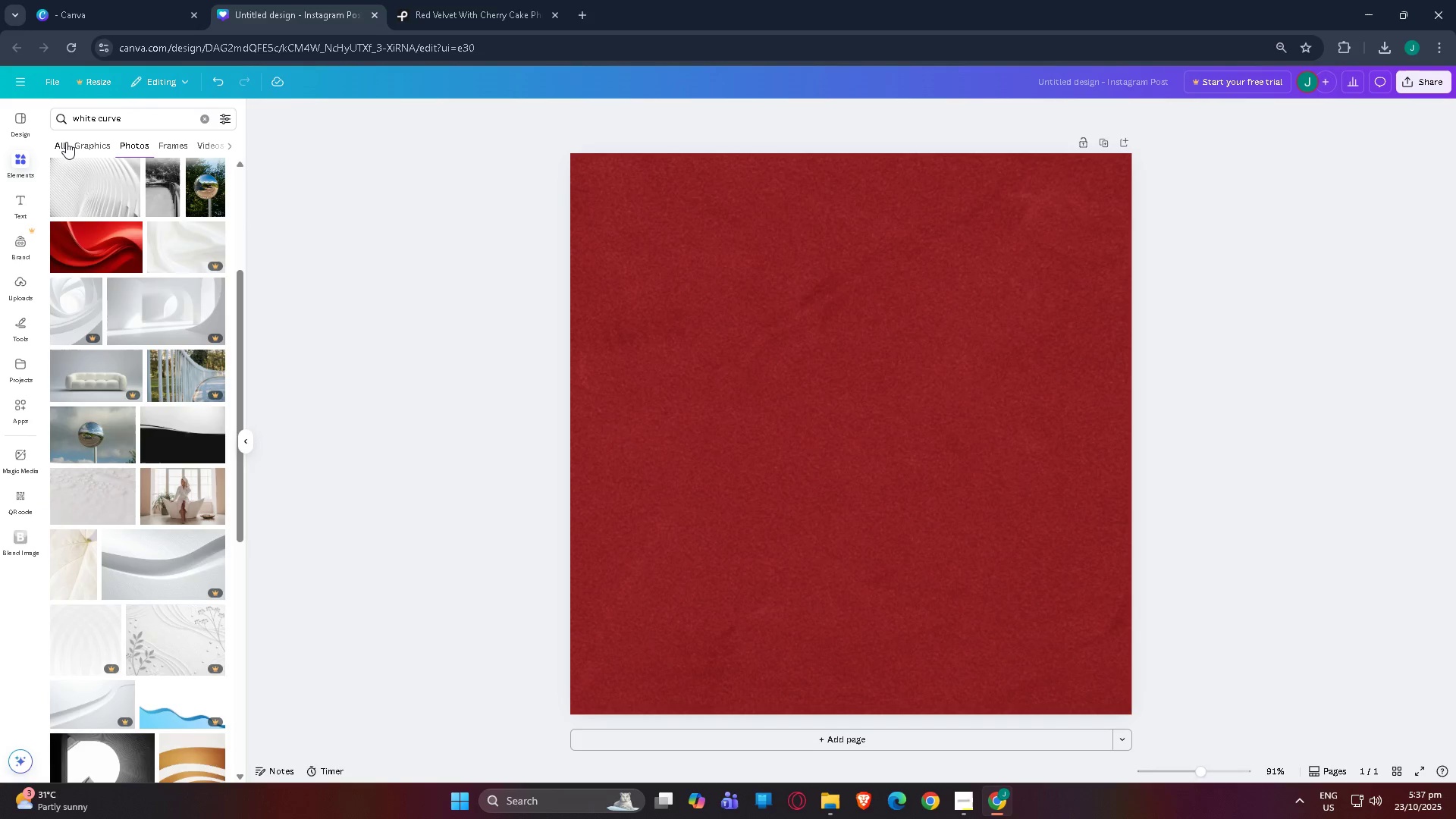 
left_click([66, 142])
 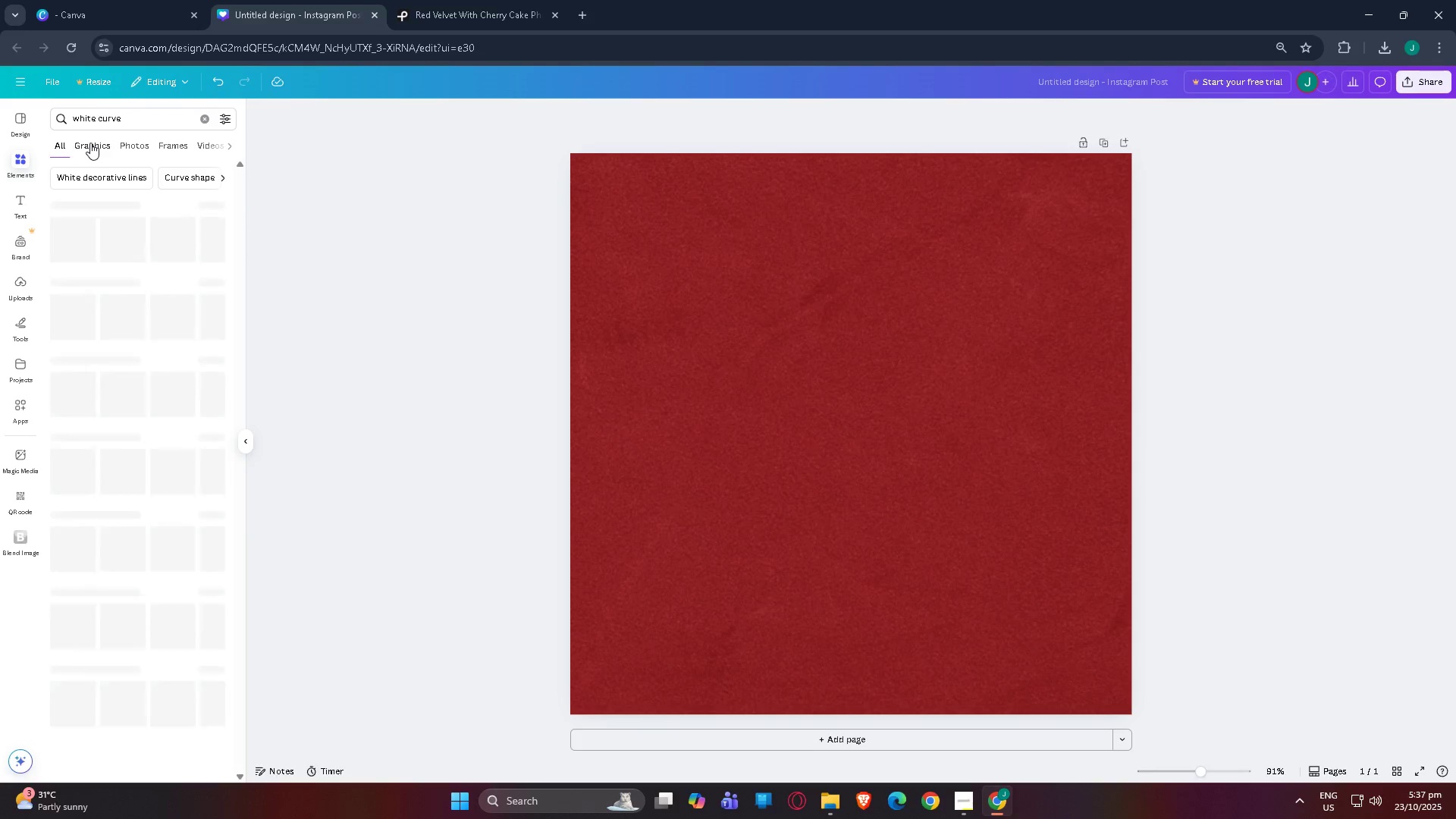 
left_click([90, 143])
 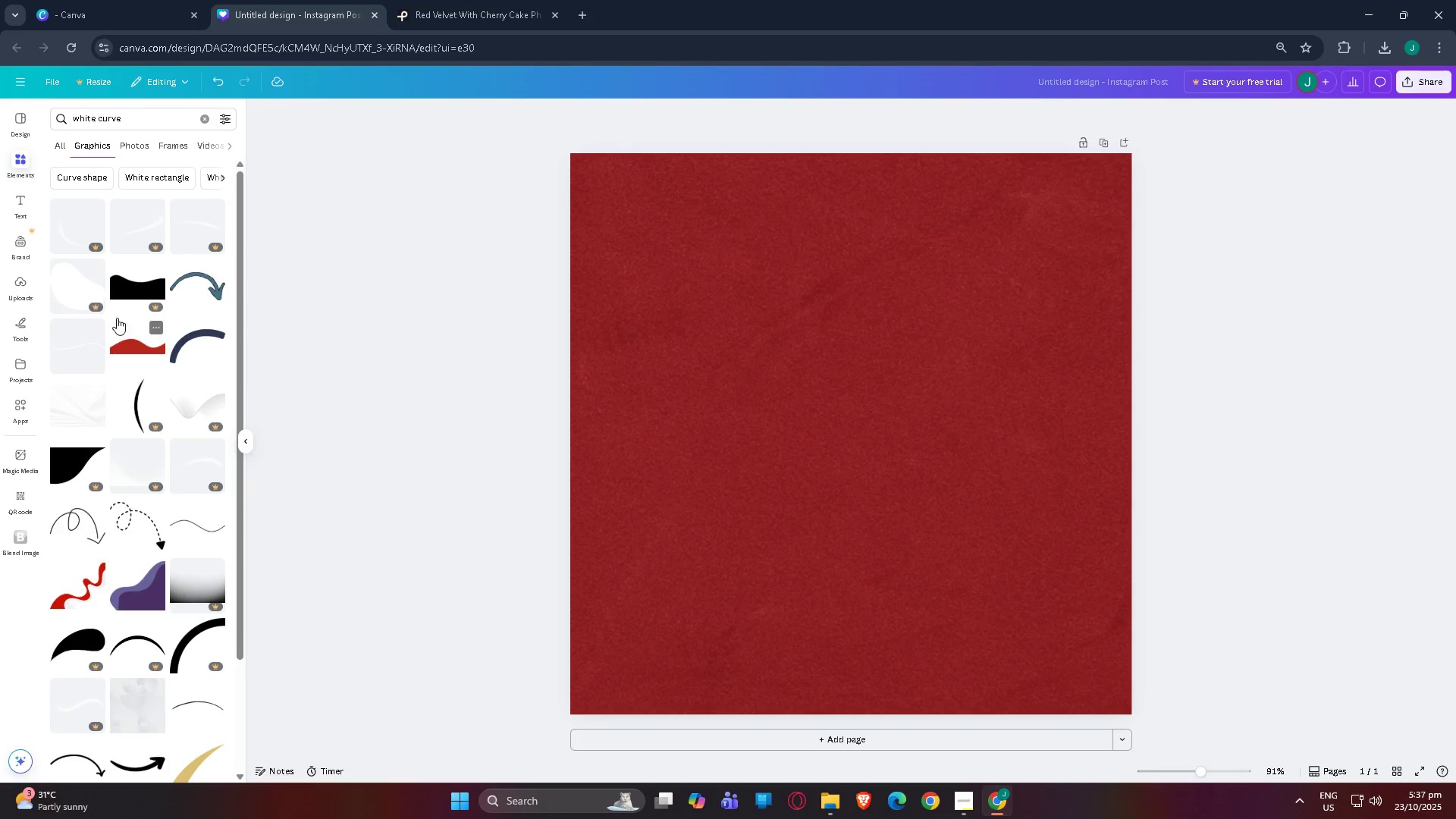 
scroll: coordinate [165, 388], scroll_direction: down, amount: 5.0
 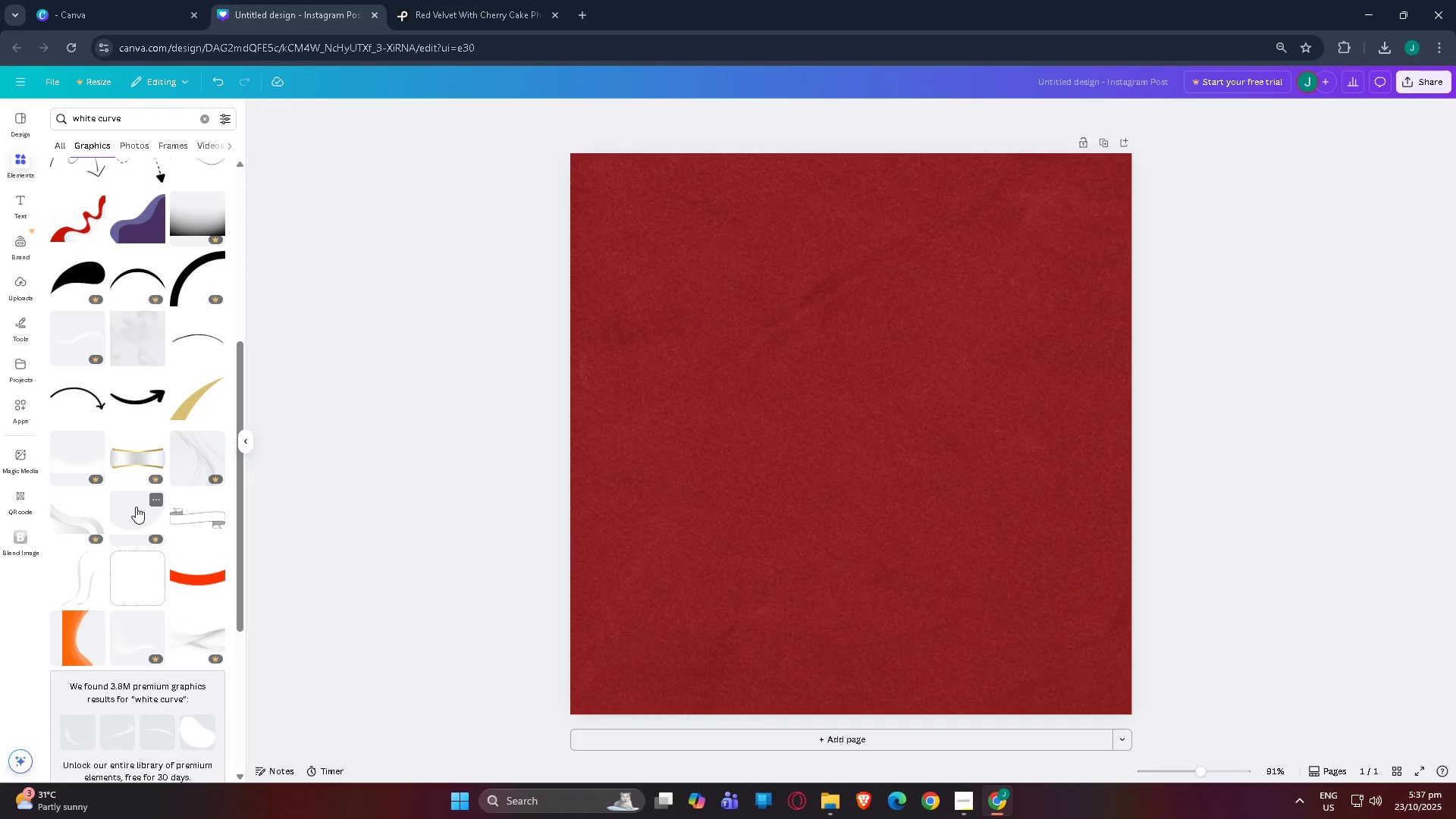 
left_click([136, 507])
 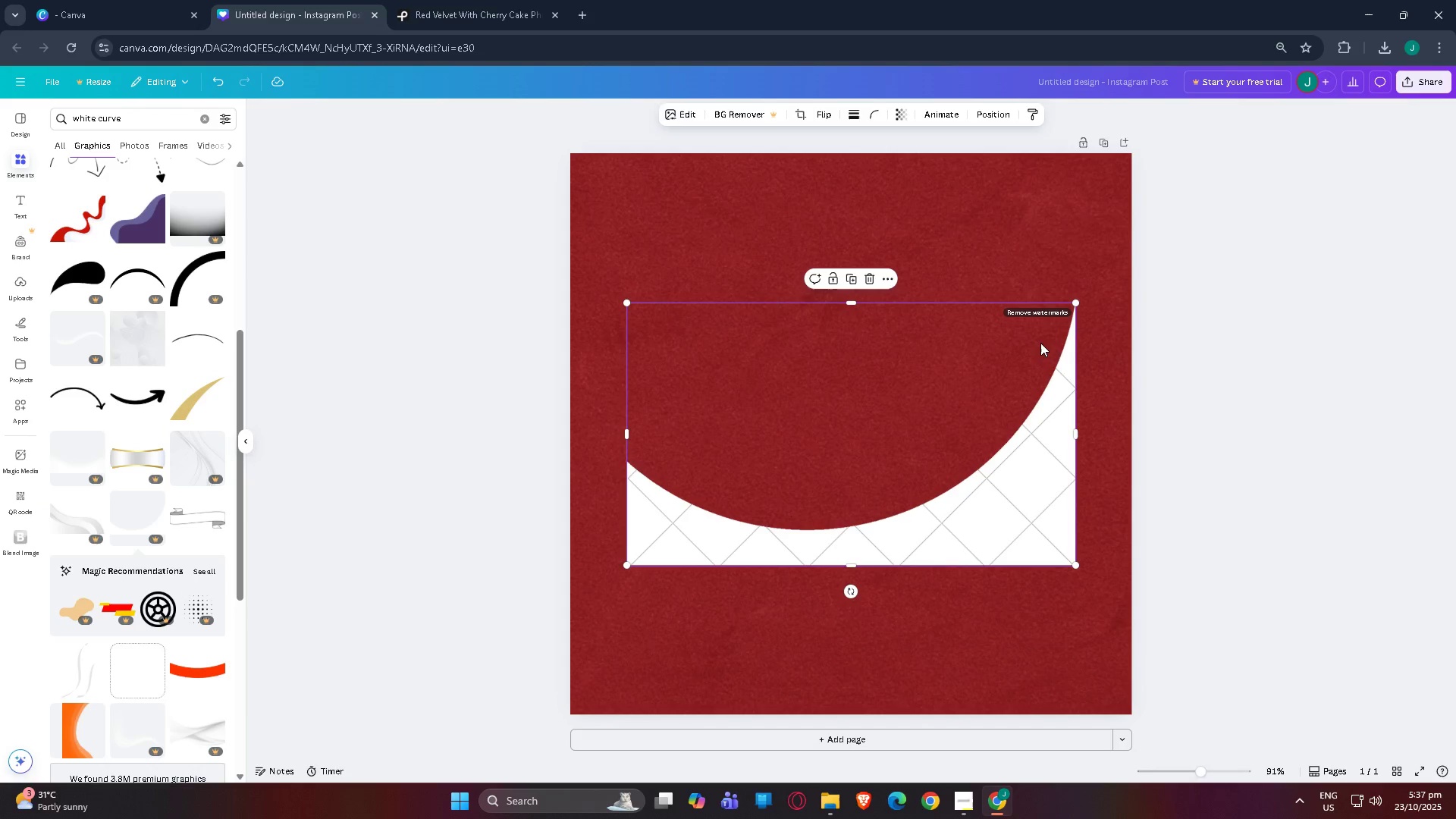 
key(Control+Z)
 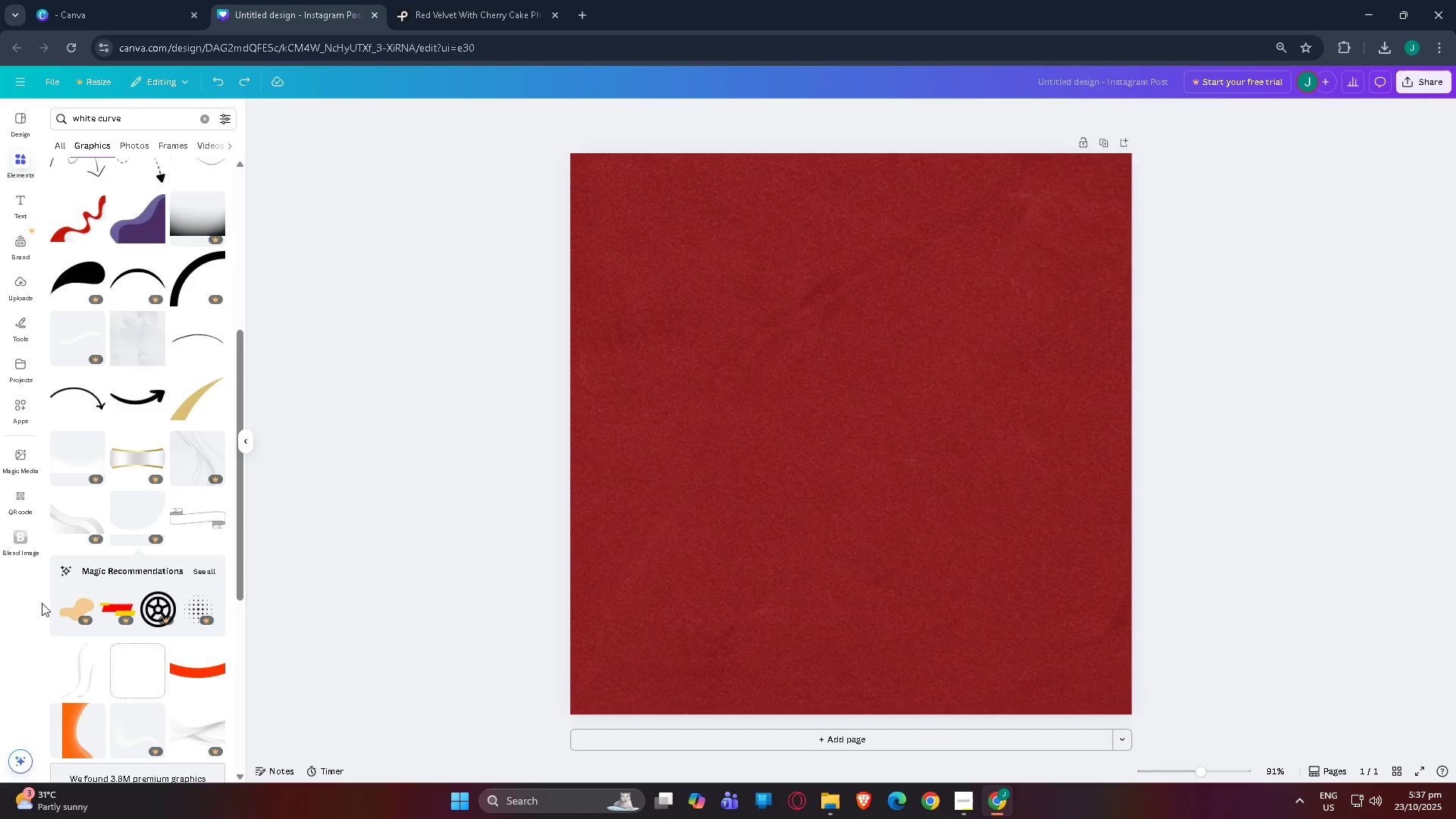 
scroll: coordinate [55, 596], scroll_direction: down, amount: 3.0
 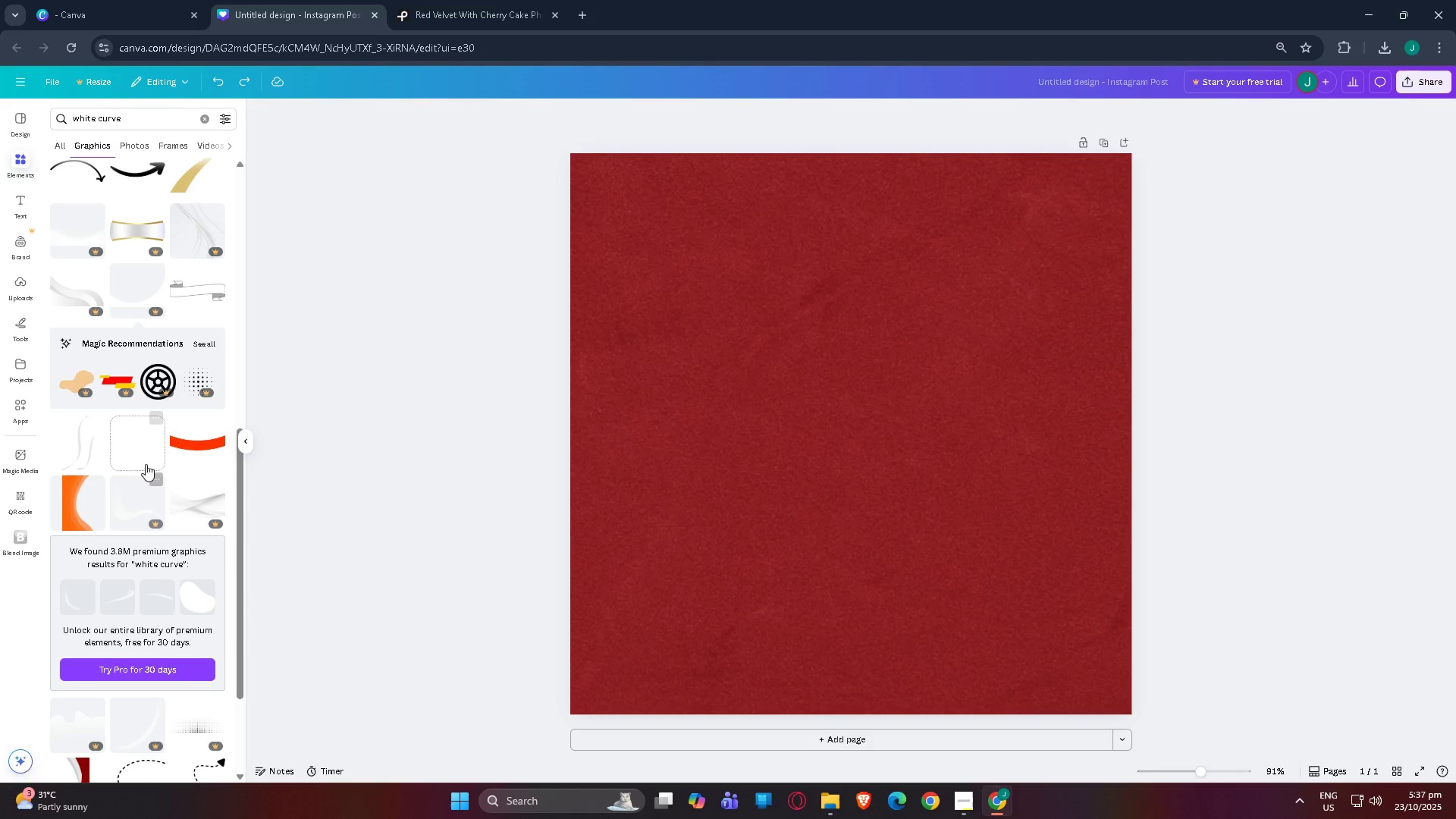 
left_click([133, 435])
 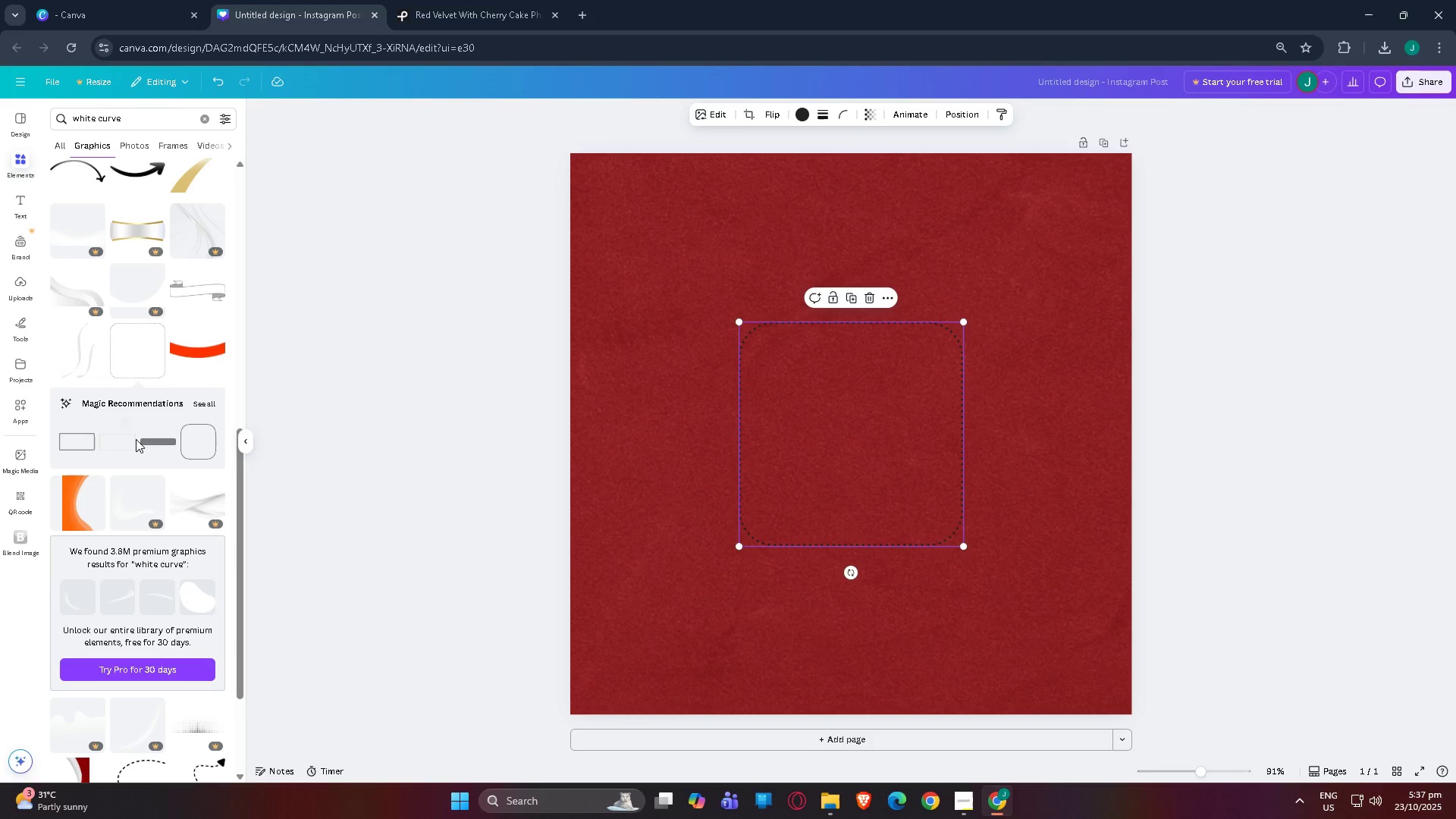 
key(Control+Z)
 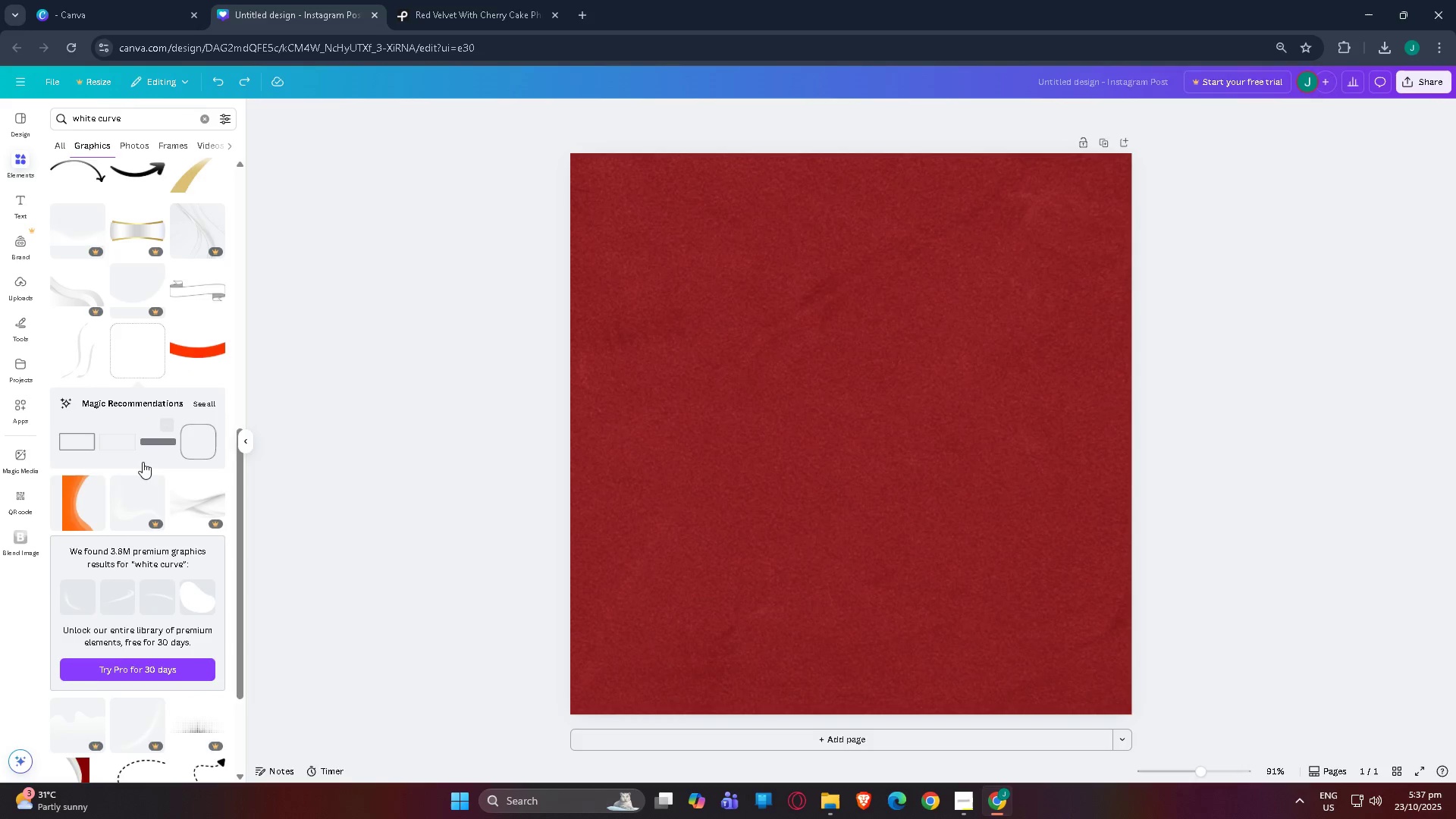 
scroll: coordinate [148, 479], scroll_direction: down, amount: 3.0
 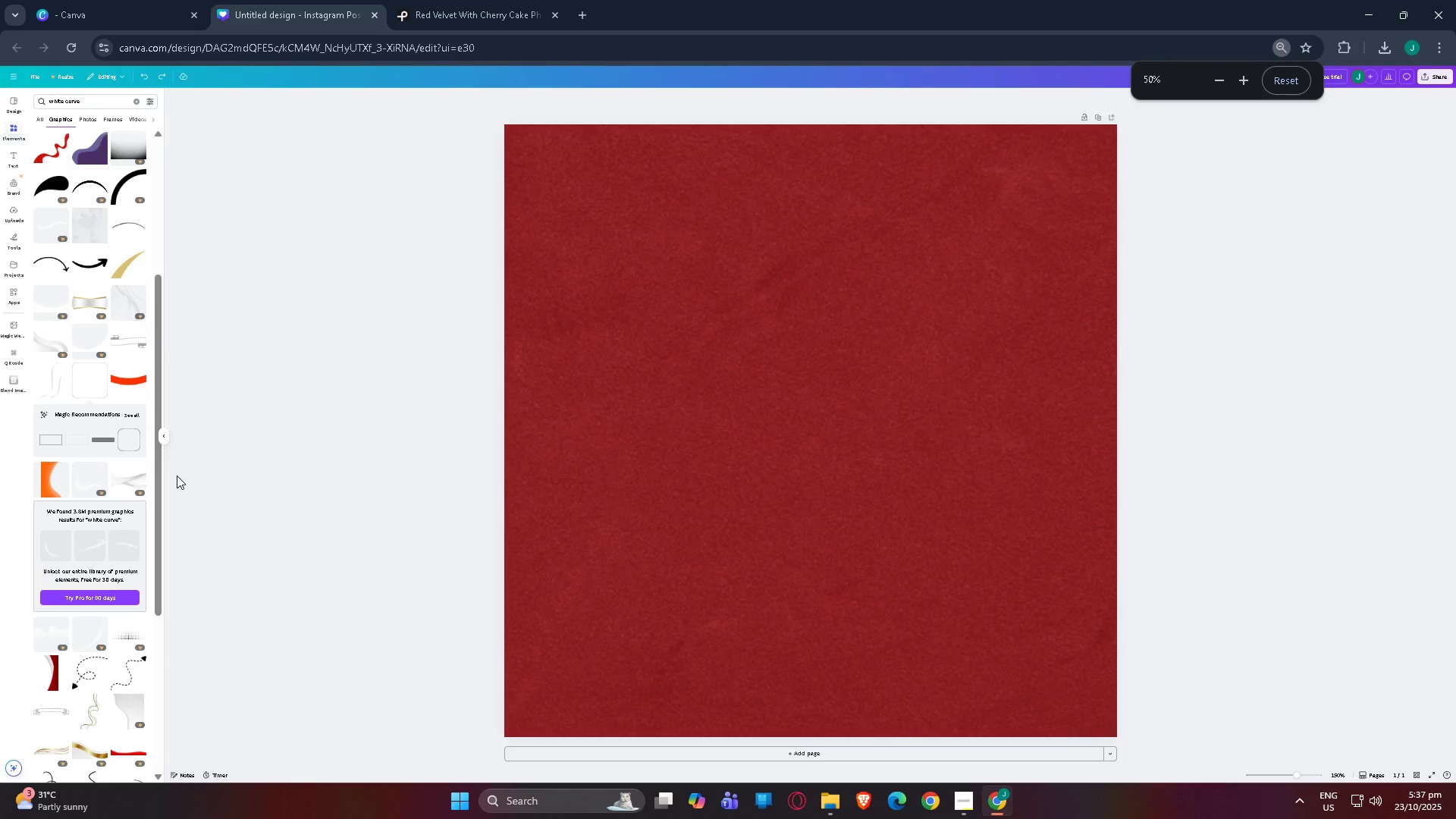 
hold_key(key=ControlLeft, duration=1.5)
scroll: coordinate [1246, 197], scroll_direction: down, amount: 2.0
 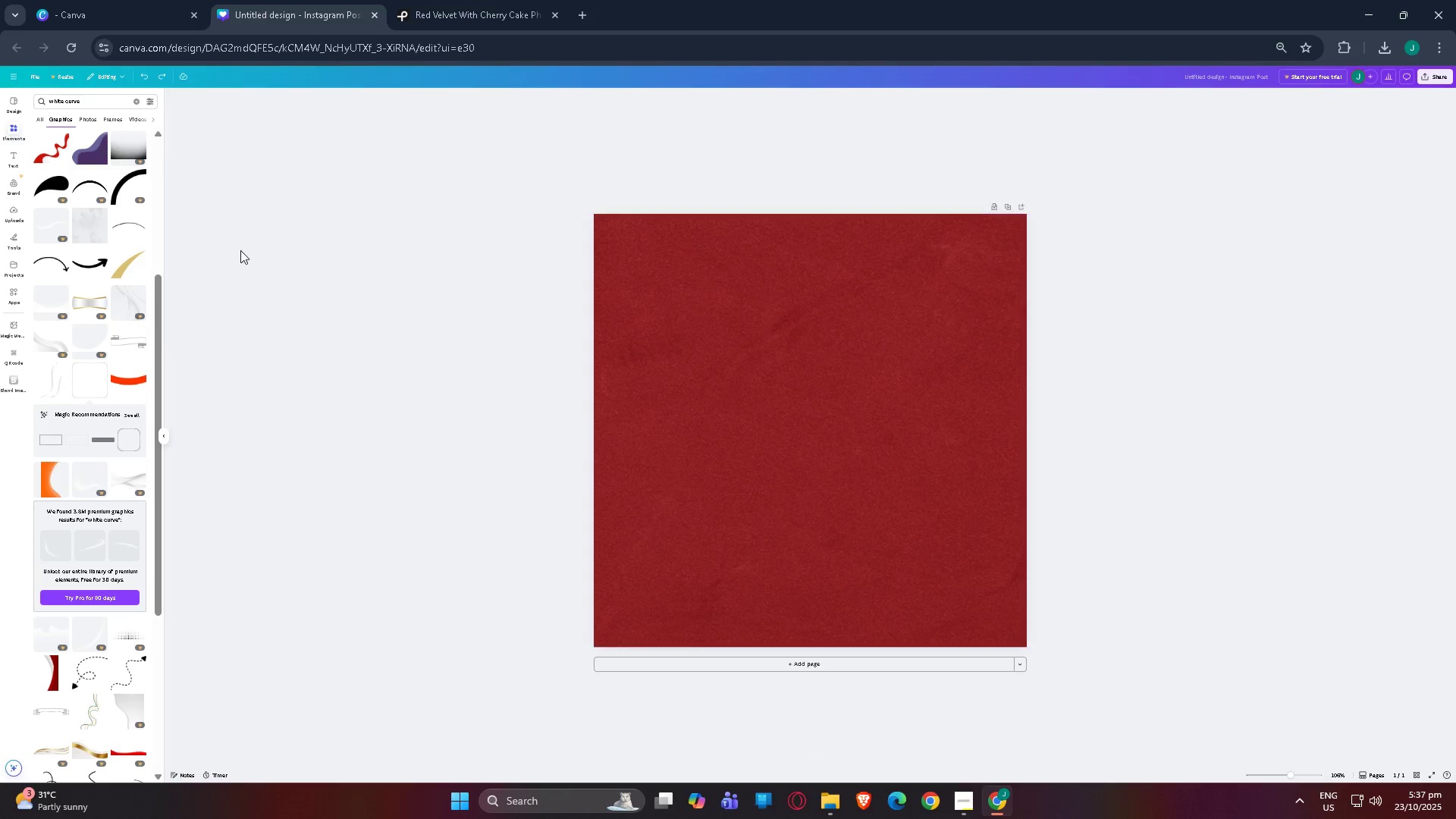 
scroll: coordinate [80, 250], scroll_direction: up, amount: 1.0
 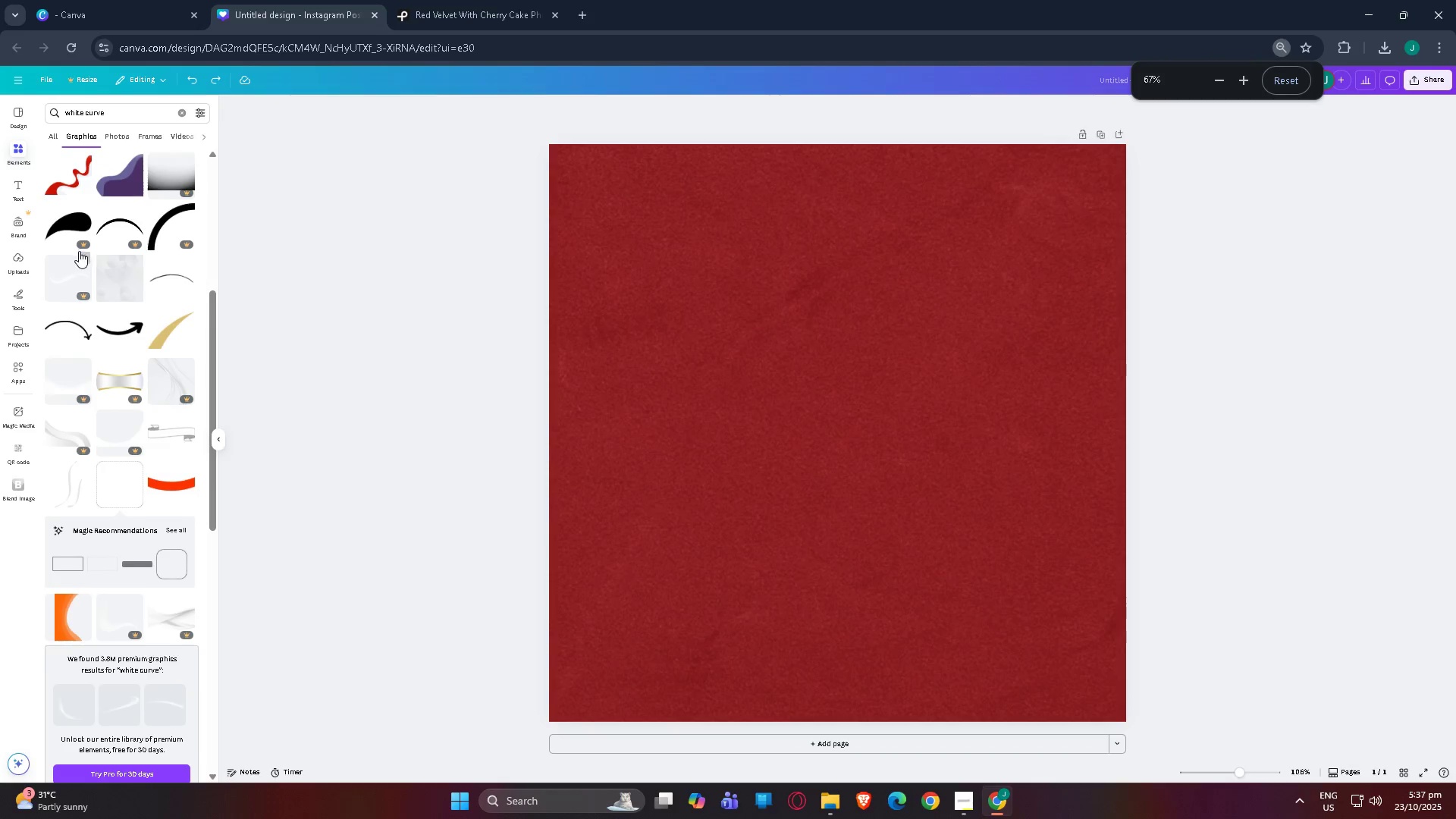 
key(Control+ControlLeft)
 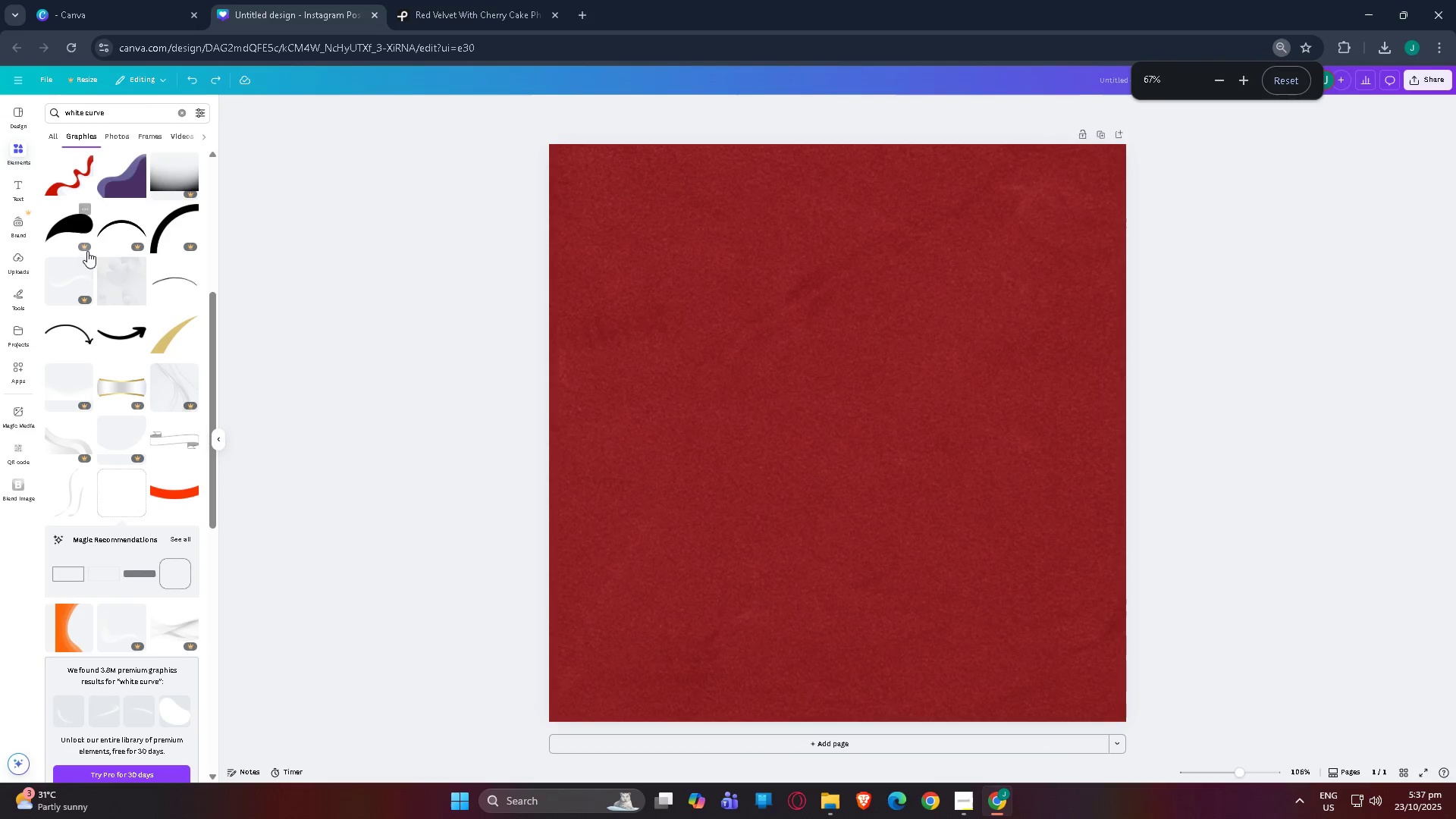 
key(Control+ControlLeft)
 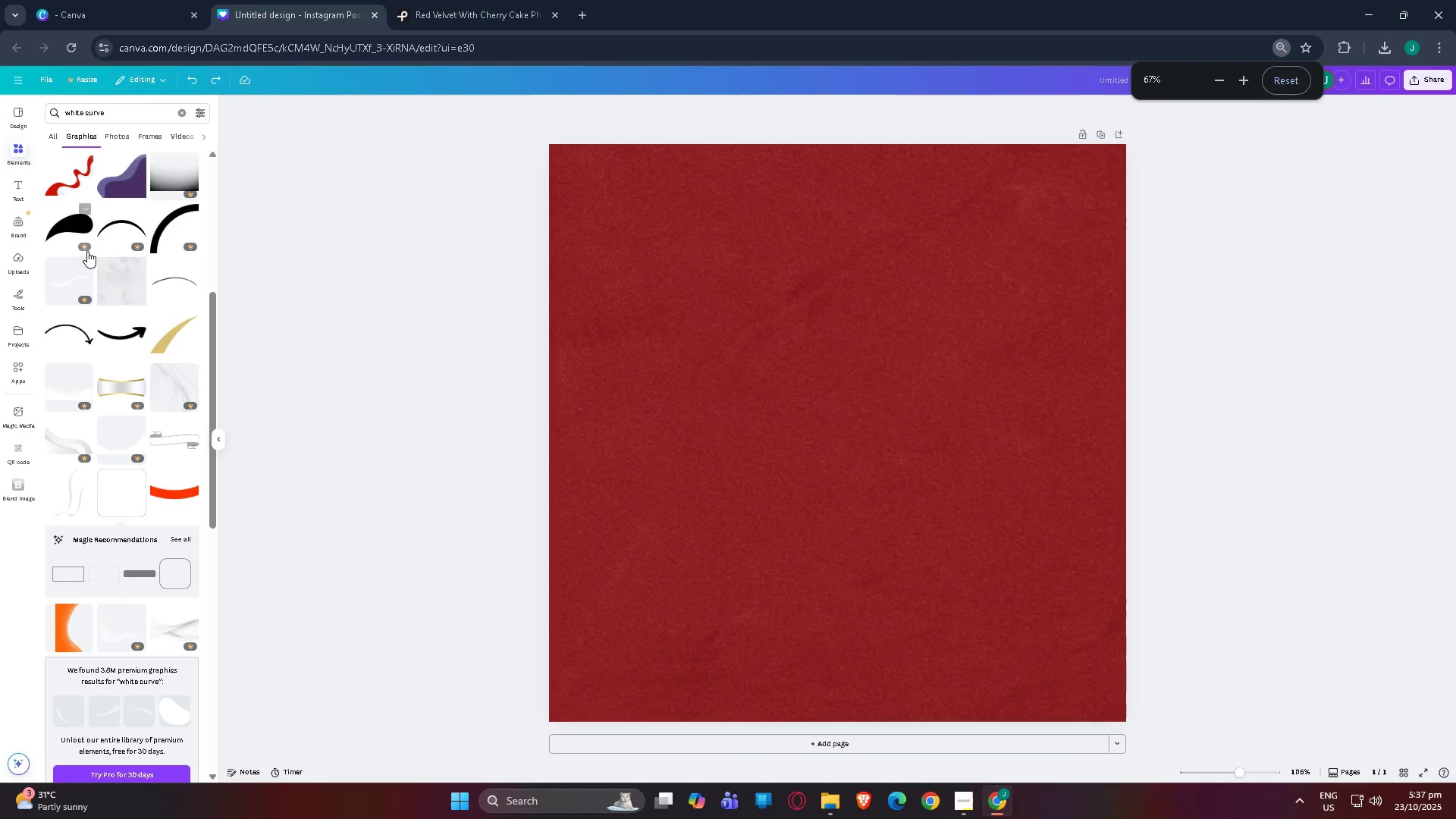 
key(Control+ControlLeft)
 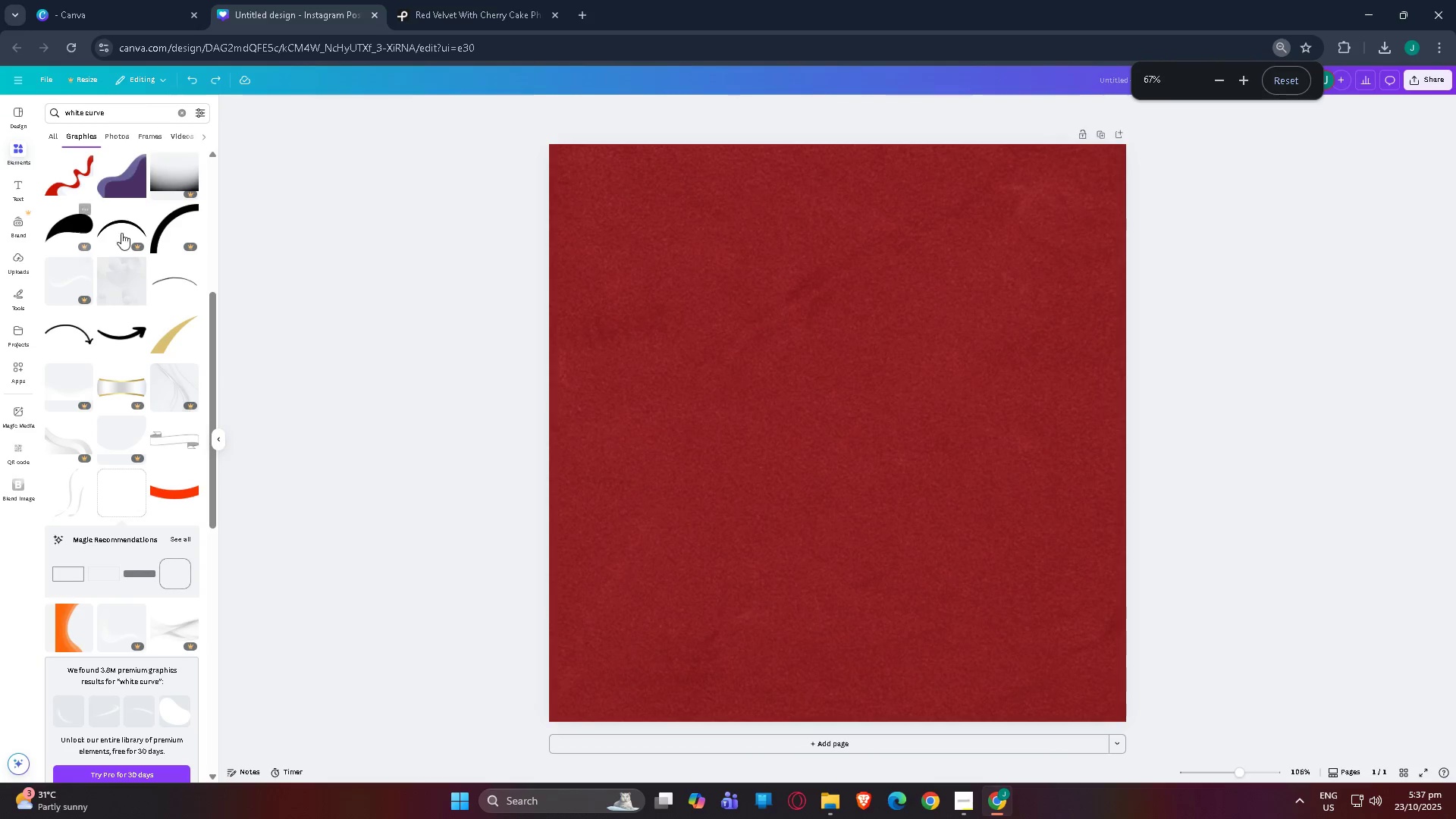 
key(Control+ControlLeft)
 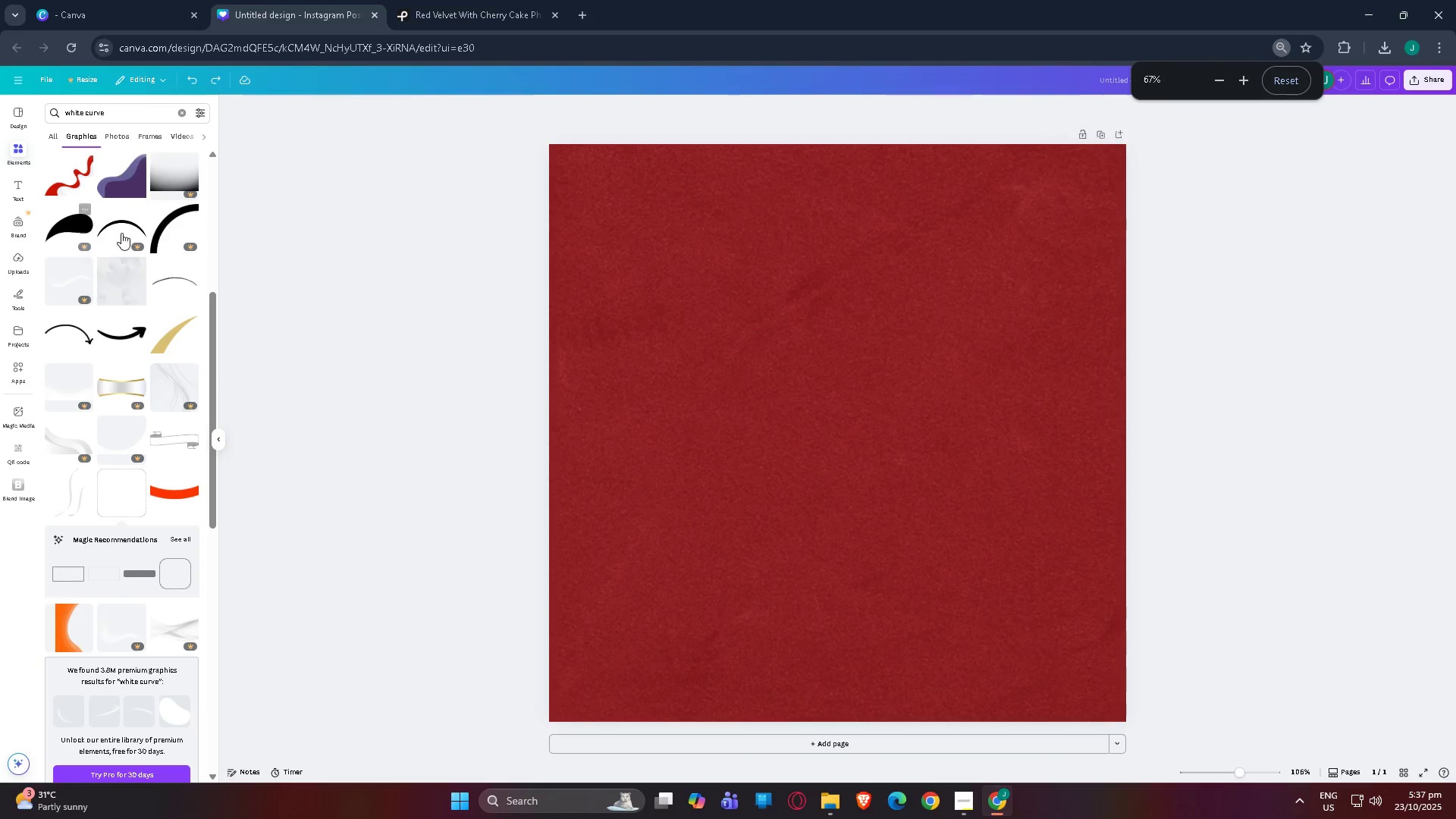 
key(Control+ControlLeft)
 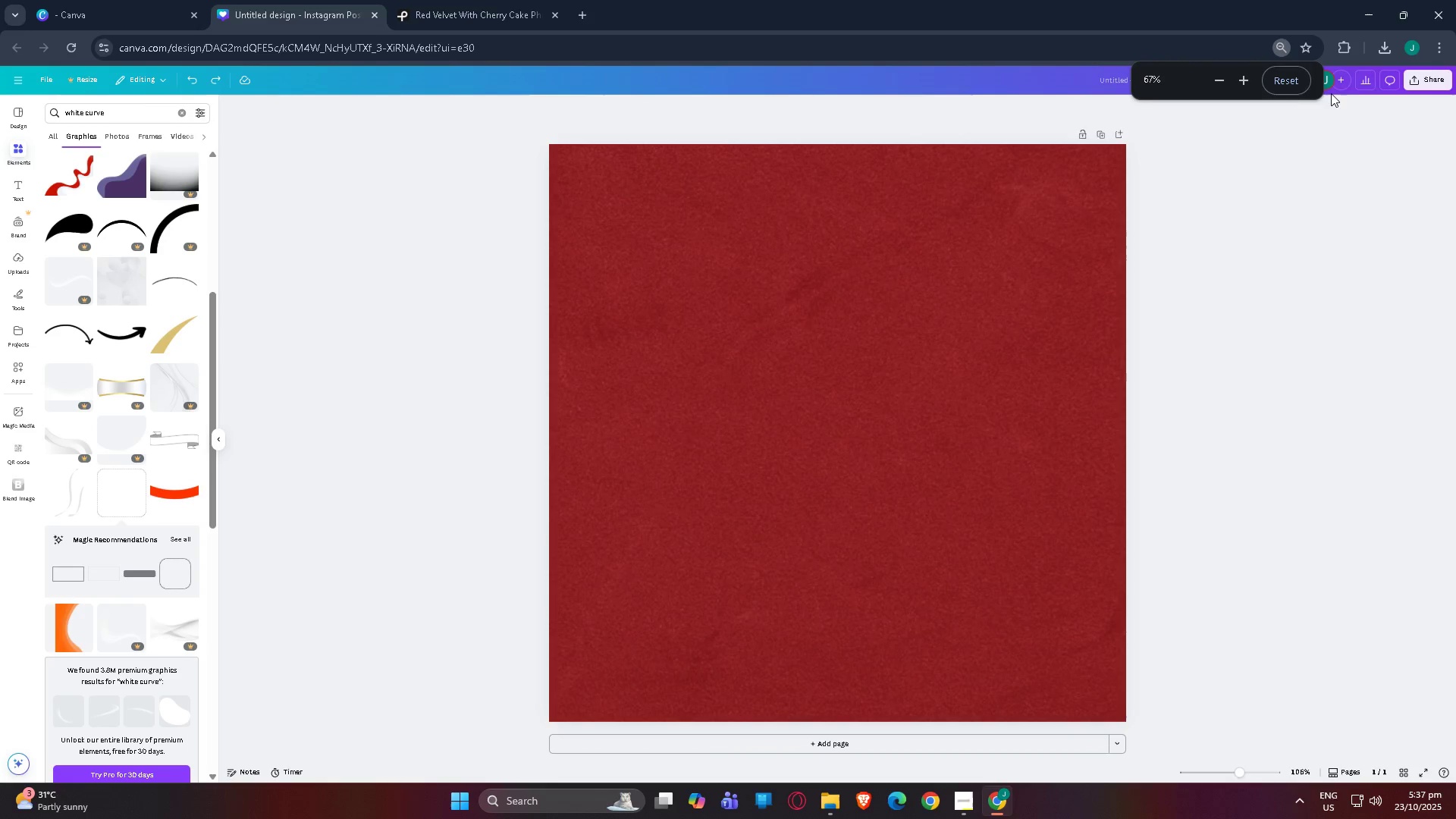 
left_click([1301, 82])
 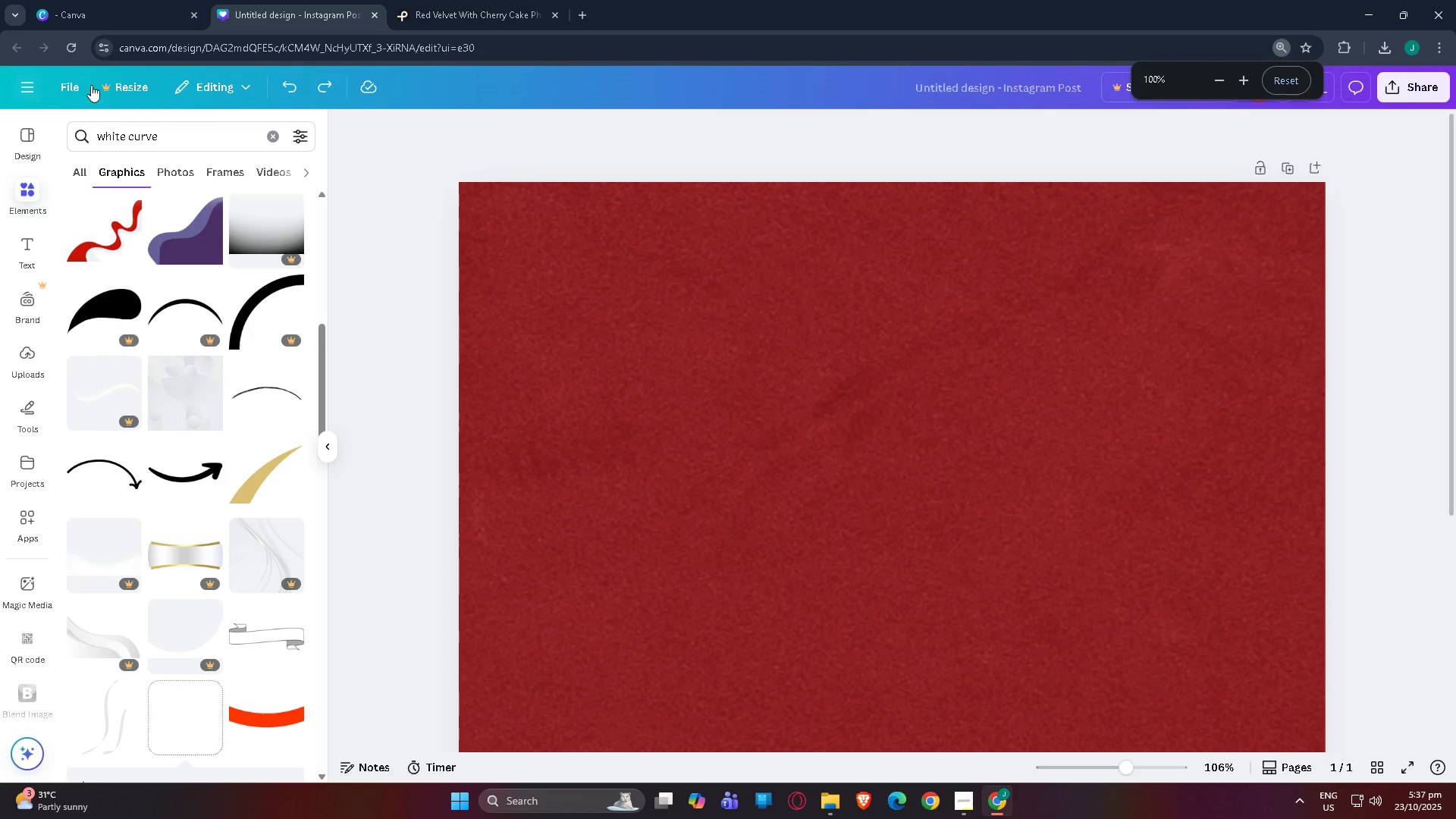 
left_click_drag(start_coordinate=[183, 133], to_coordinate=[0, 122])
 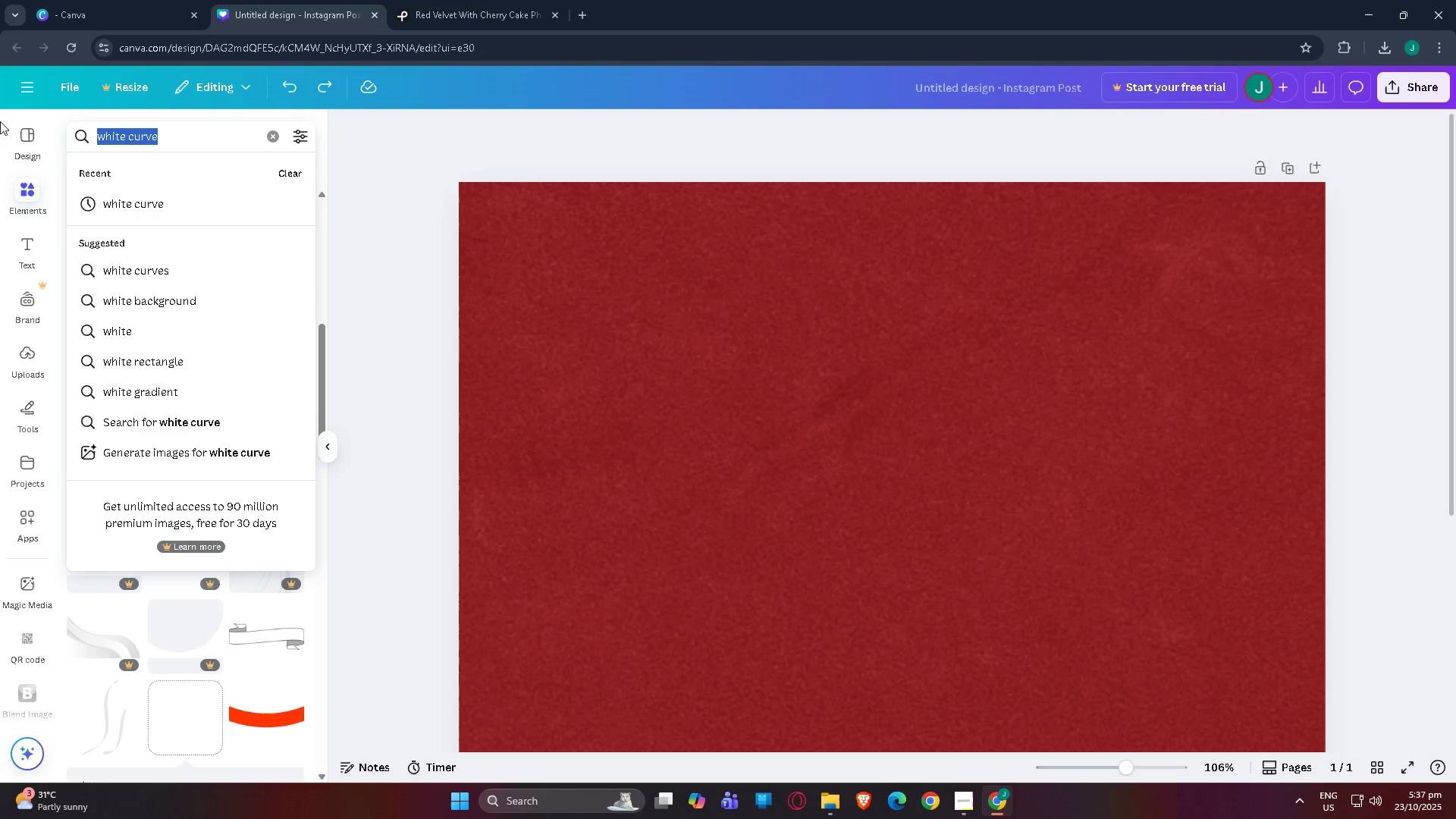 
key(Control+Backspace)
 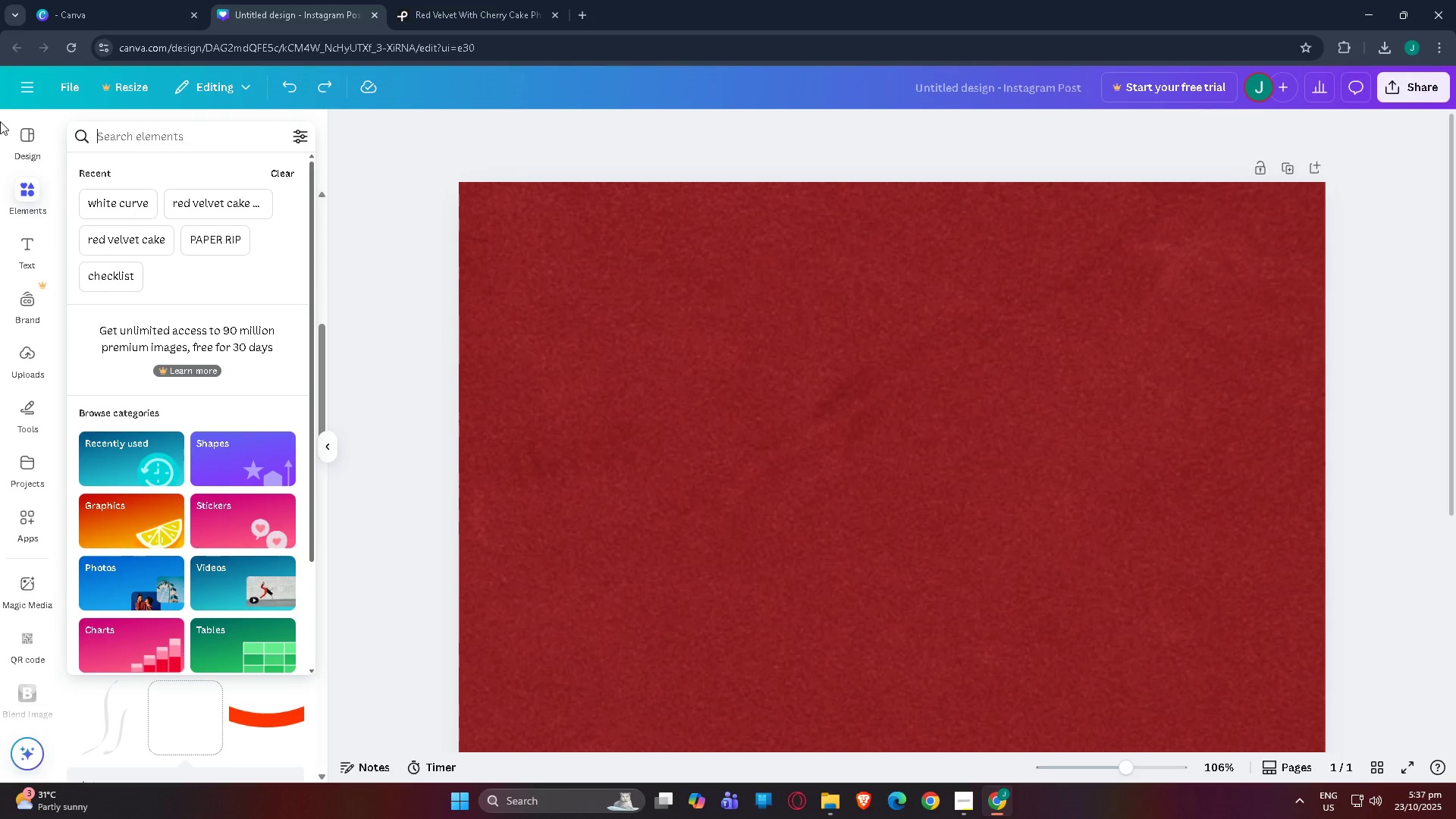 
key(Control+Backspace)
 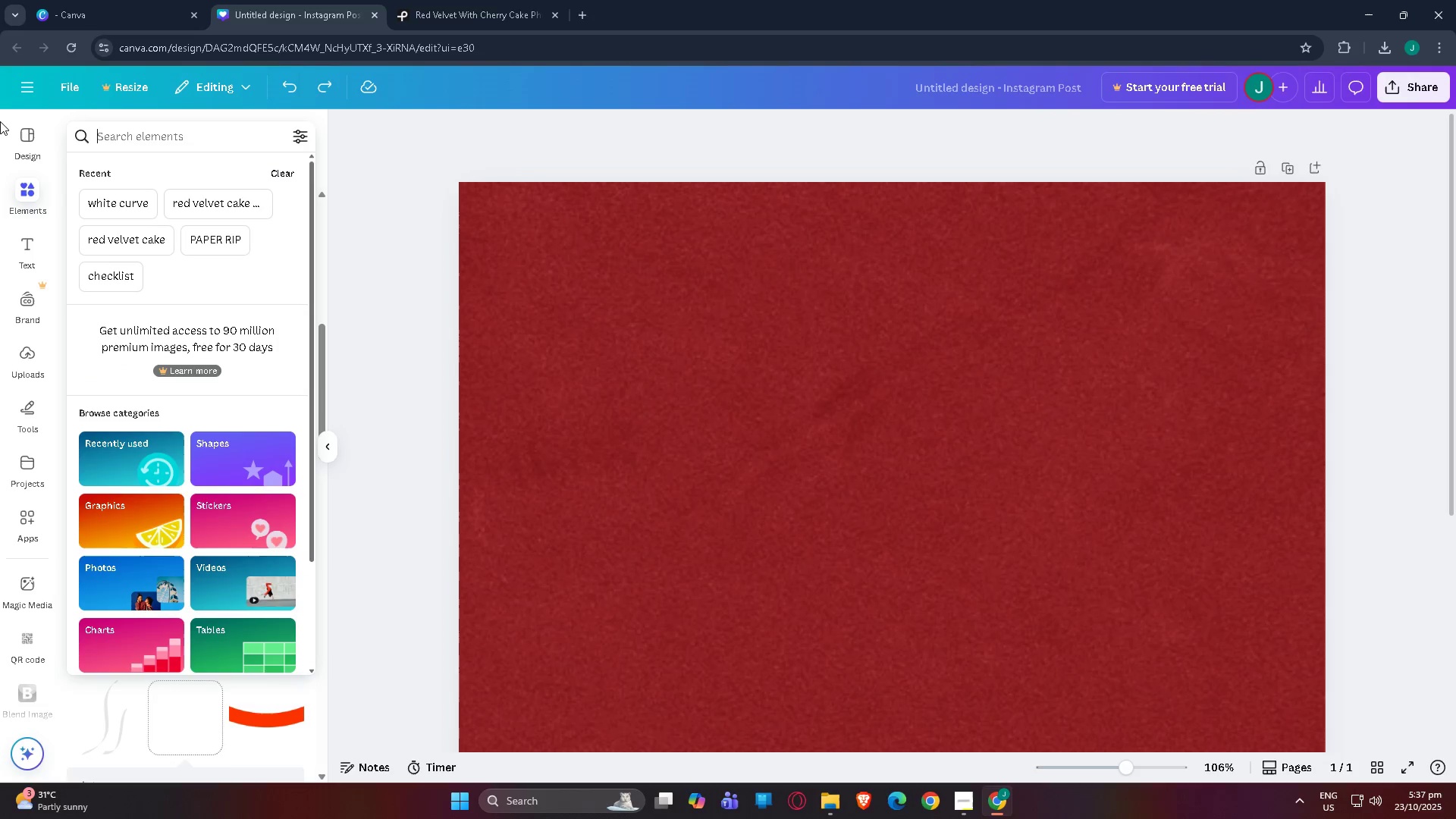 
key(Control+Backspace)
 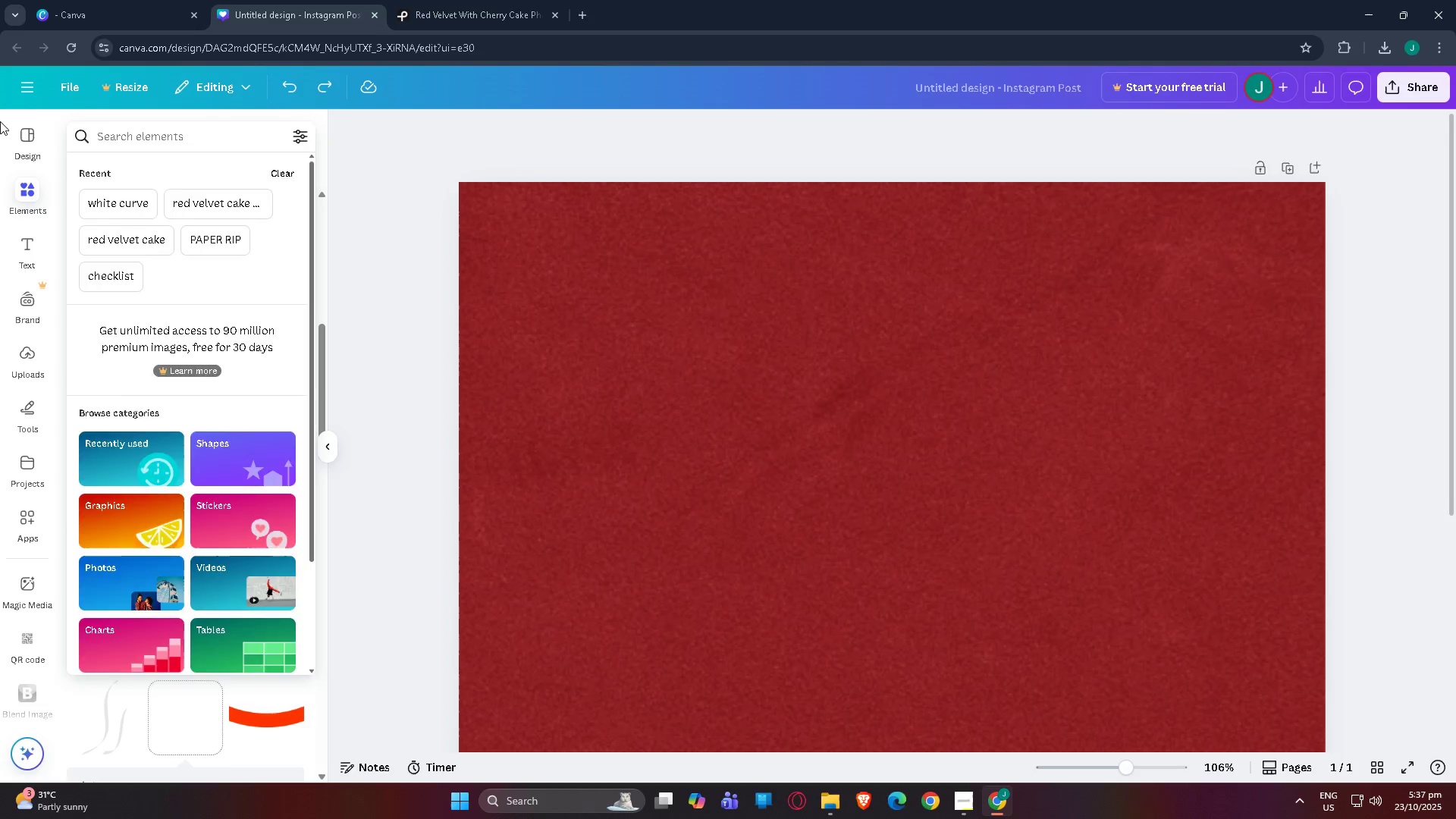 
key(Control+P)
 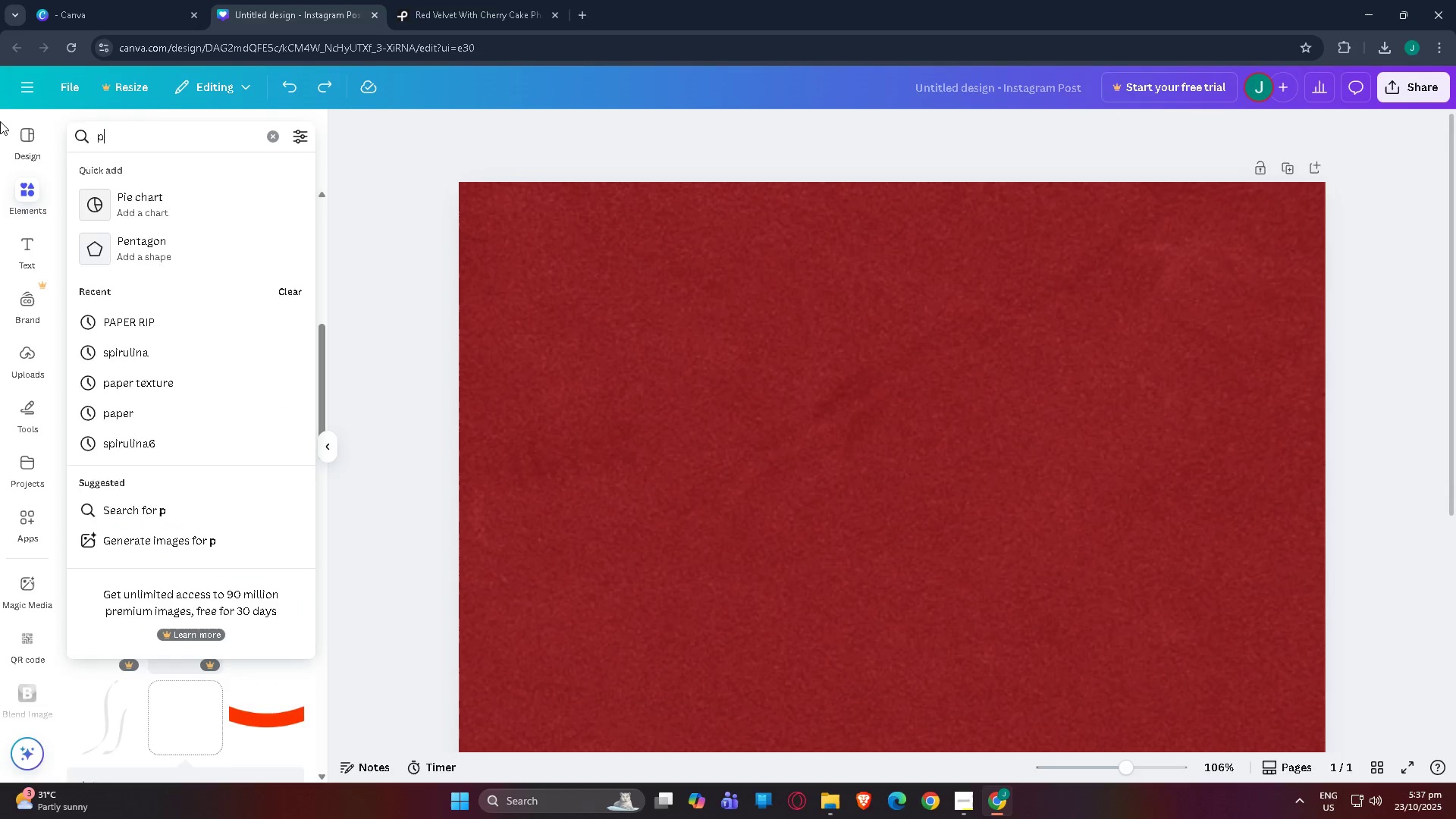 
key(Control+L)
 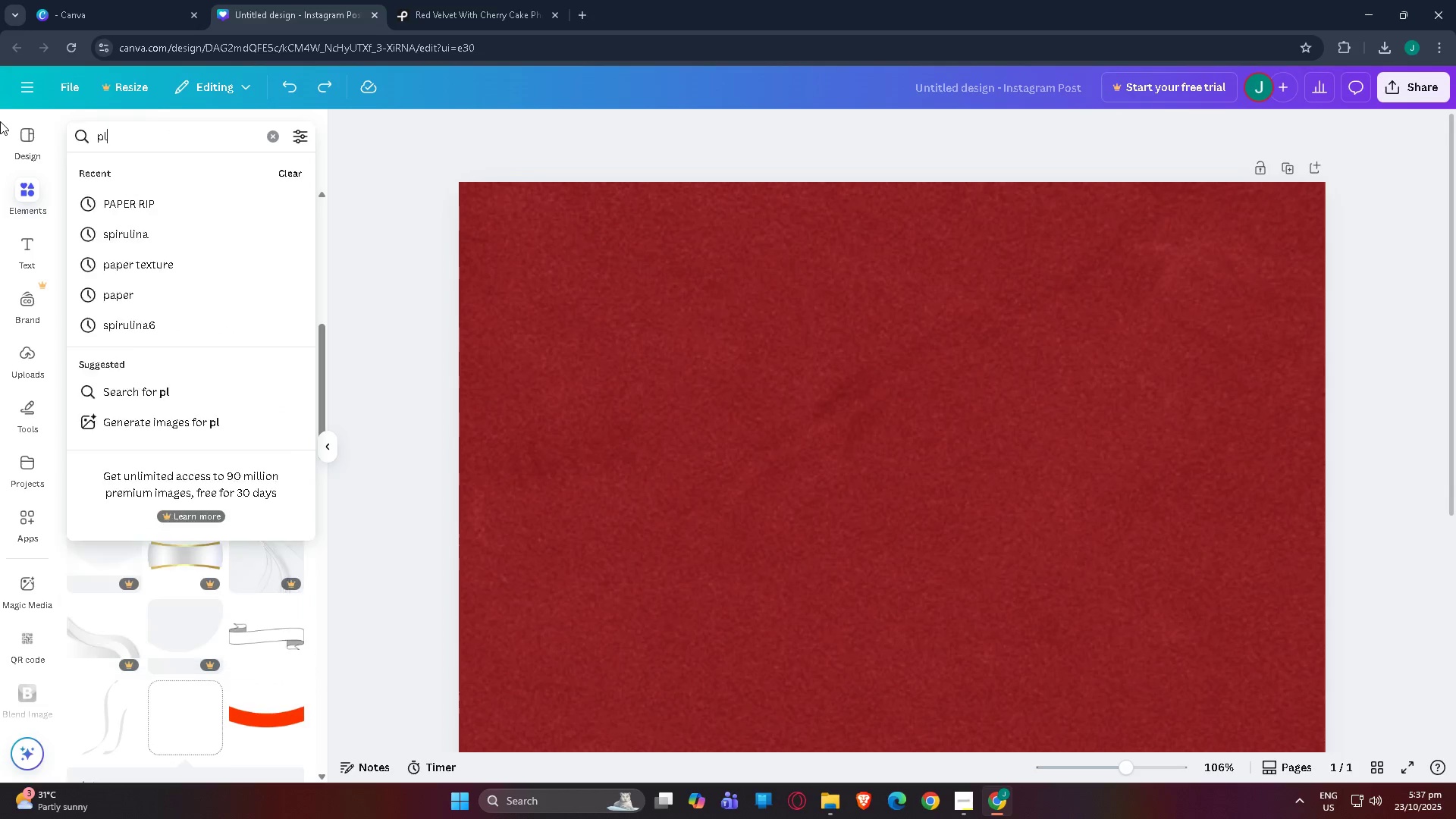 
key(Control+A)
 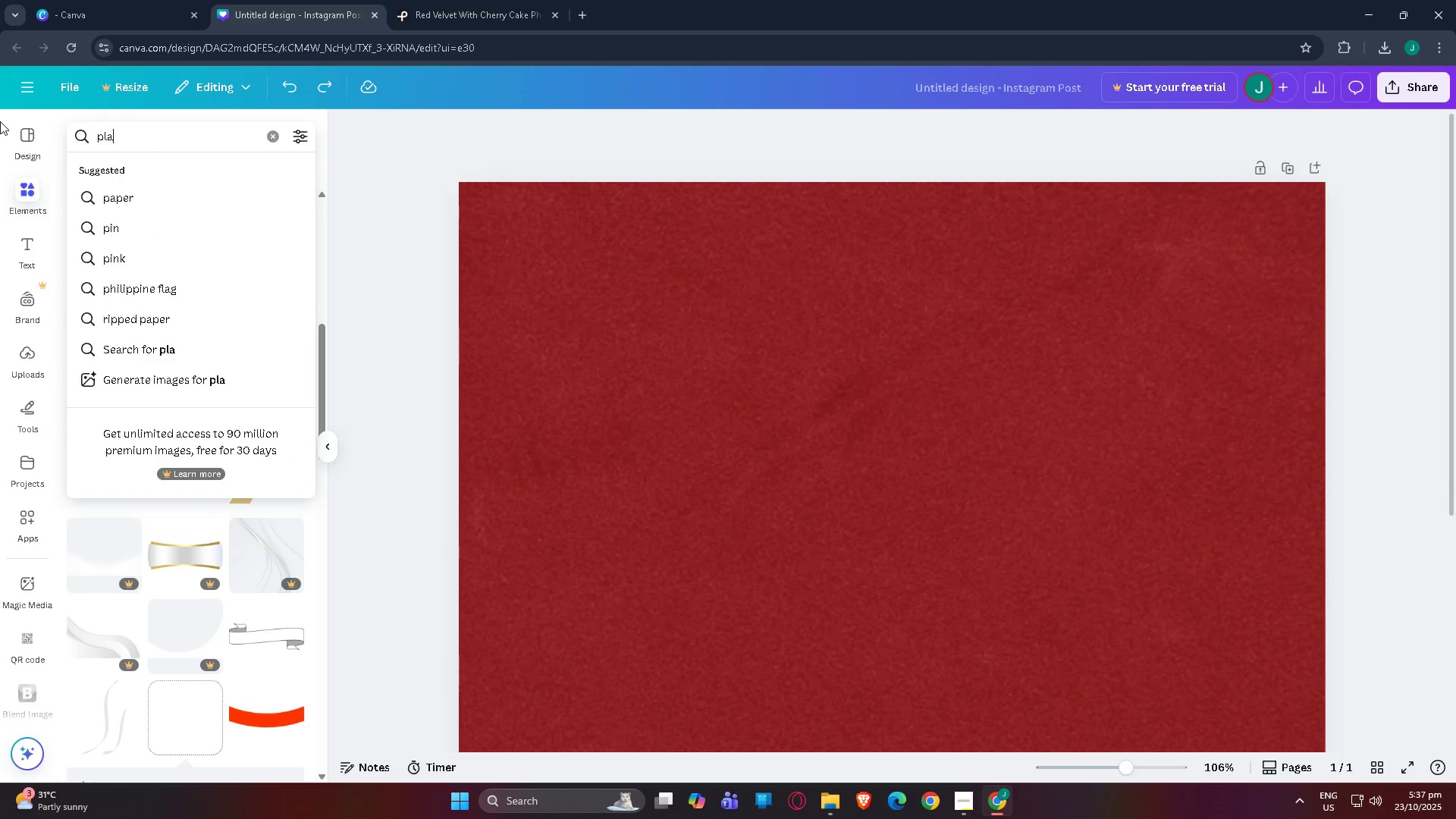 
key(Control+T)
 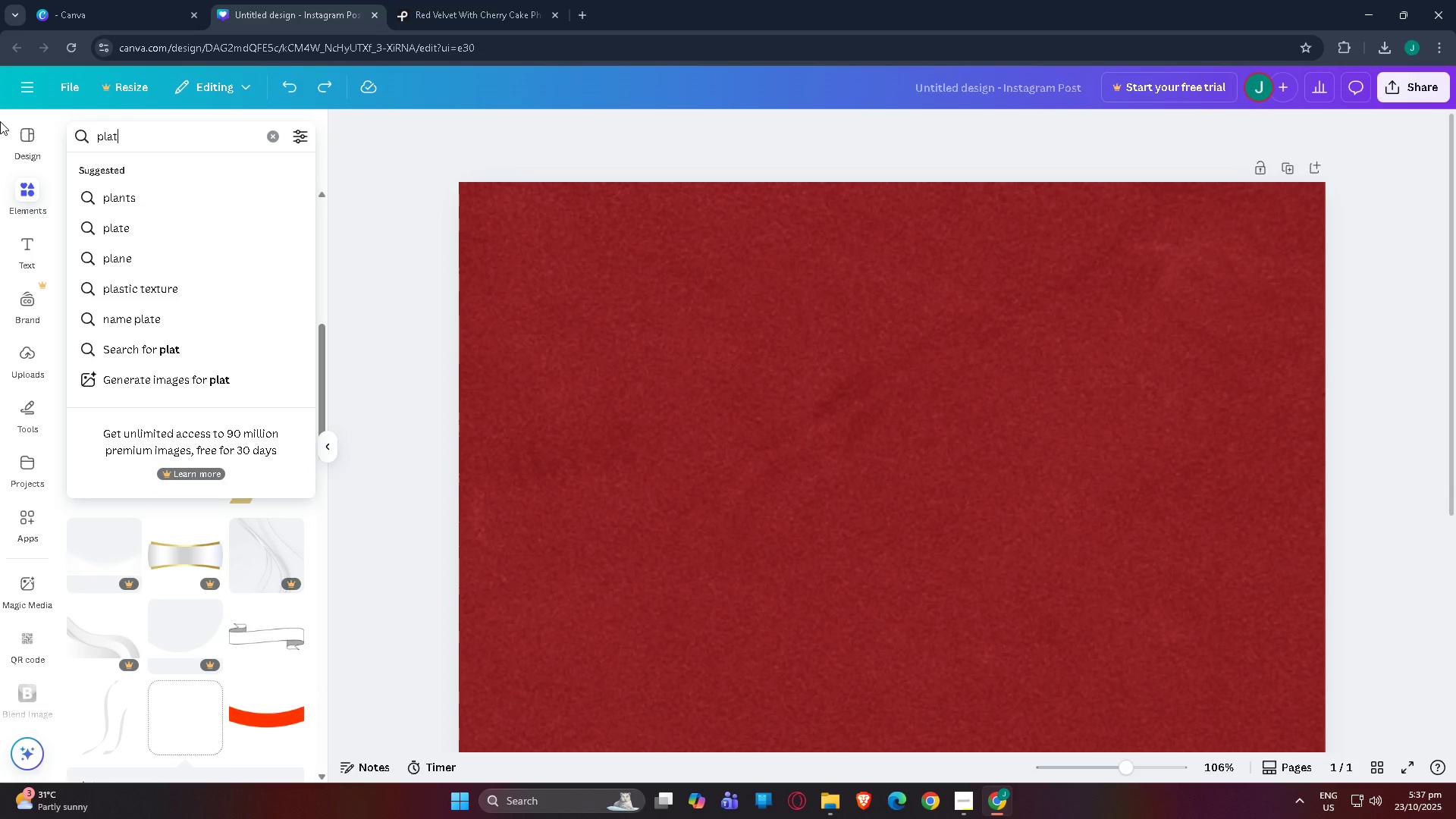 
key(Control+E)
 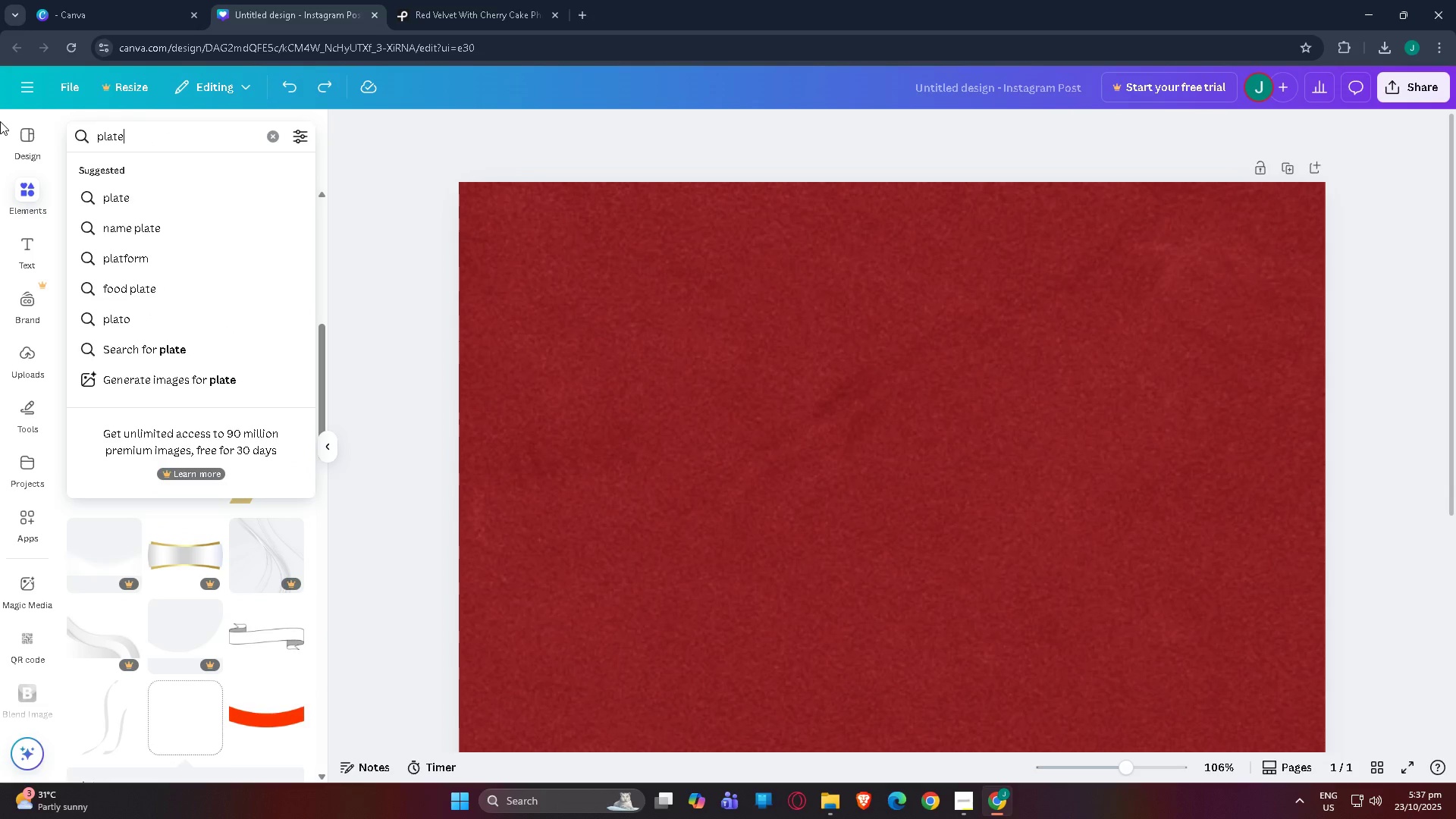 
key(Control+Enter)
 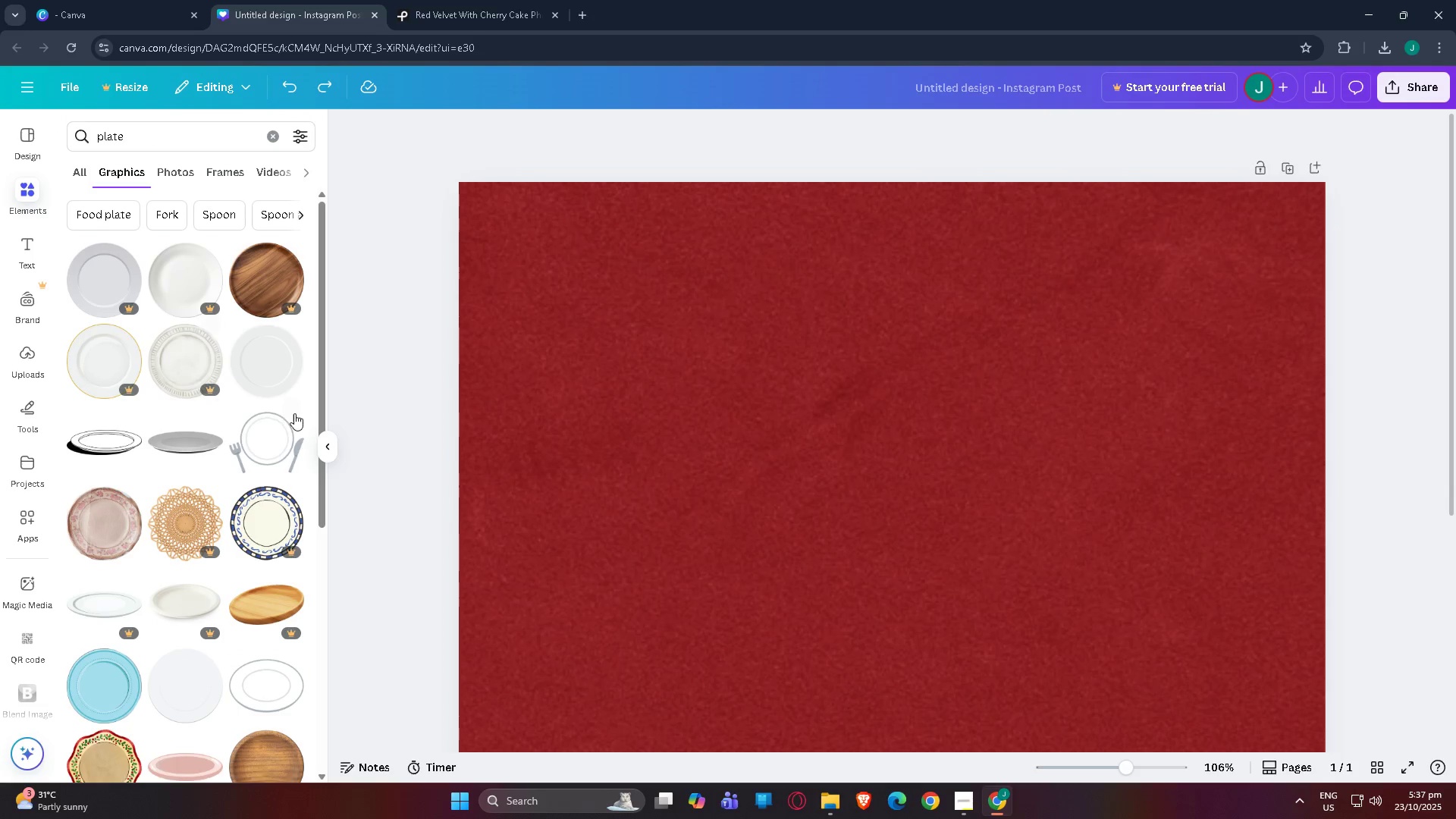 
left_click([279, 344])
 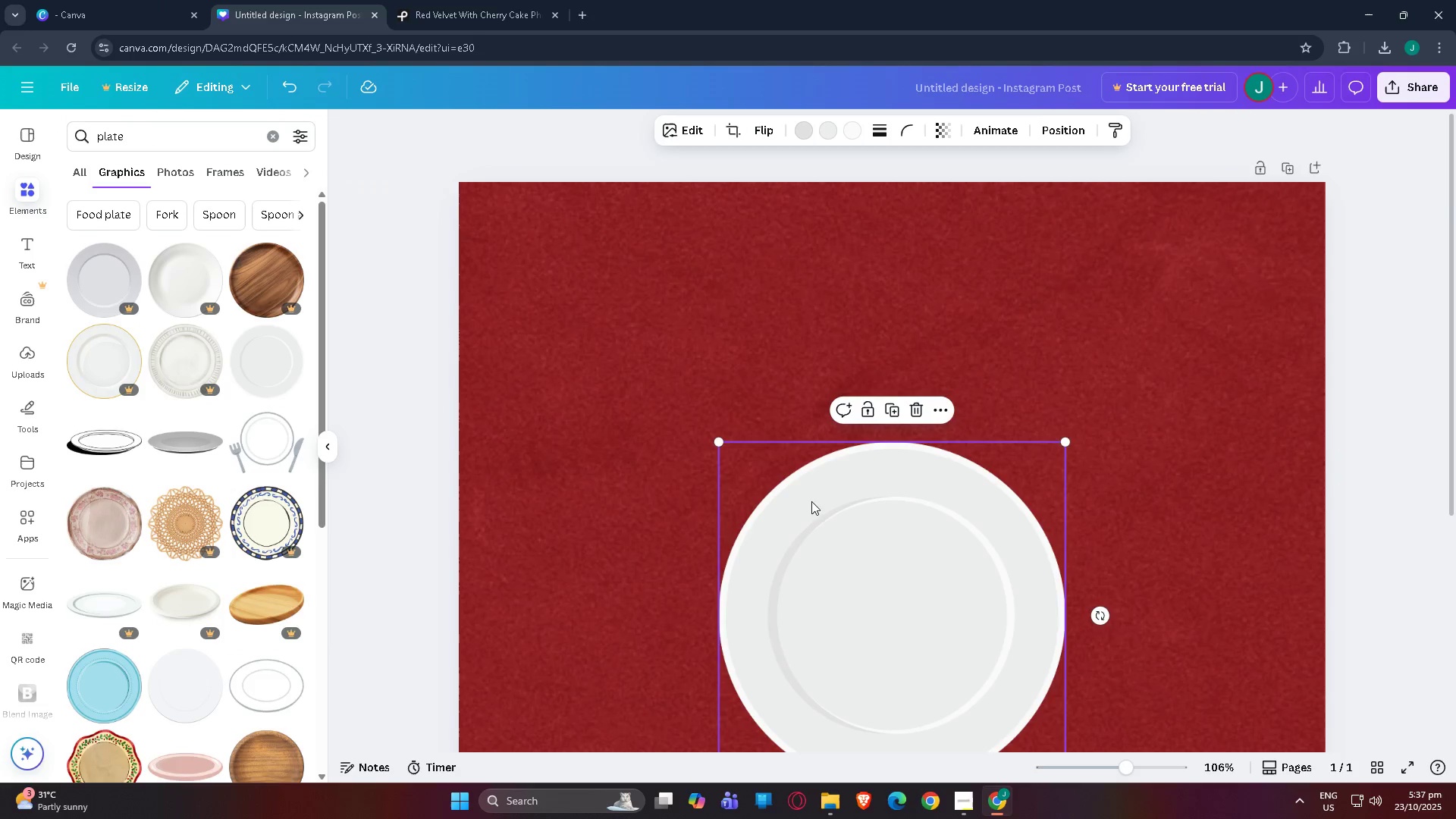 
scroll: coordinate [815, 524], scroll_direction: down, amount: 5.0
 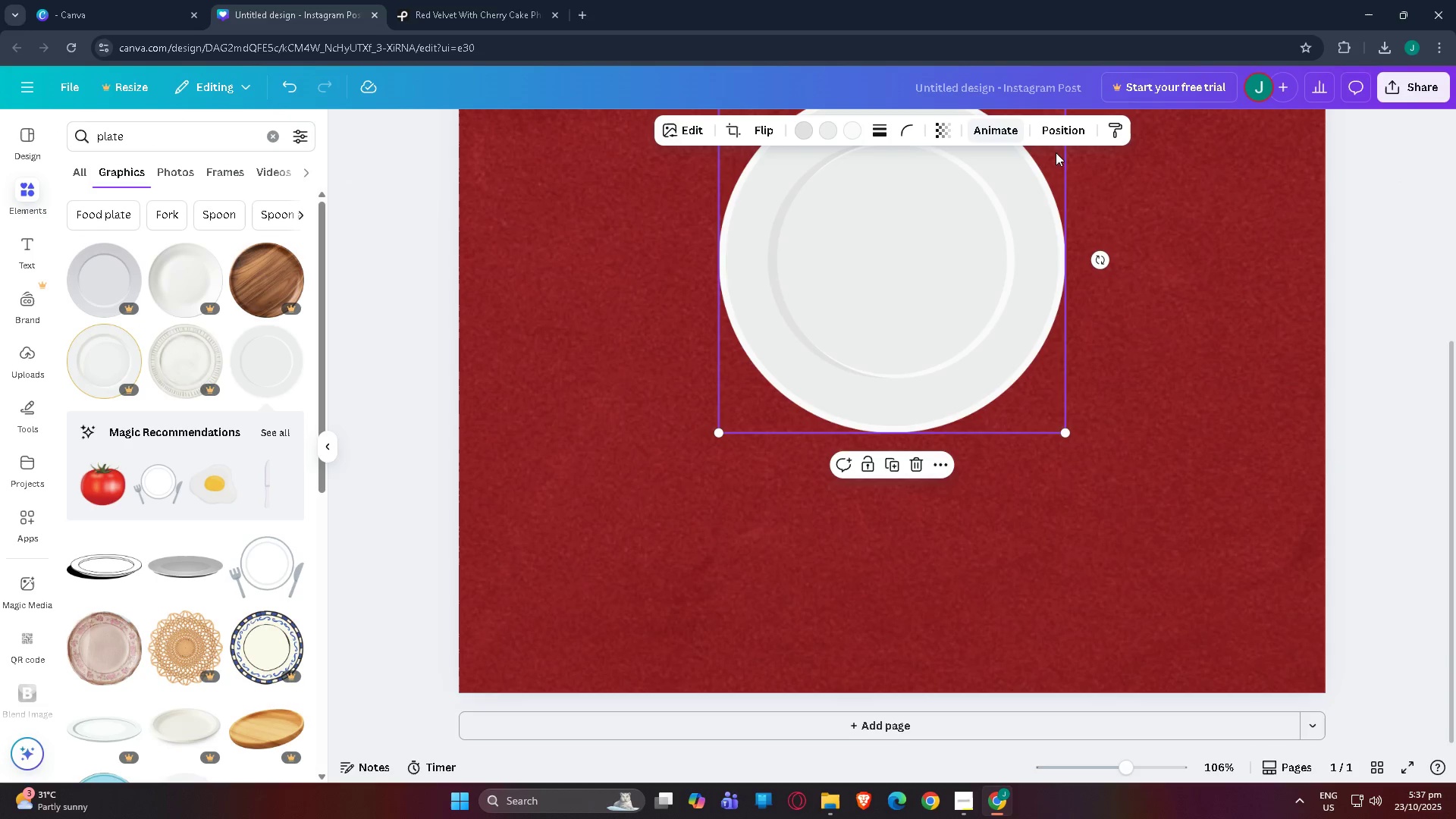 
left_click([913, 466])
 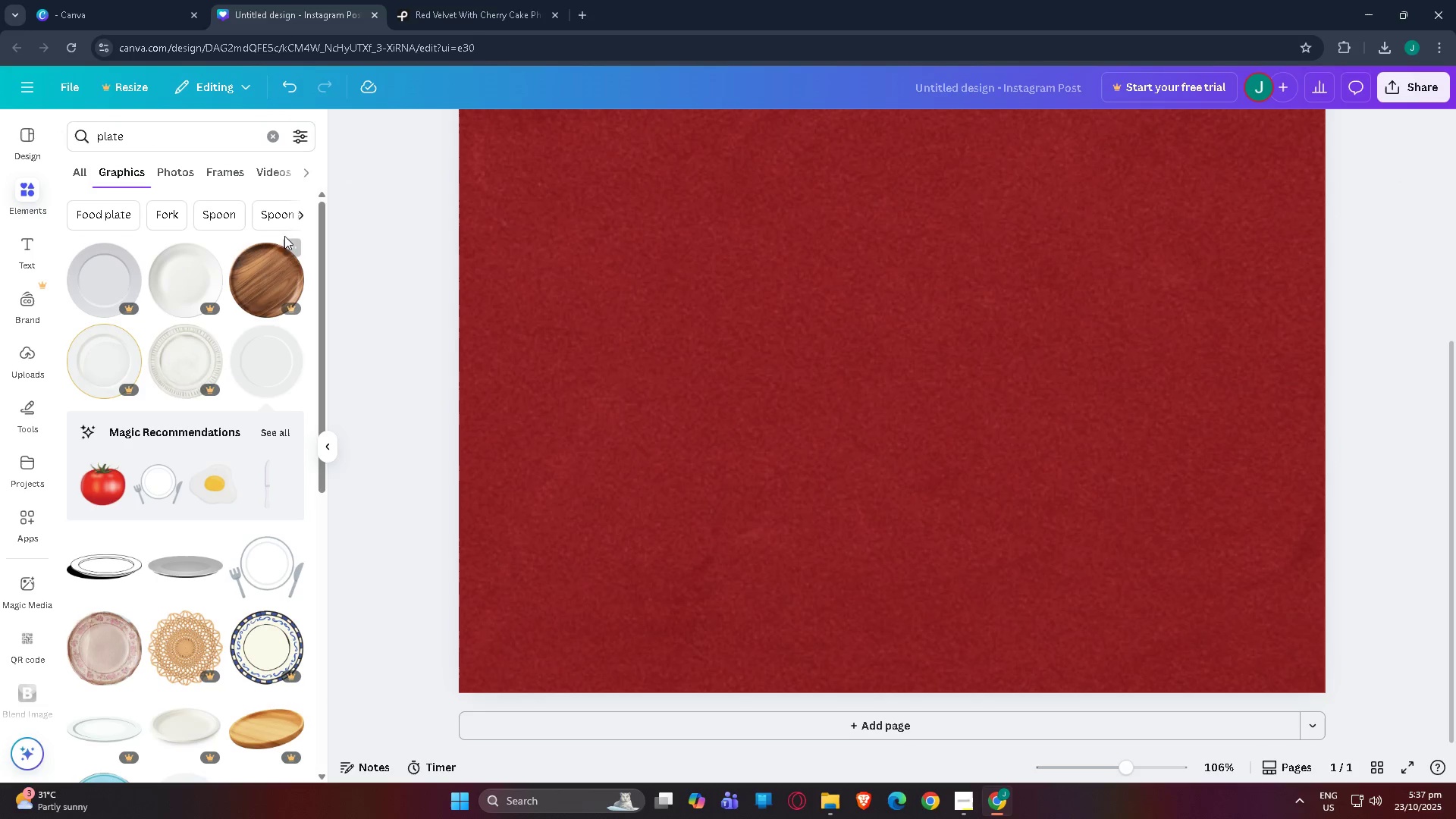 
mouse_move([271, 390])
 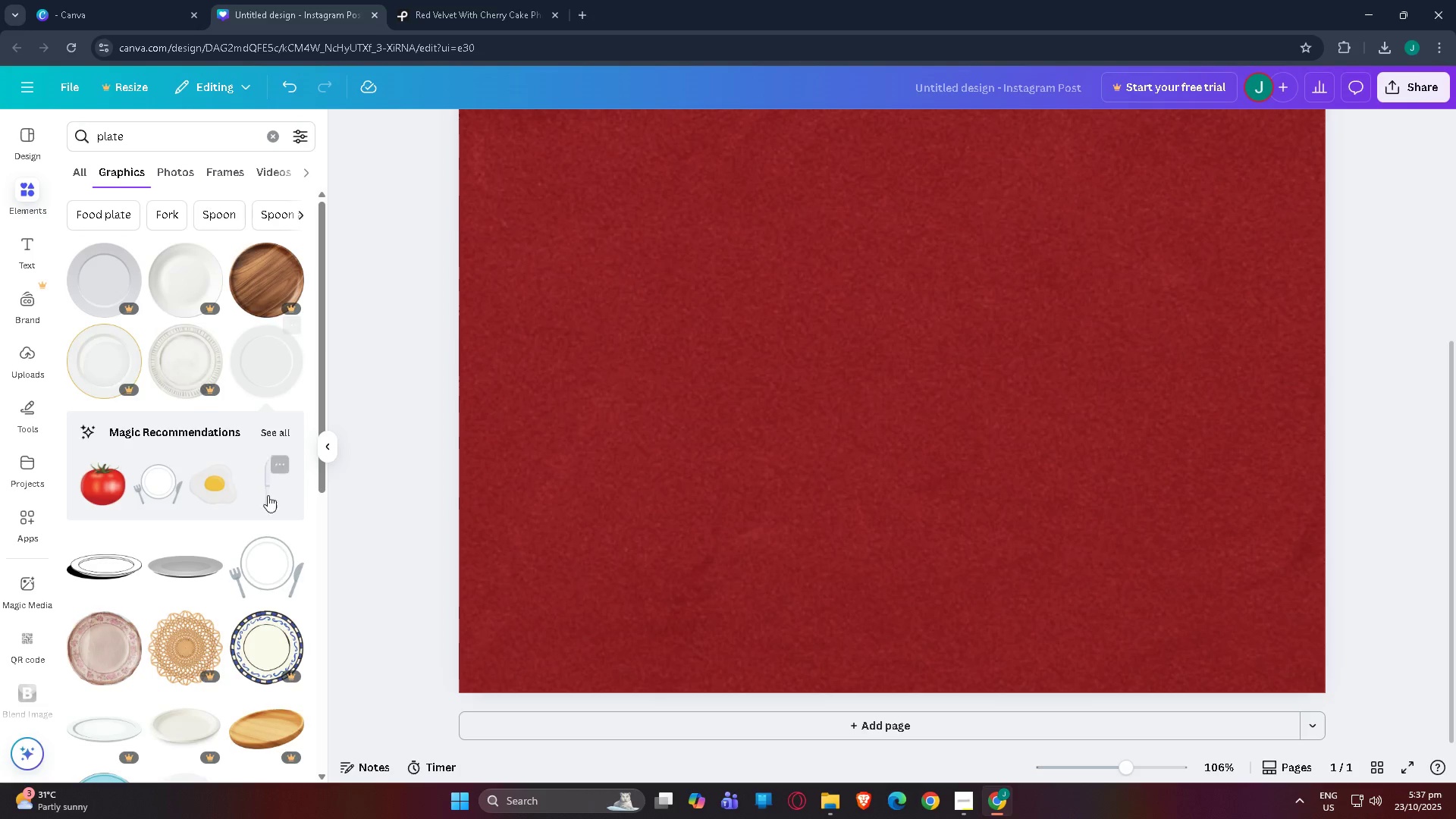 
scroll: coordinate [246, 519], scroll_direction: down, amount: 6.0
 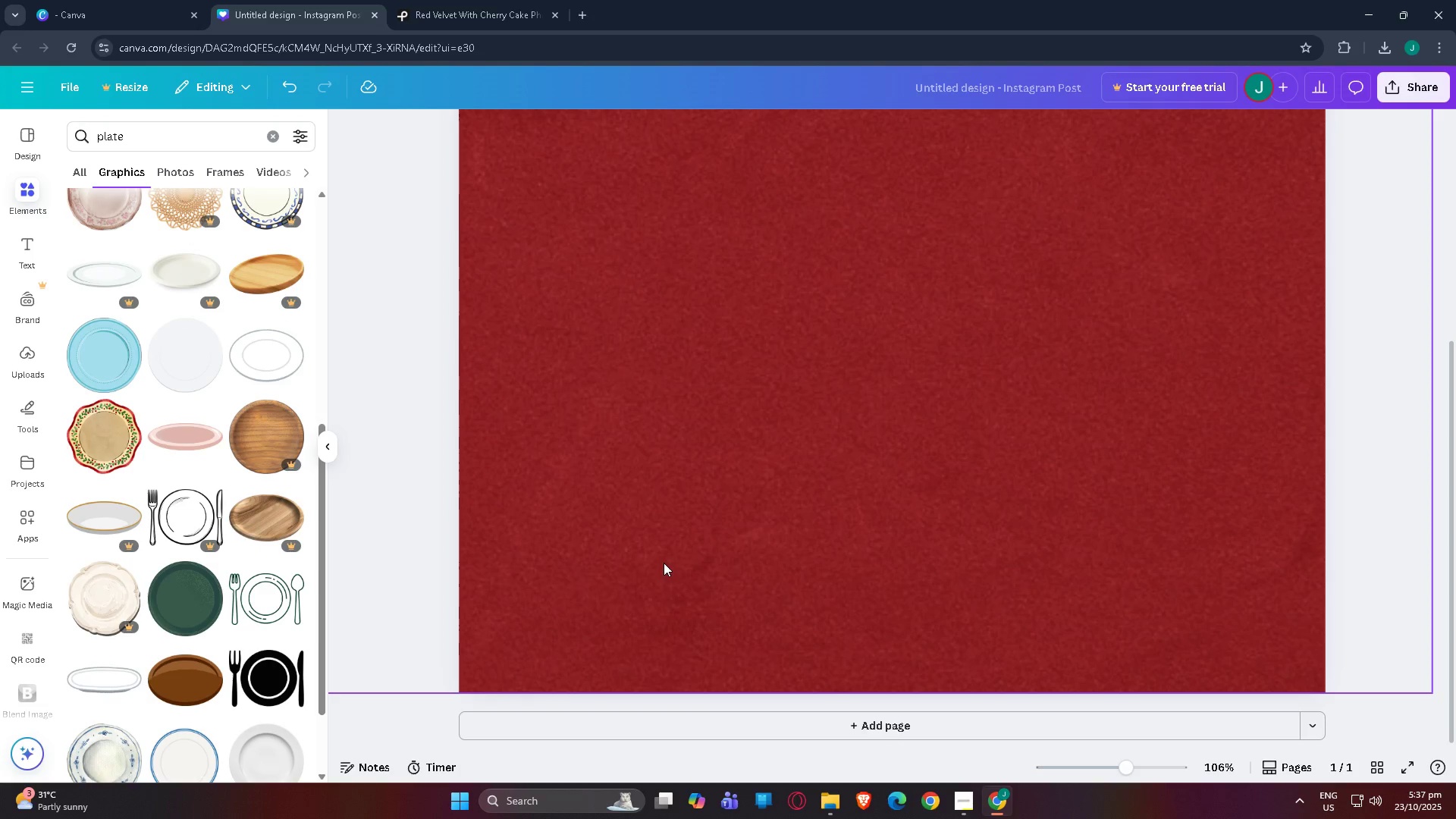 
wait(5.59)
 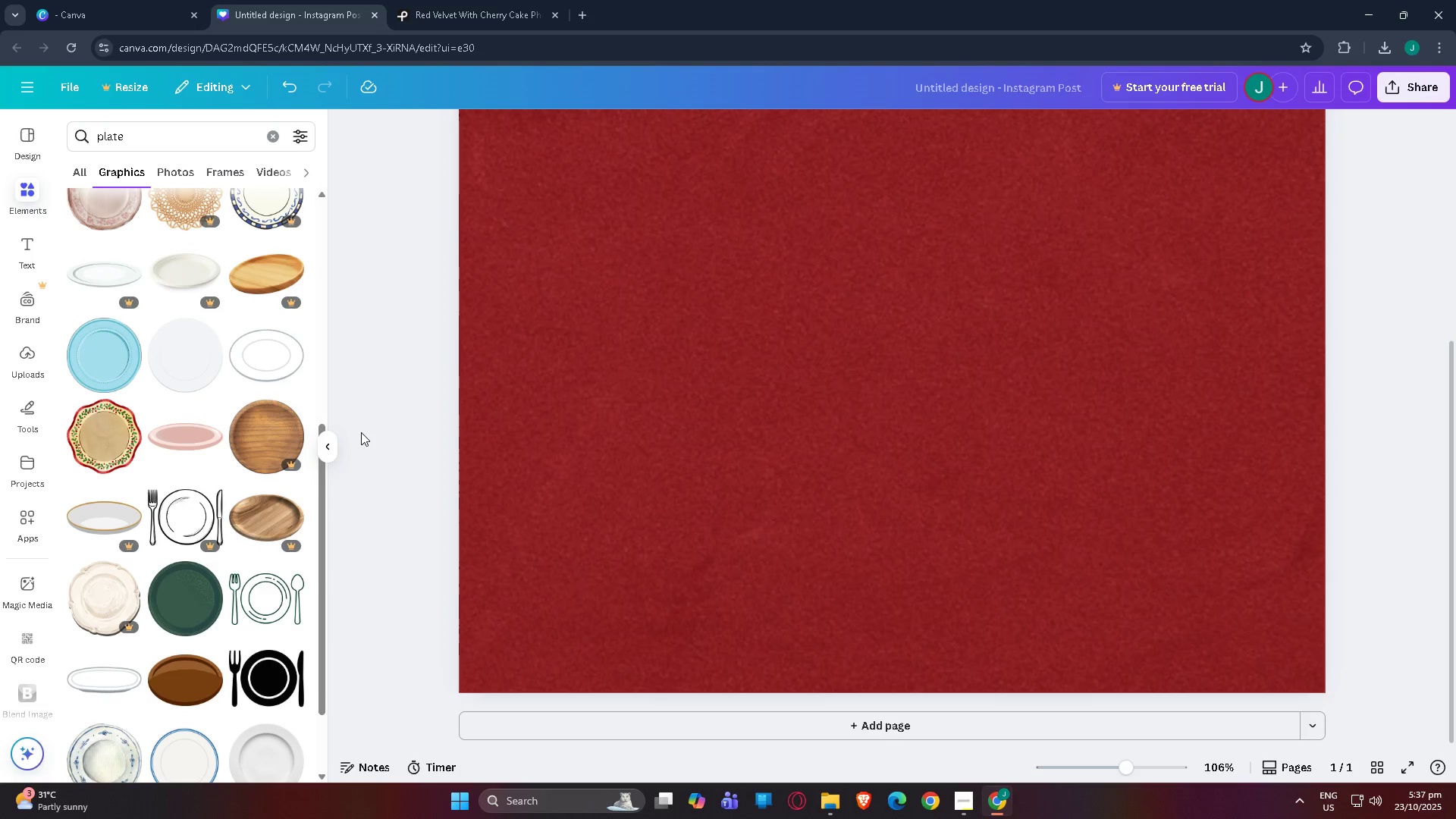 
scroll: coordinate [748, 631], scroll_direction: down, amount: 1.0
 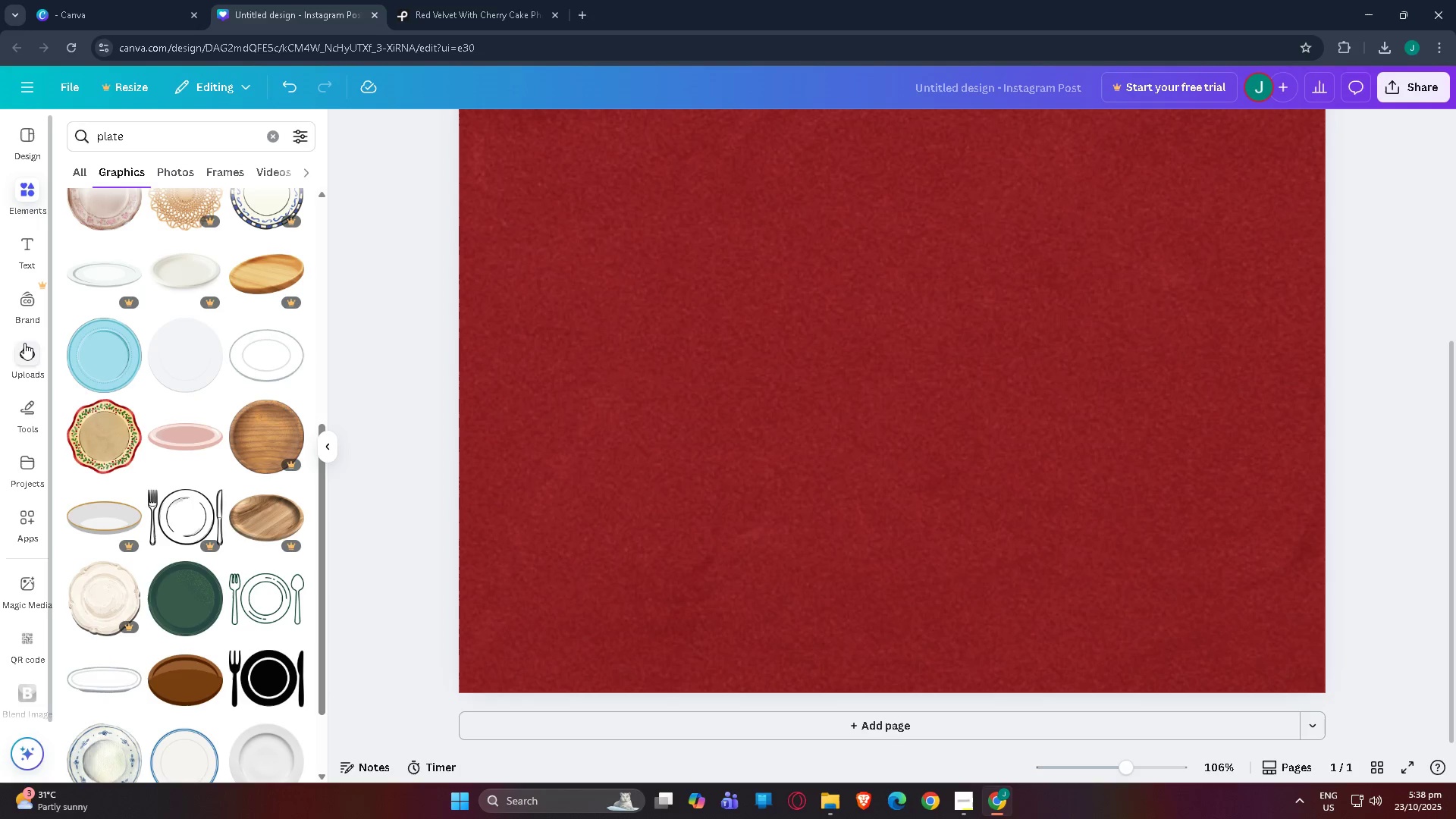 
wait(5.19)
 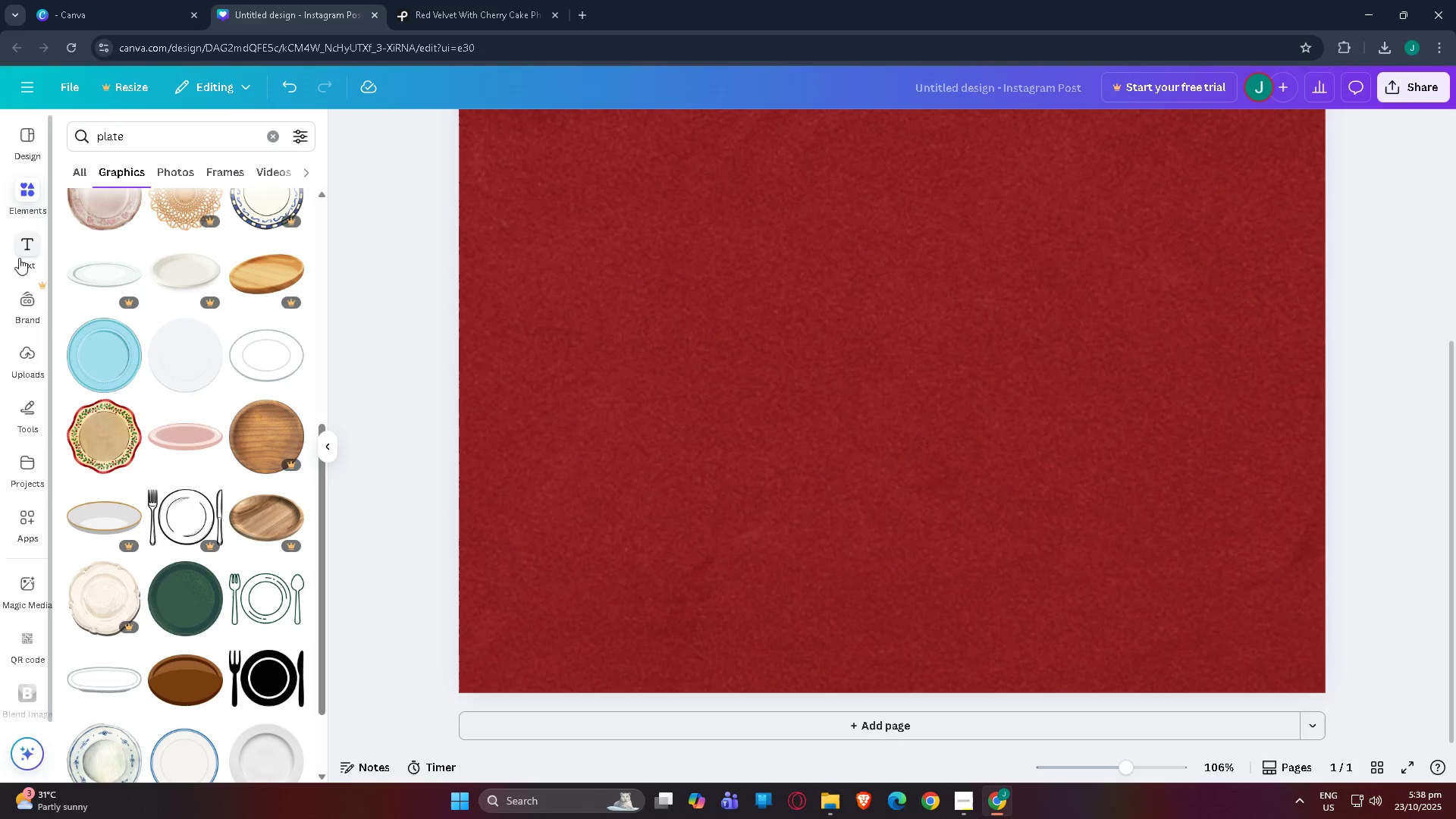 
left_click([26, 416])
 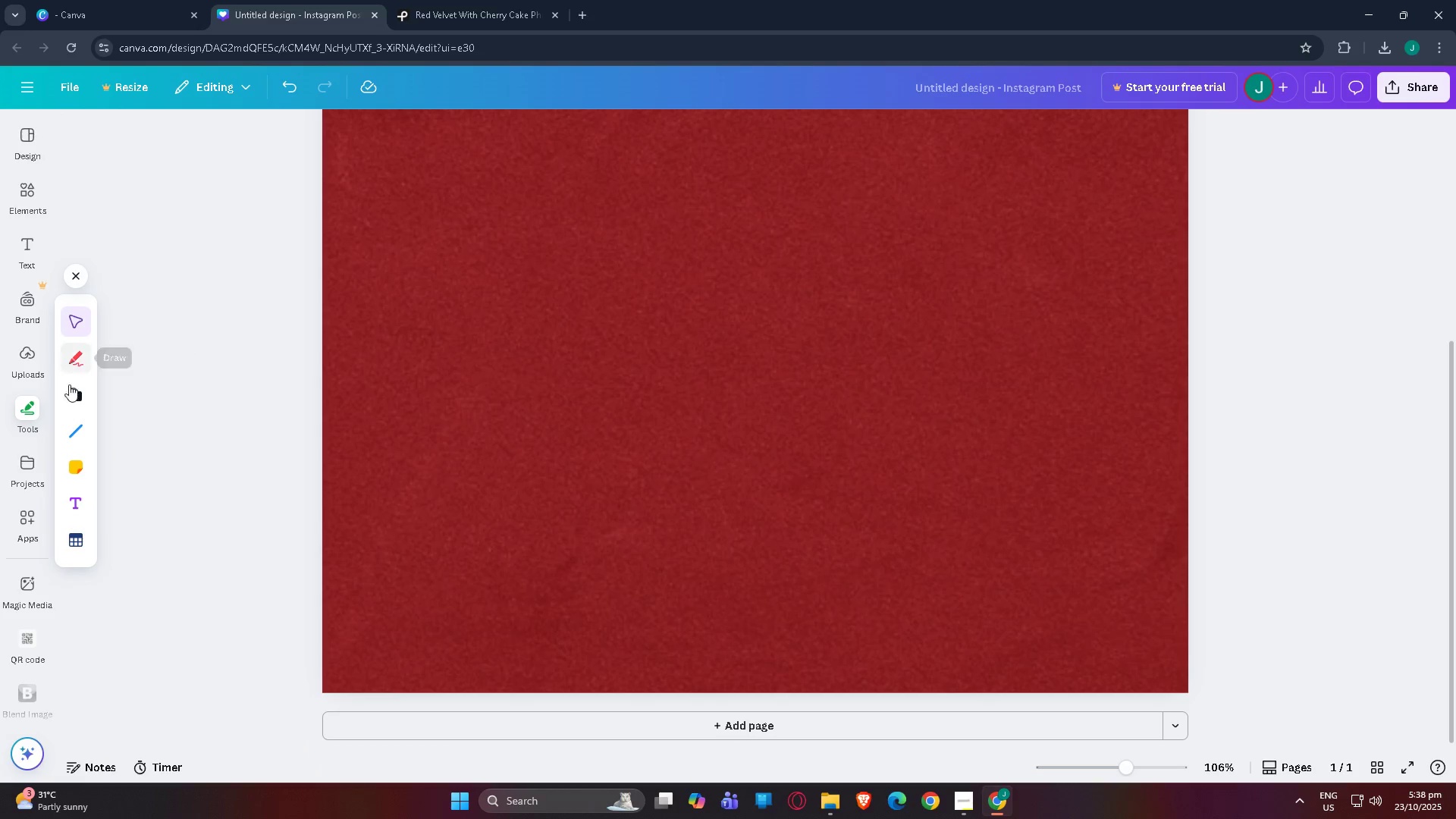 
left_click([69, 398])
 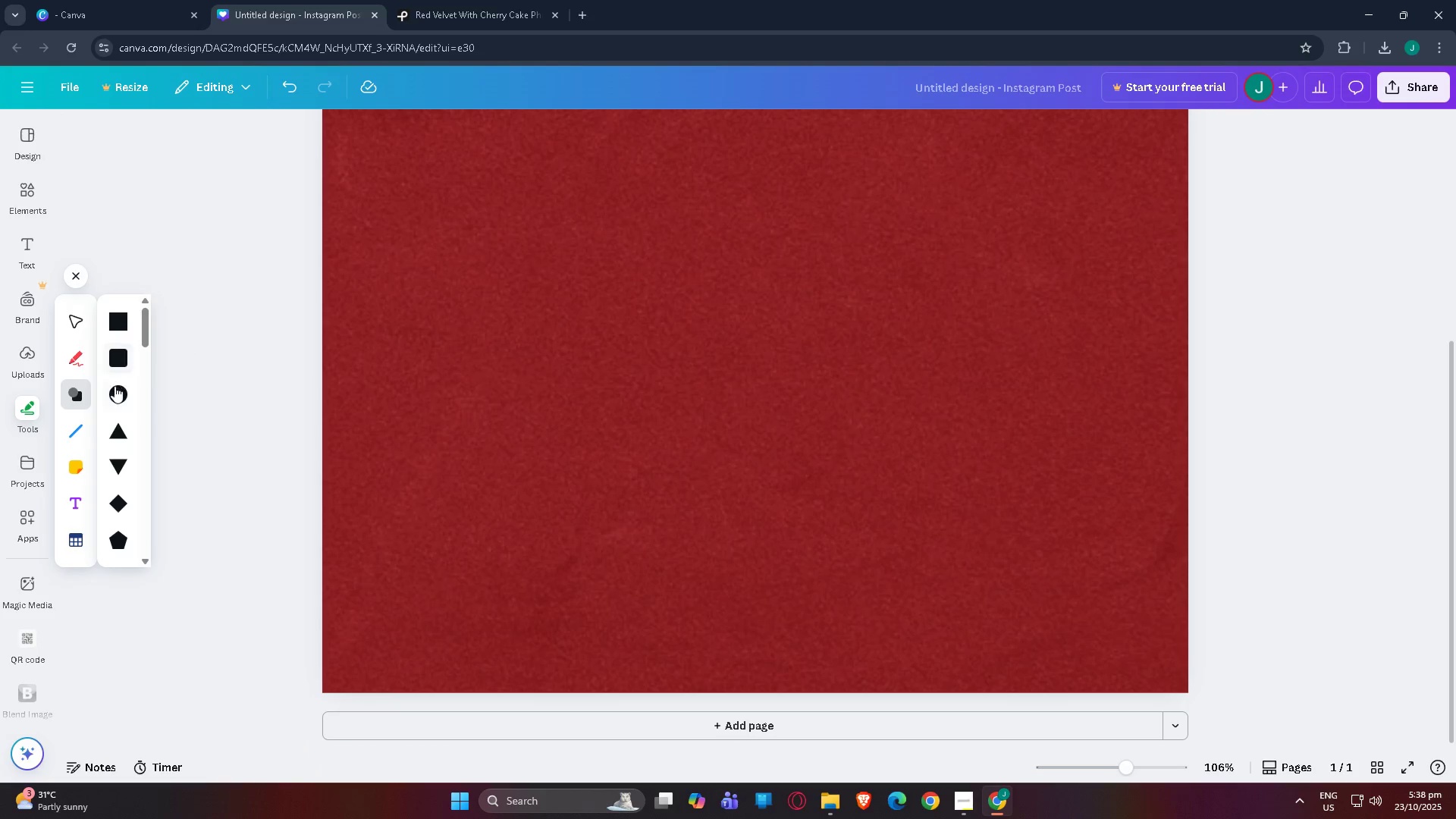 
left_click([115, 386])
 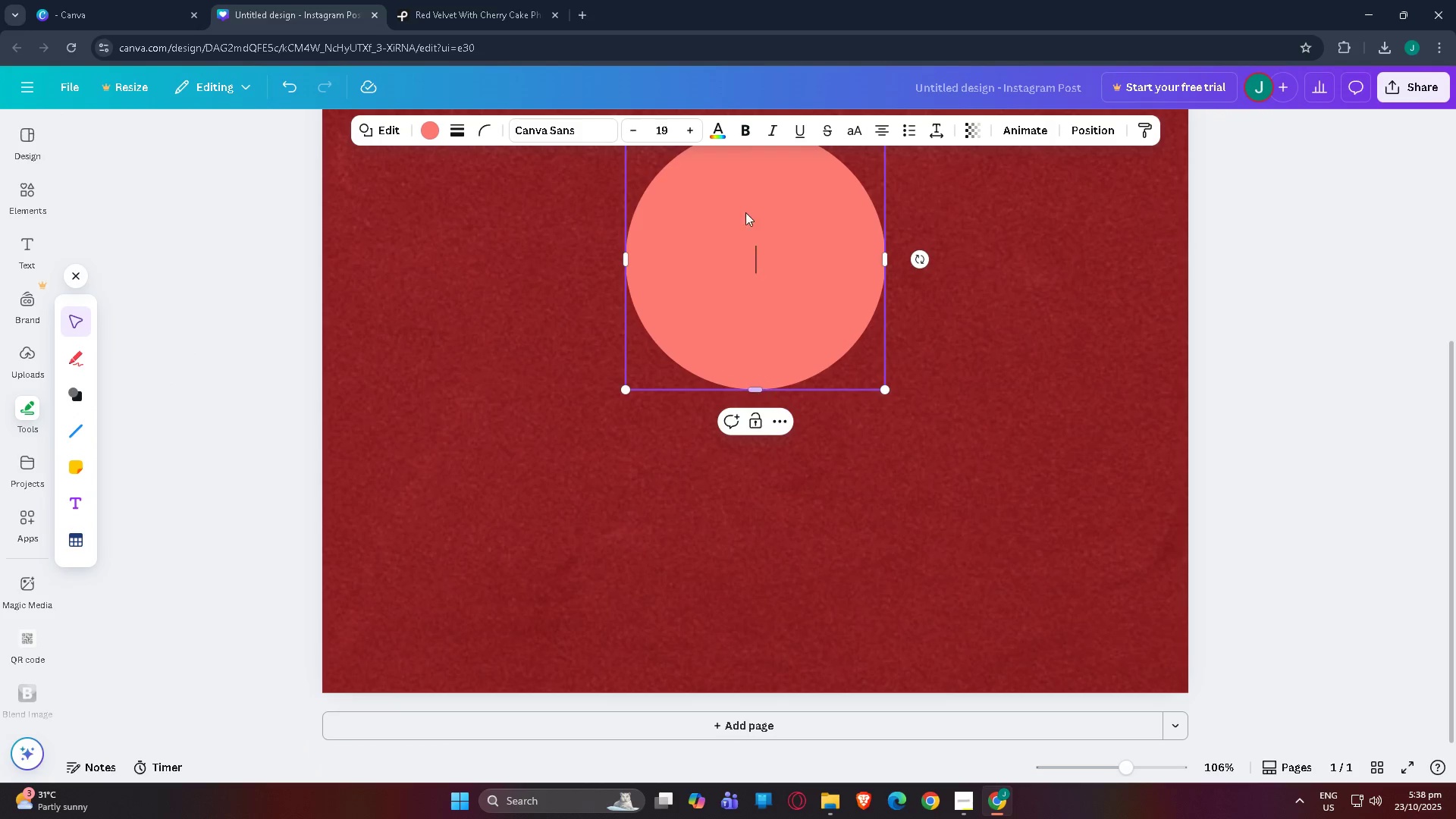 
left_click_drag(start_coordinate=[739, 202], to_coordinate=[641, 357])
 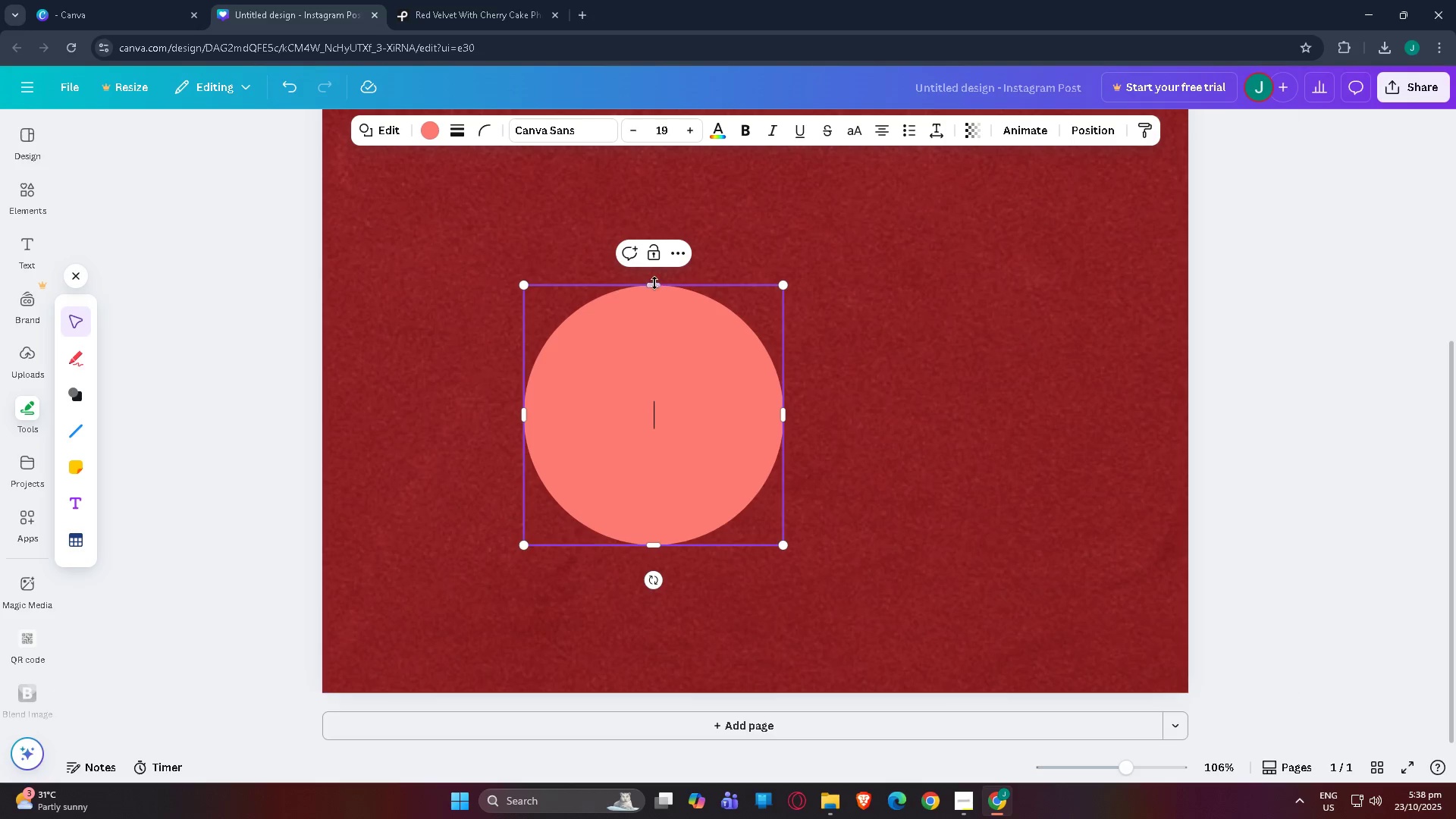 
left_click_drag(start_coordinate=[654, 283], to_coordinate=[677, 461])
 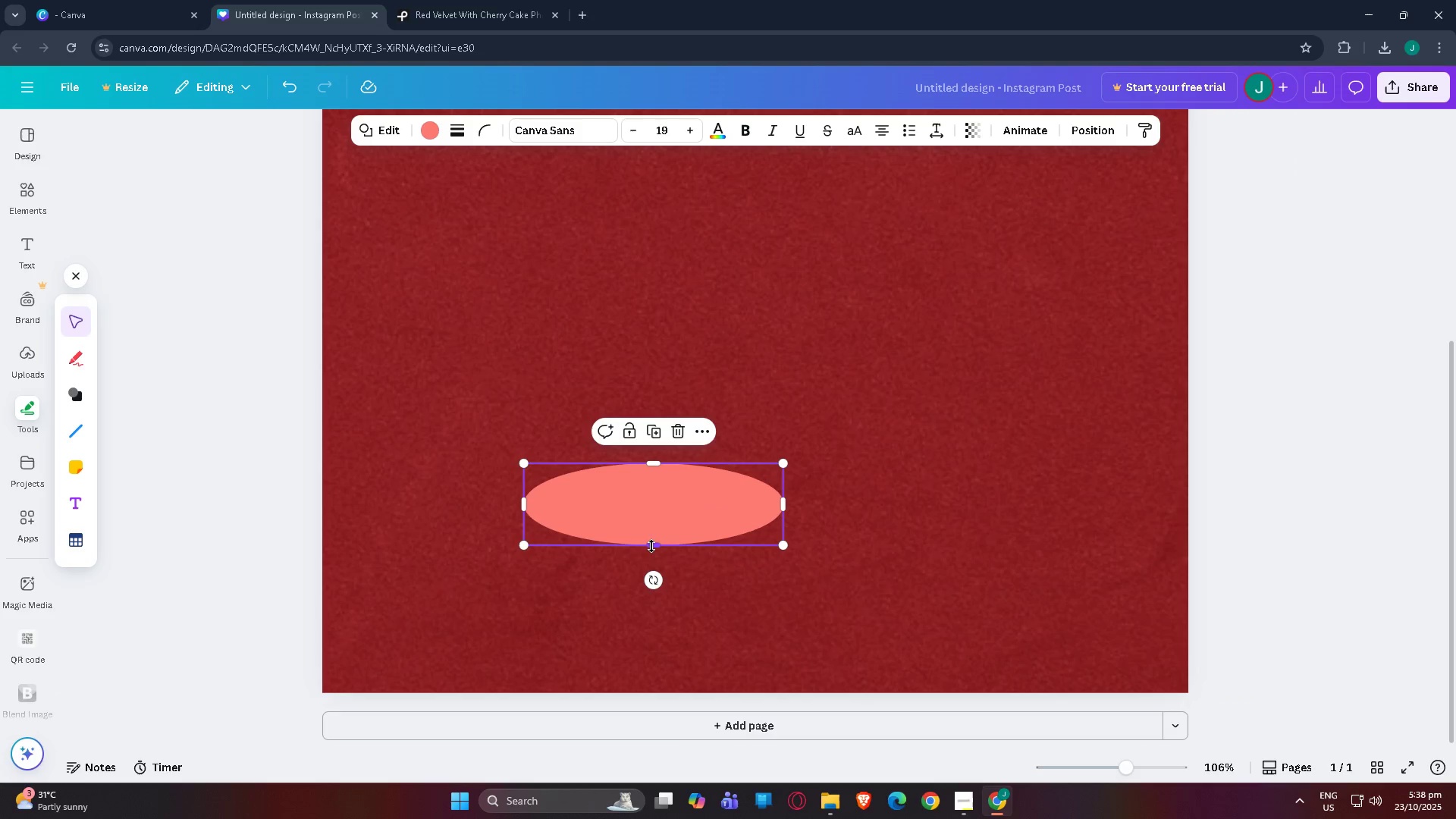 
left_click_drag(start_coordinate=[651, 546], to_coordinate=[632, 699])
 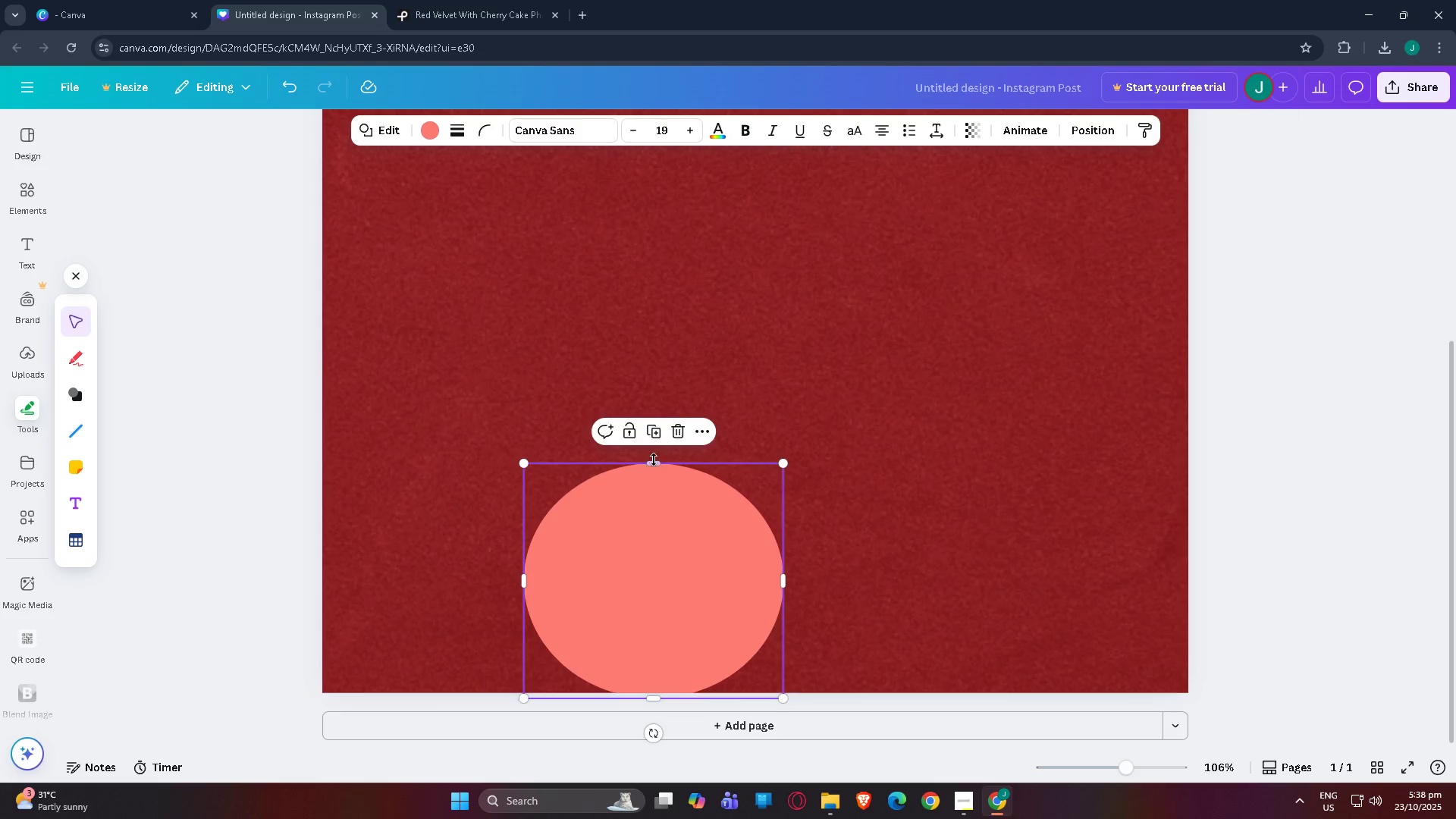 
left_click_drag(start_coordinate=[654, 463], to_coordinate=[670, 579])
 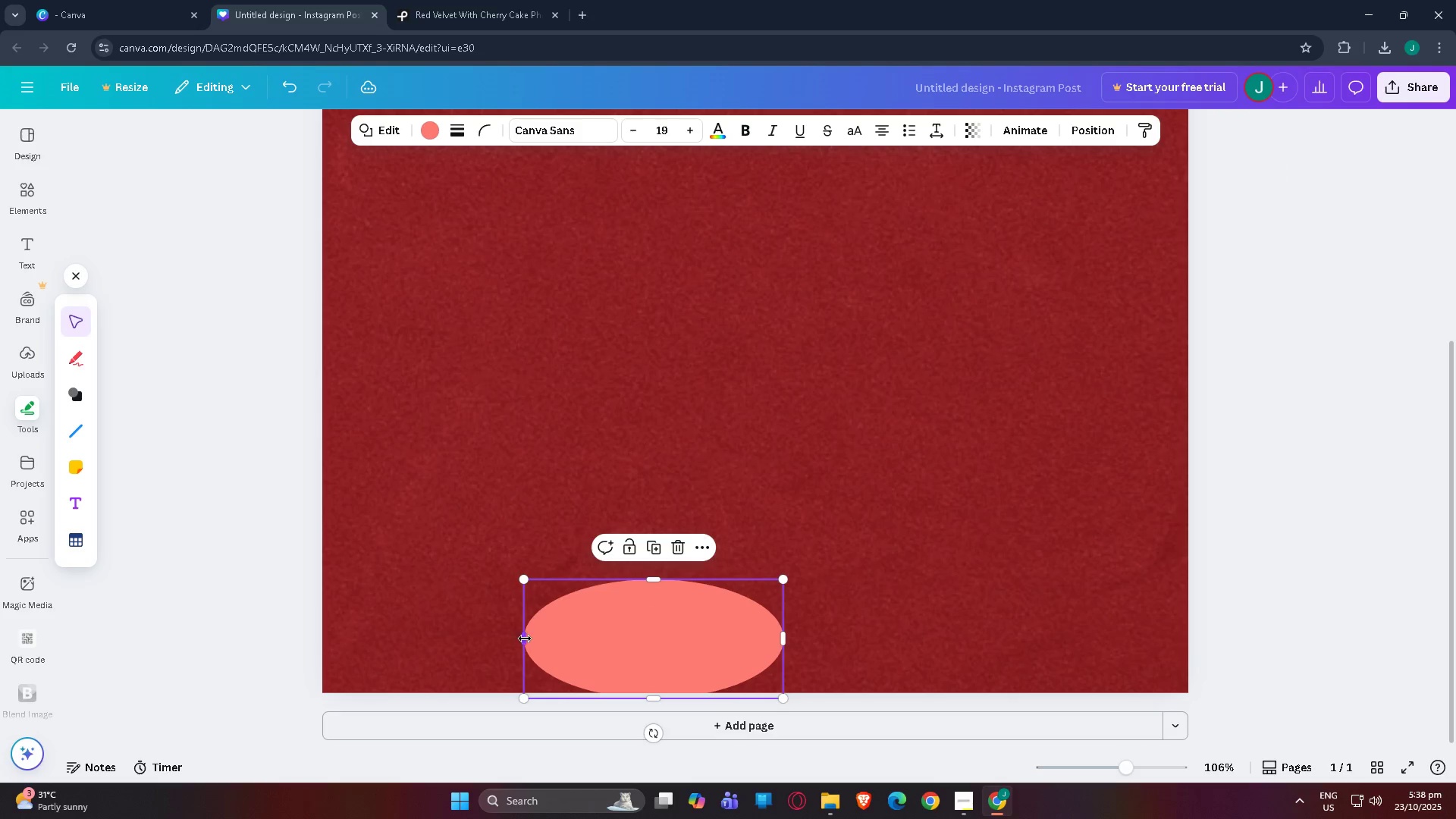 
left_click_drag(start_coordinate=[525, 639], to_coordinate=[287, 642])
 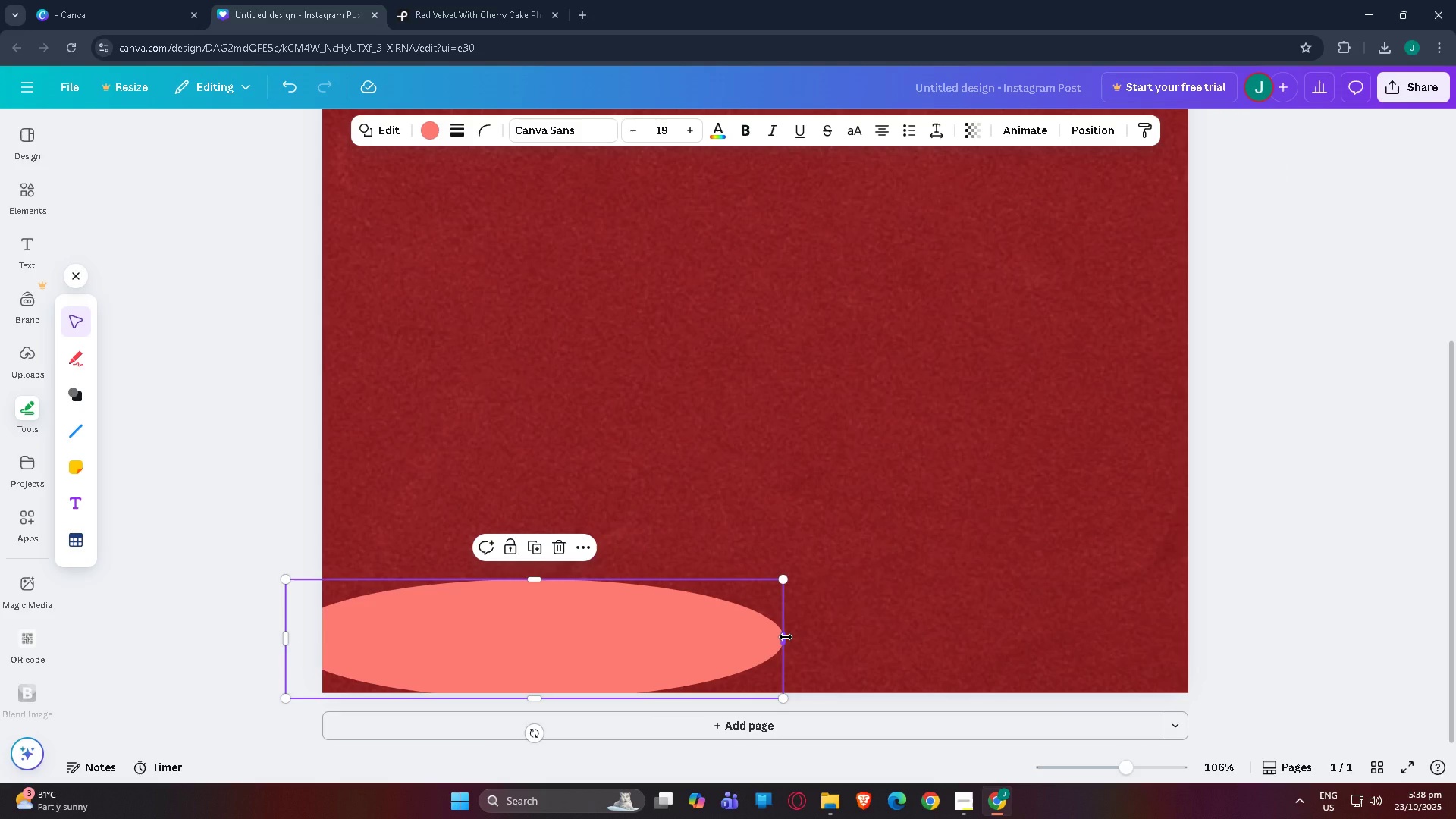 
left_click_drag(start_coordinate=[786, 637], to_coordinate=[890, 641])
 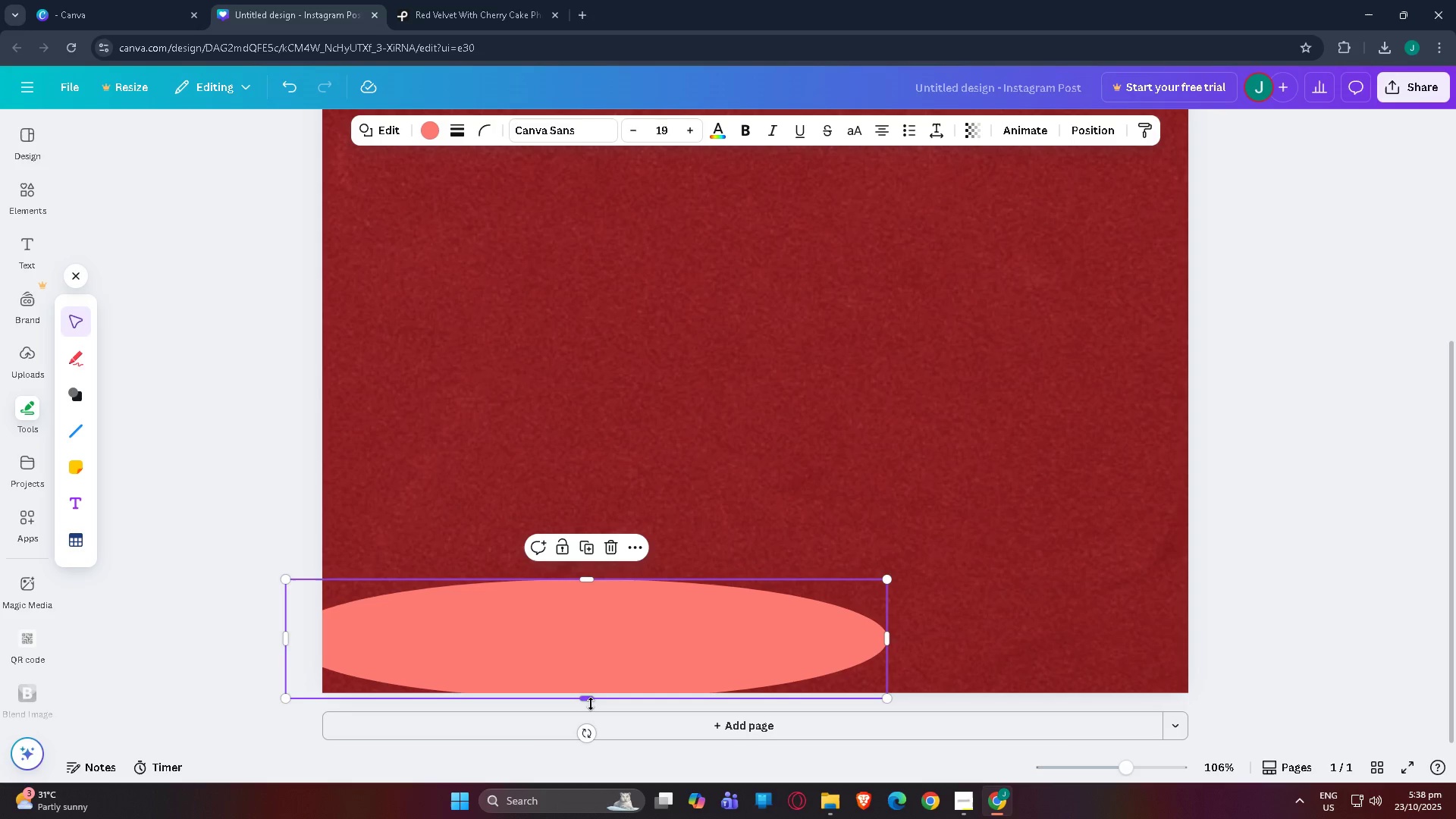 
left_click_drag(start_coordinate=[591, 703], to_coordinate=[585, 776])
 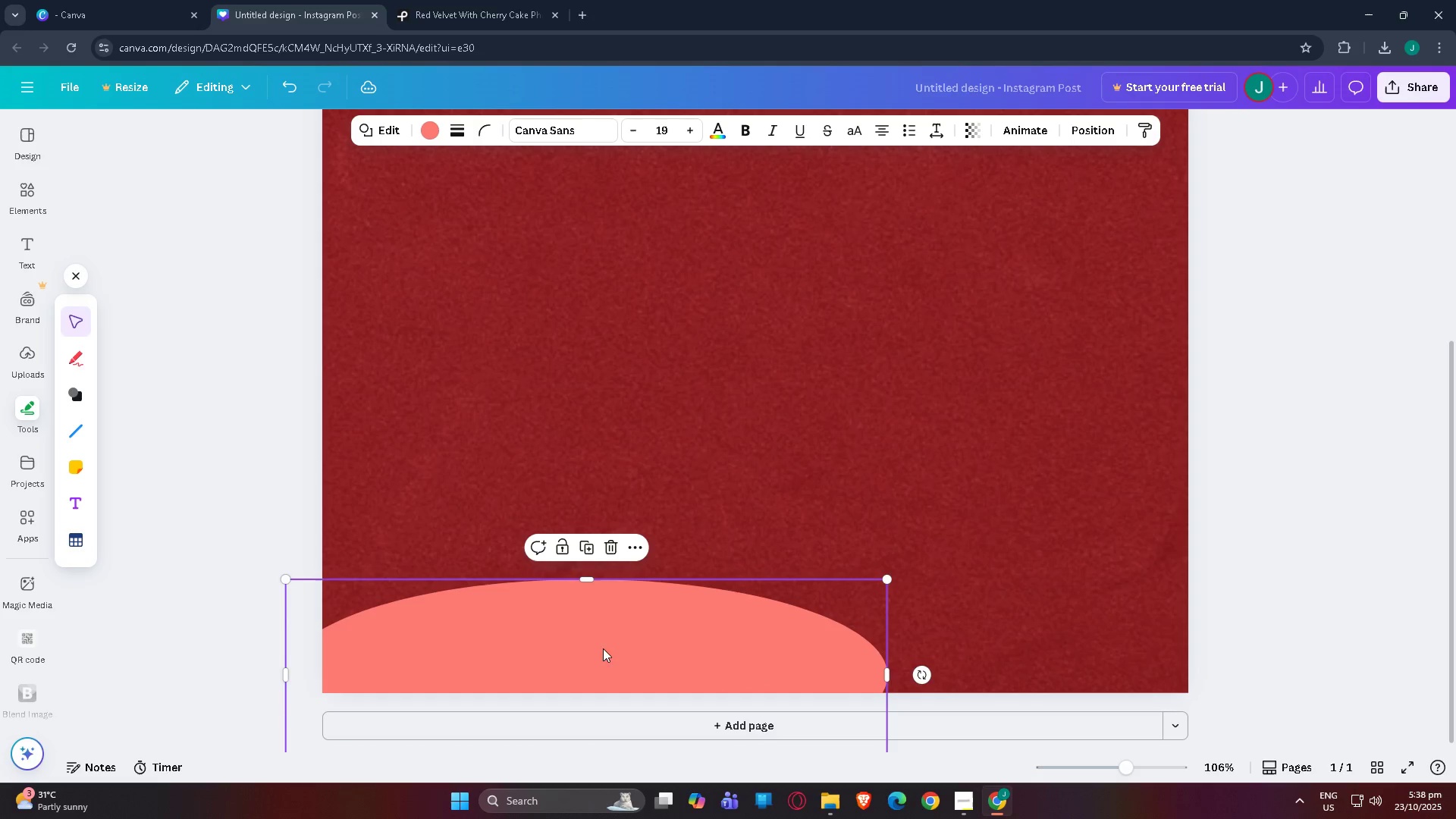 
left_click_drag(start_coordinate=[607, 645], to_coordinate=[631, 647])
 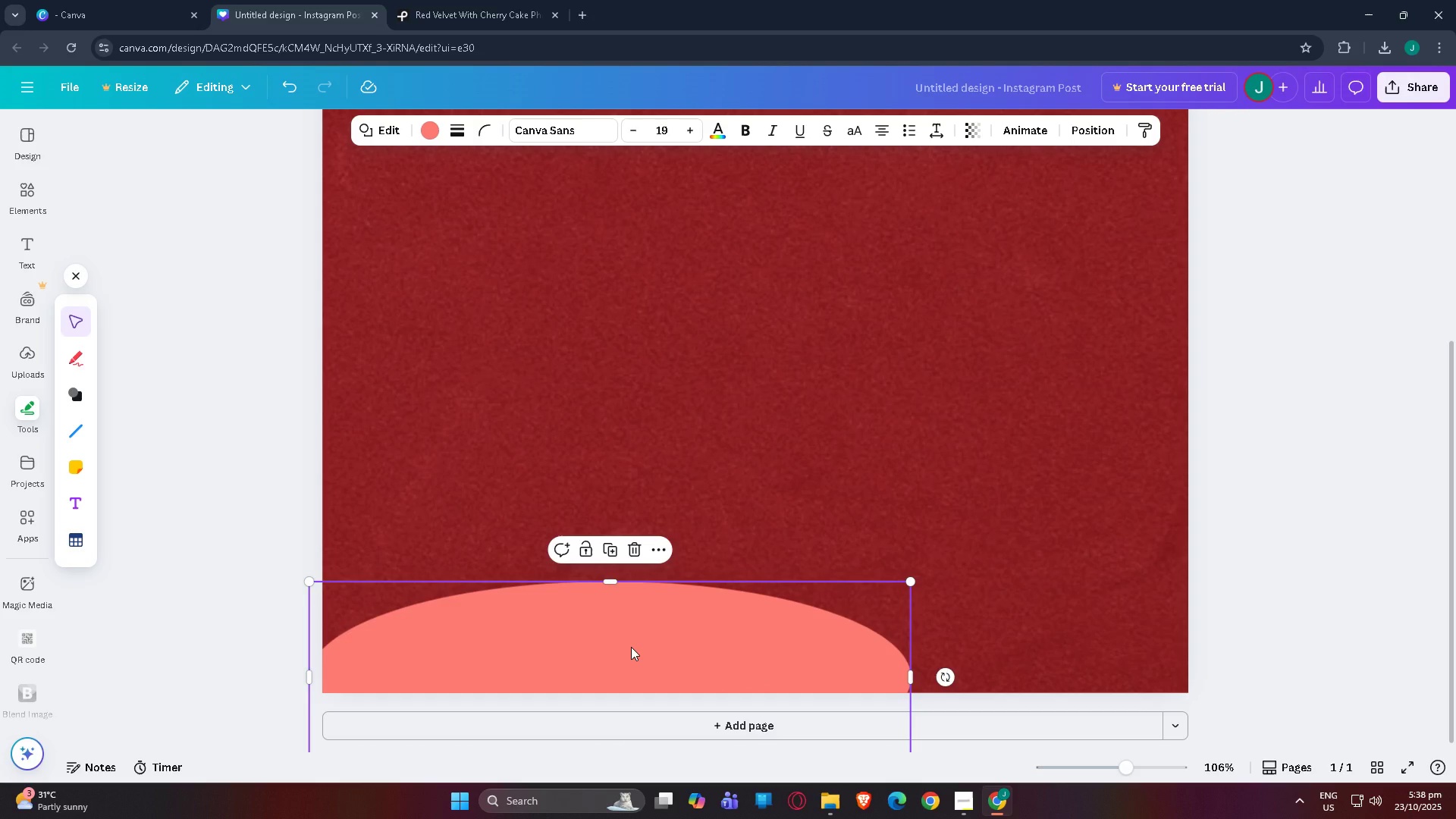 
wait(20.14)
 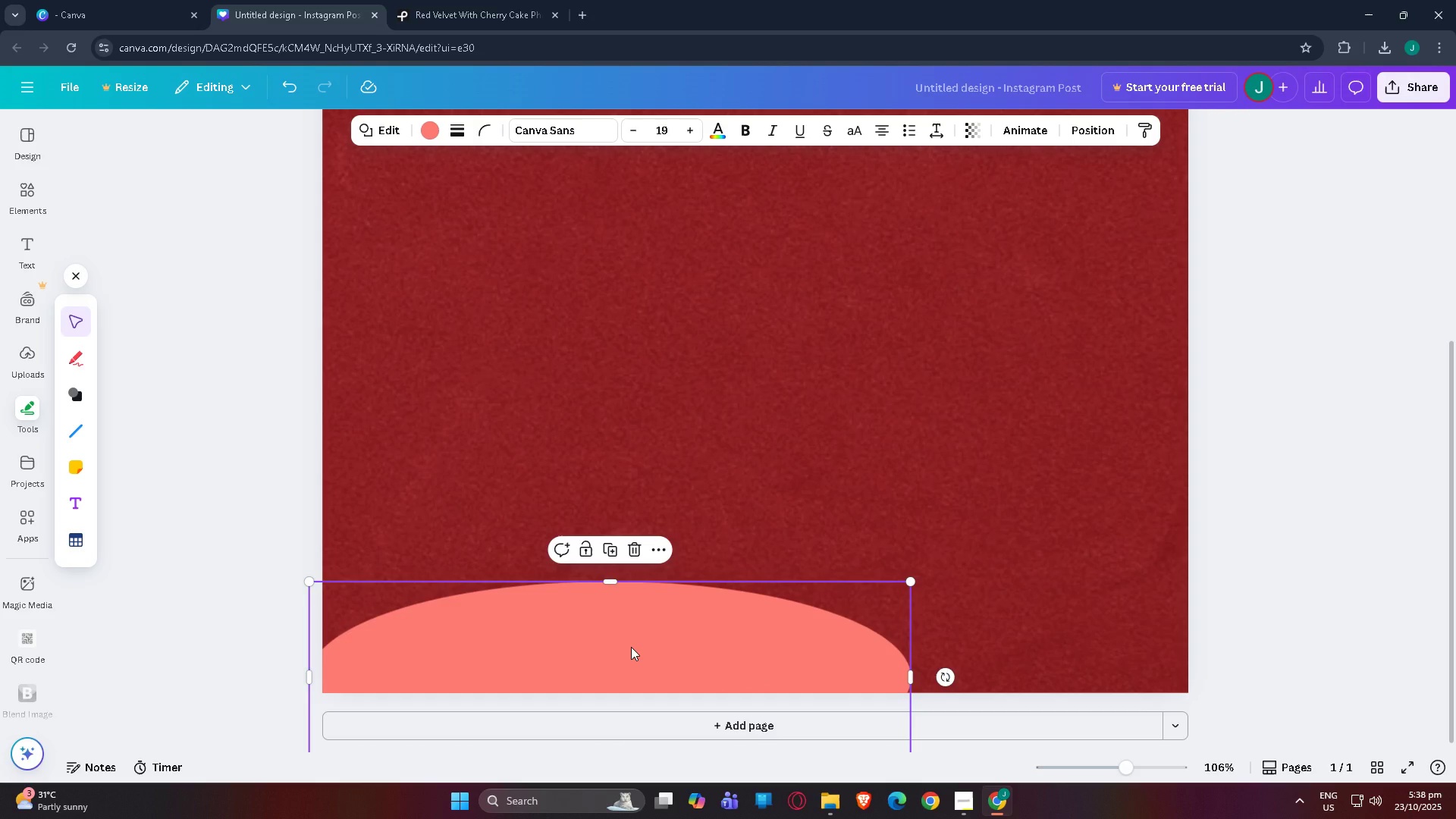 
left_click_drag(start_coordinate=[711, 672], to_coordinate=[1006, 665])
 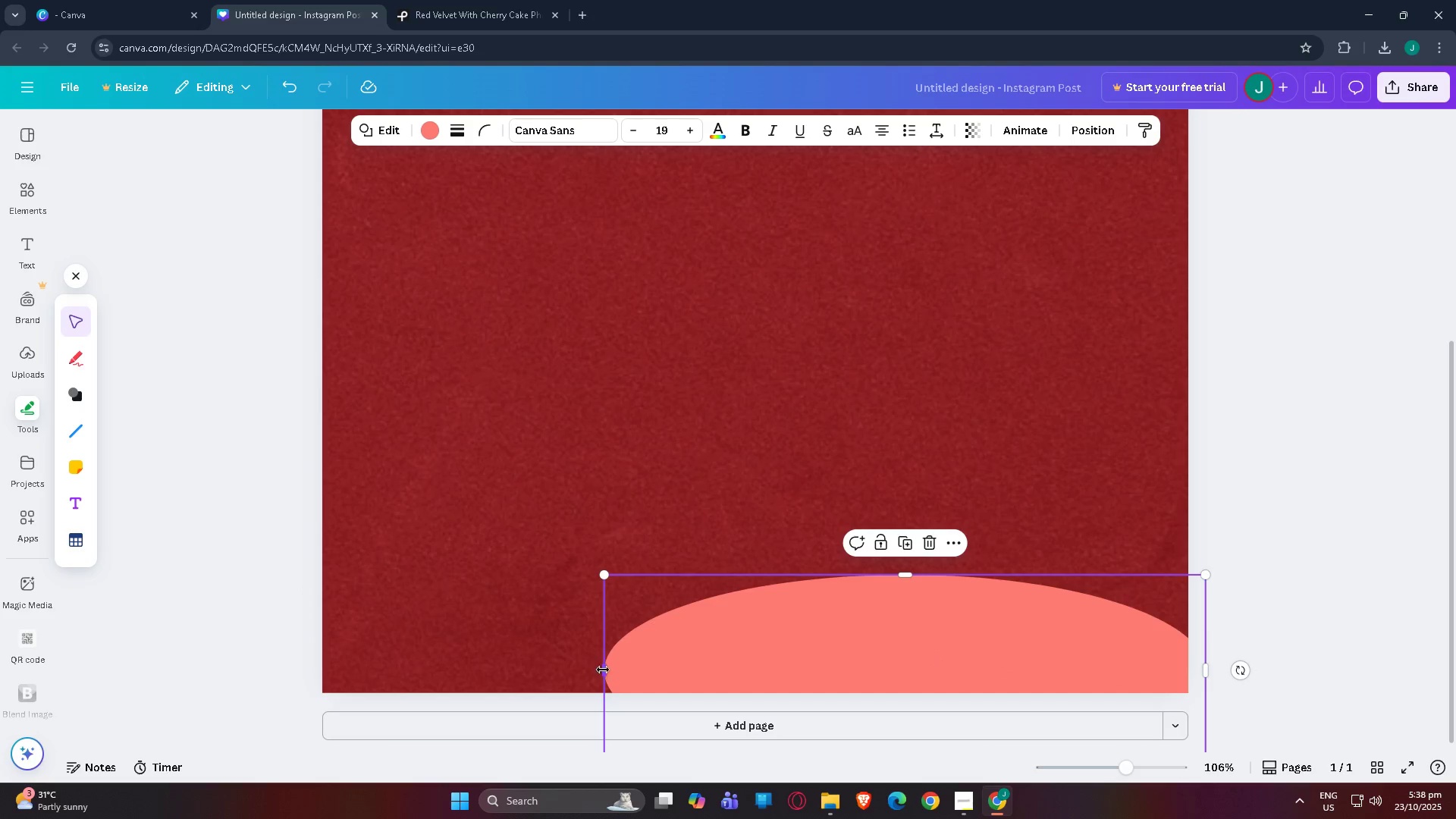 
left_click_drag(start_coordinate=[603, 670], to_coordinate=[246, 679])
 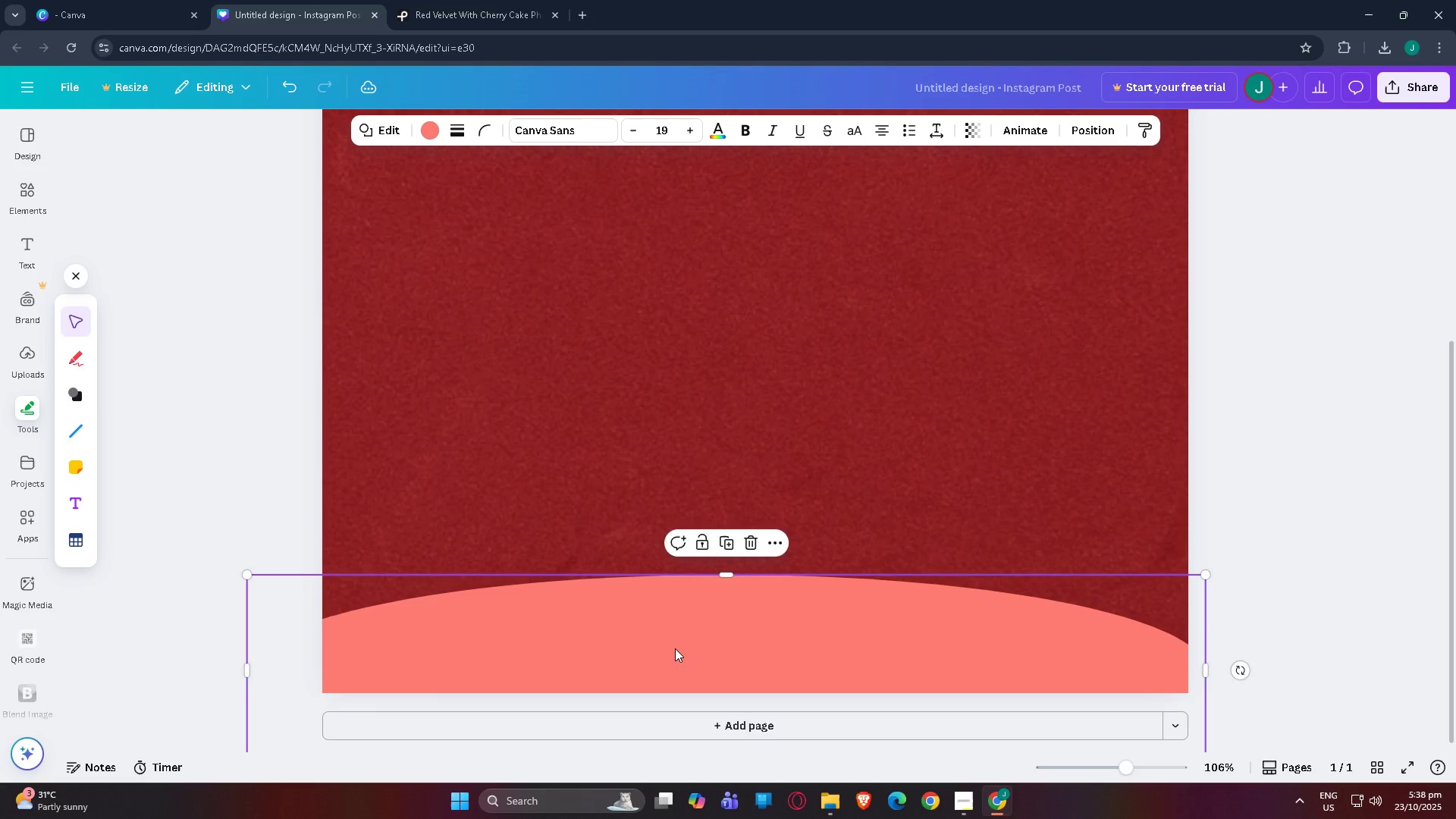 
left_click_drag(start_coordinate=[677, 649], to_coordinate=[688, 648])
 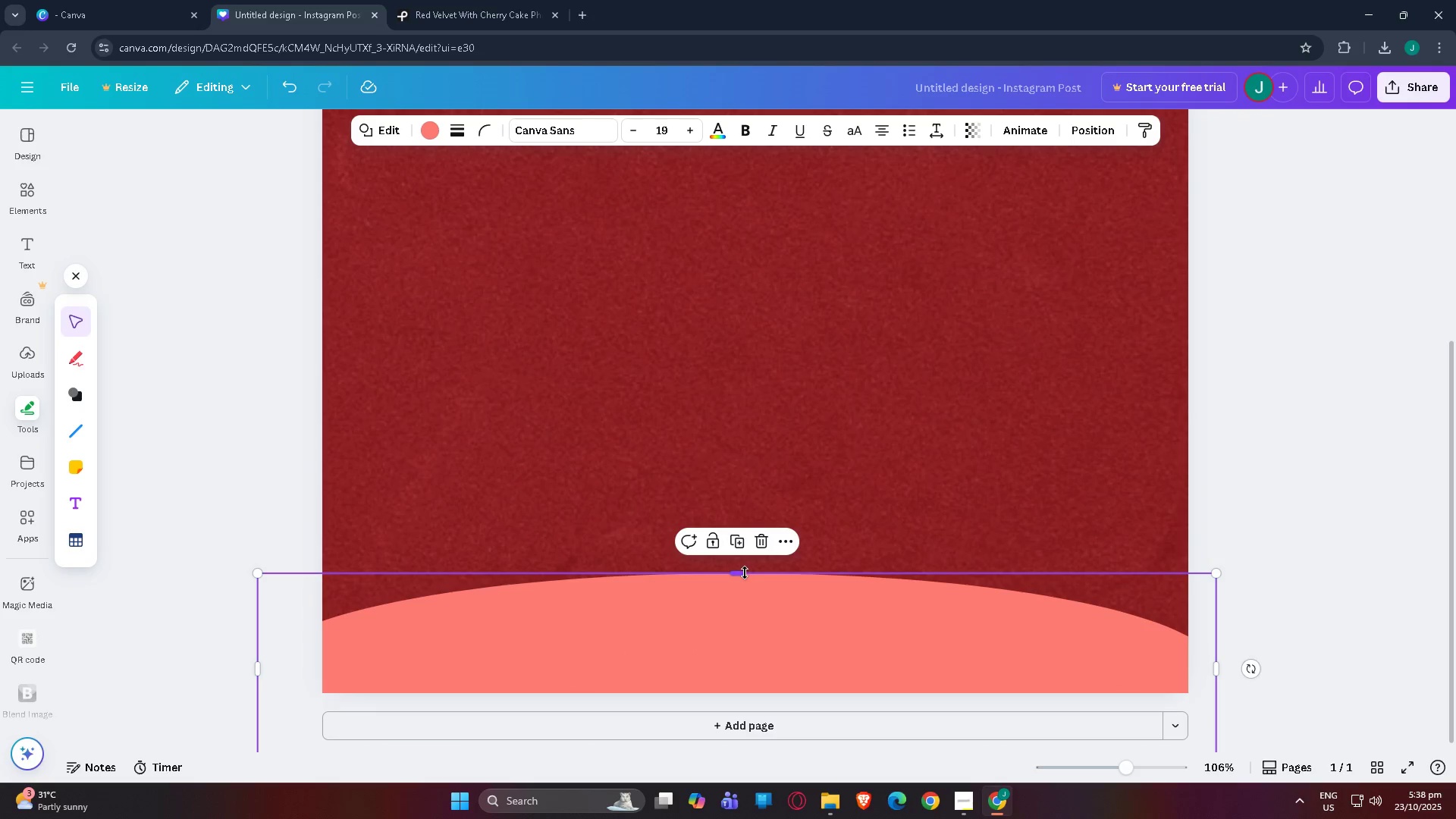 
left_click_drag(start_coordinate=[744, 573], to_coordinate=[747, 582])
 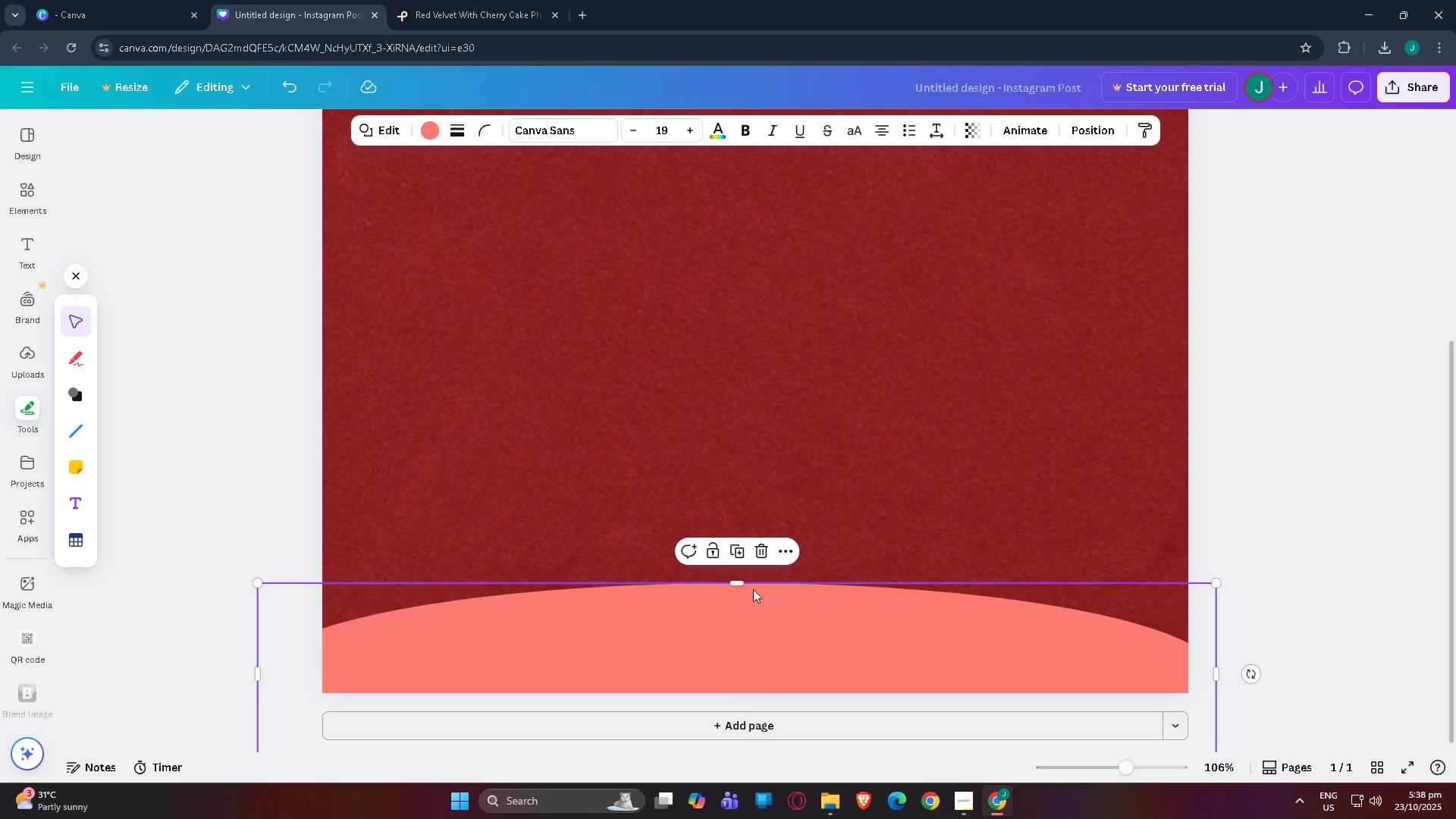 
left_click_drag(start_coordinate=[742, 585], to_coordinate=[743, 551])
 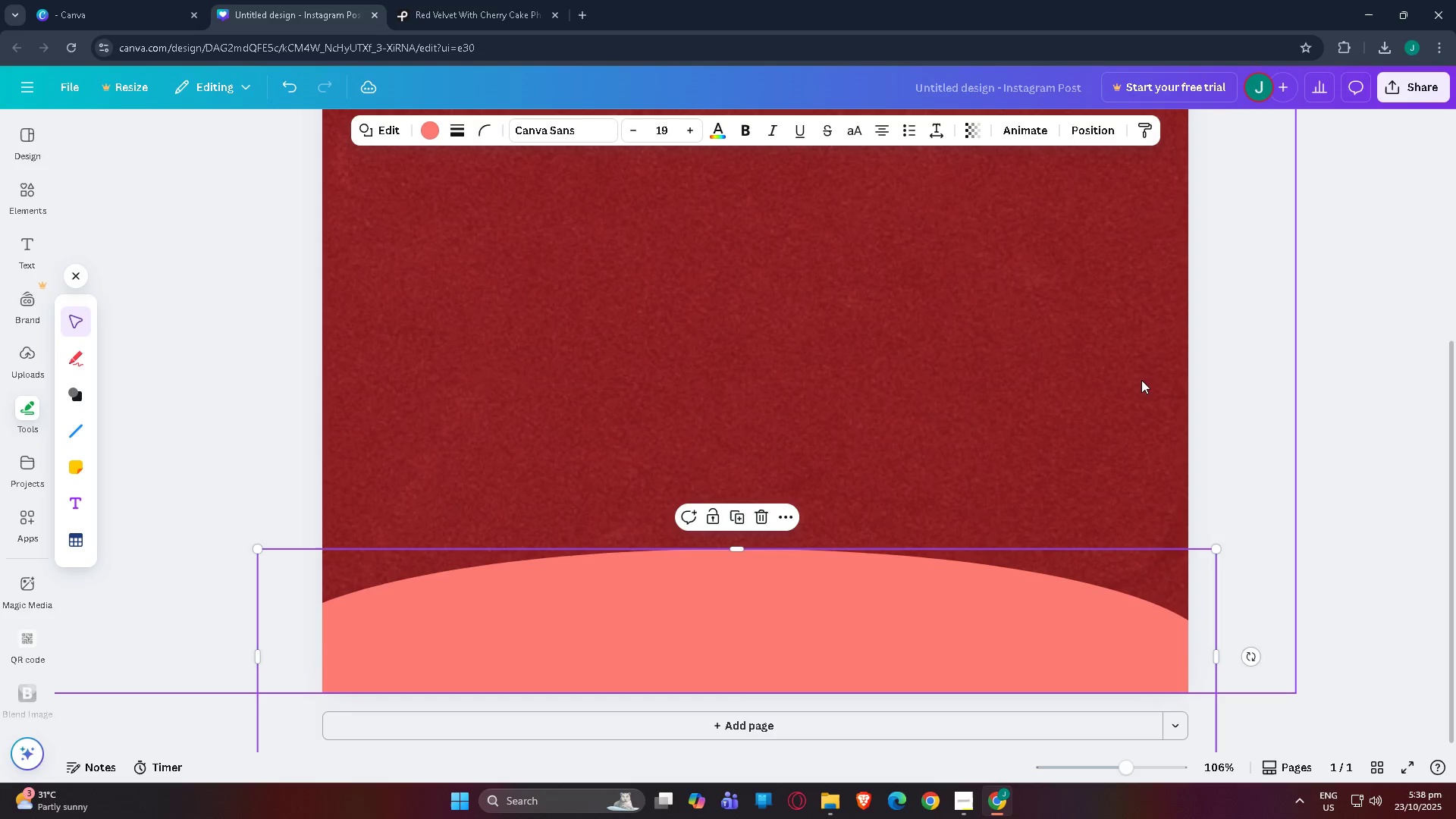 
left_click([1147, 370])
 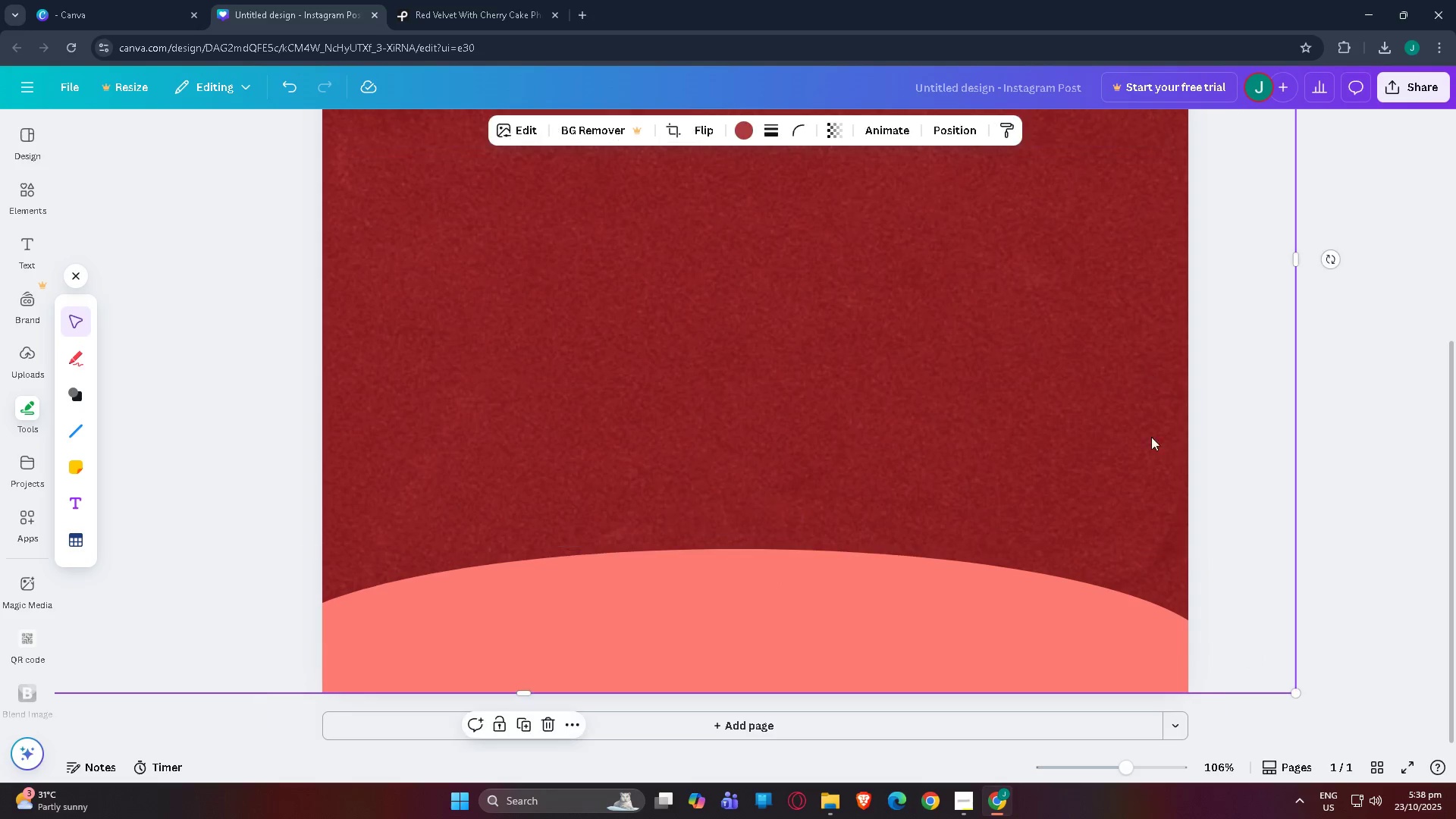 
scroll: coordinate [1172, 488], scroll_direction: up, amount: 5.0
 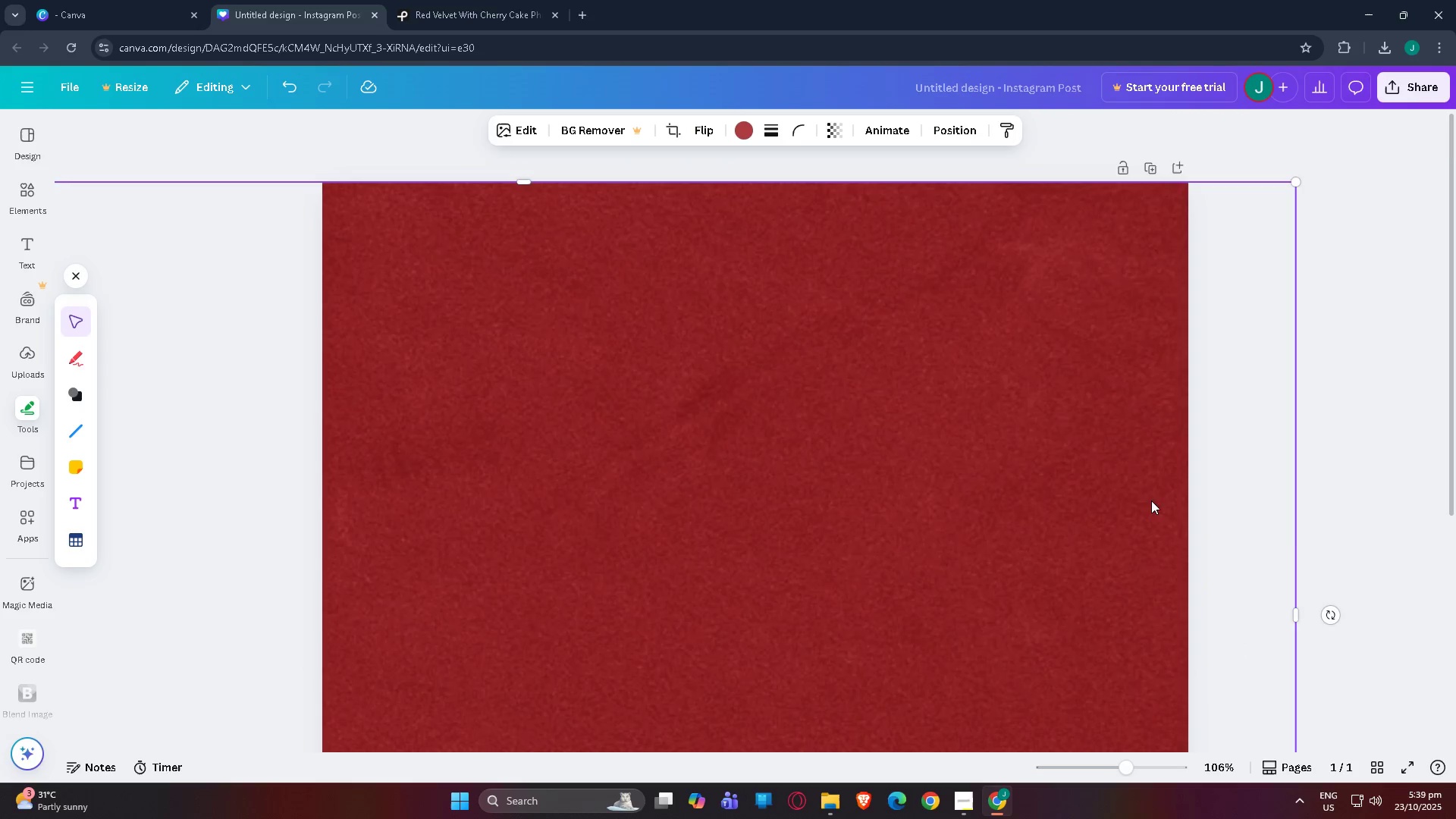 
scroll: coordinate [1150, 501], scroll_direction: down, amount: 1.0
 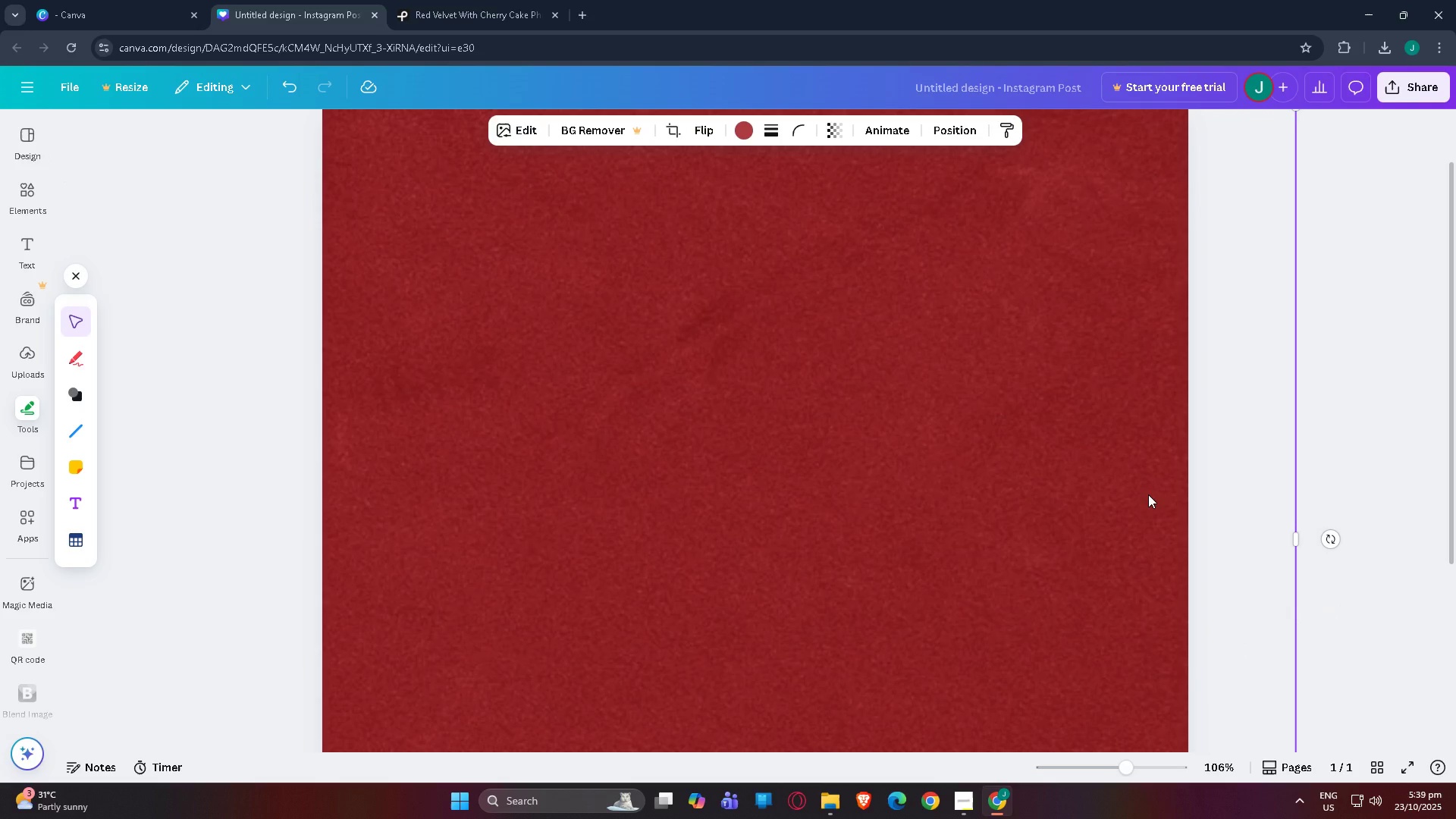 
left_click_drag(start_coordinate=[1148, 494], to_coordinate=[1166, 485])
 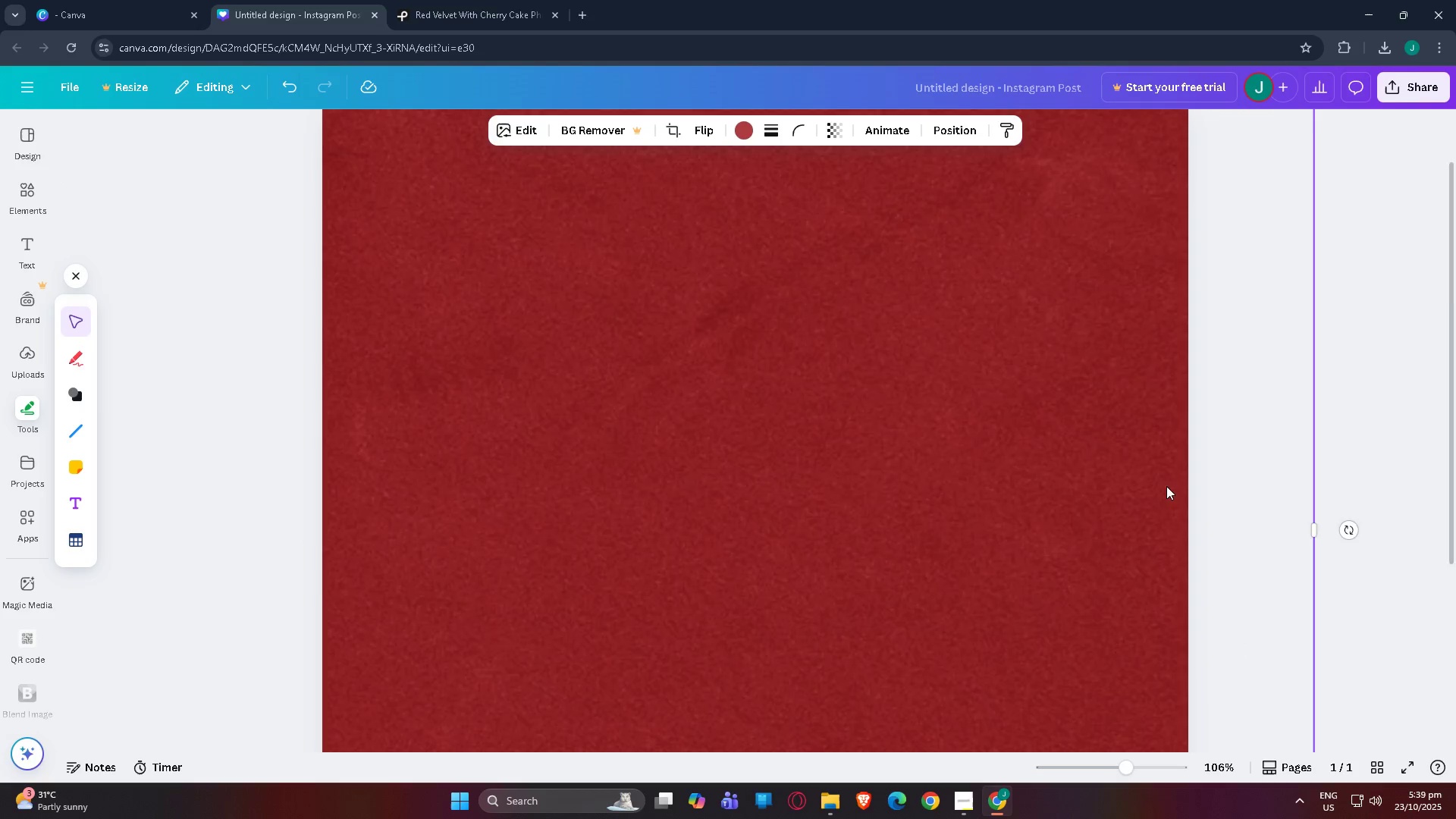 
scroll: coordinate [1162, 517], scroll_direction: none, amount: 0.0
 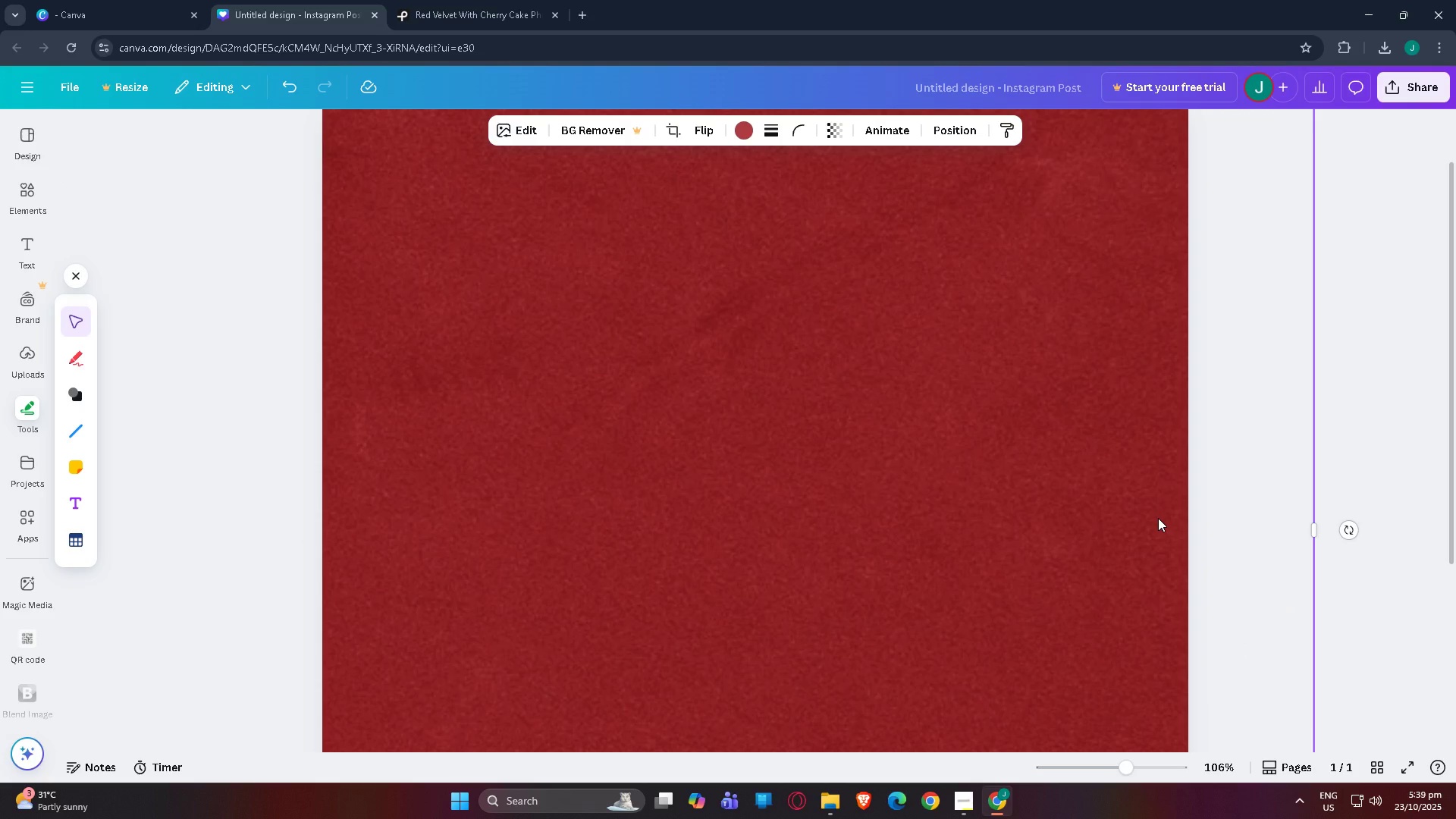 
wait(14.2)
 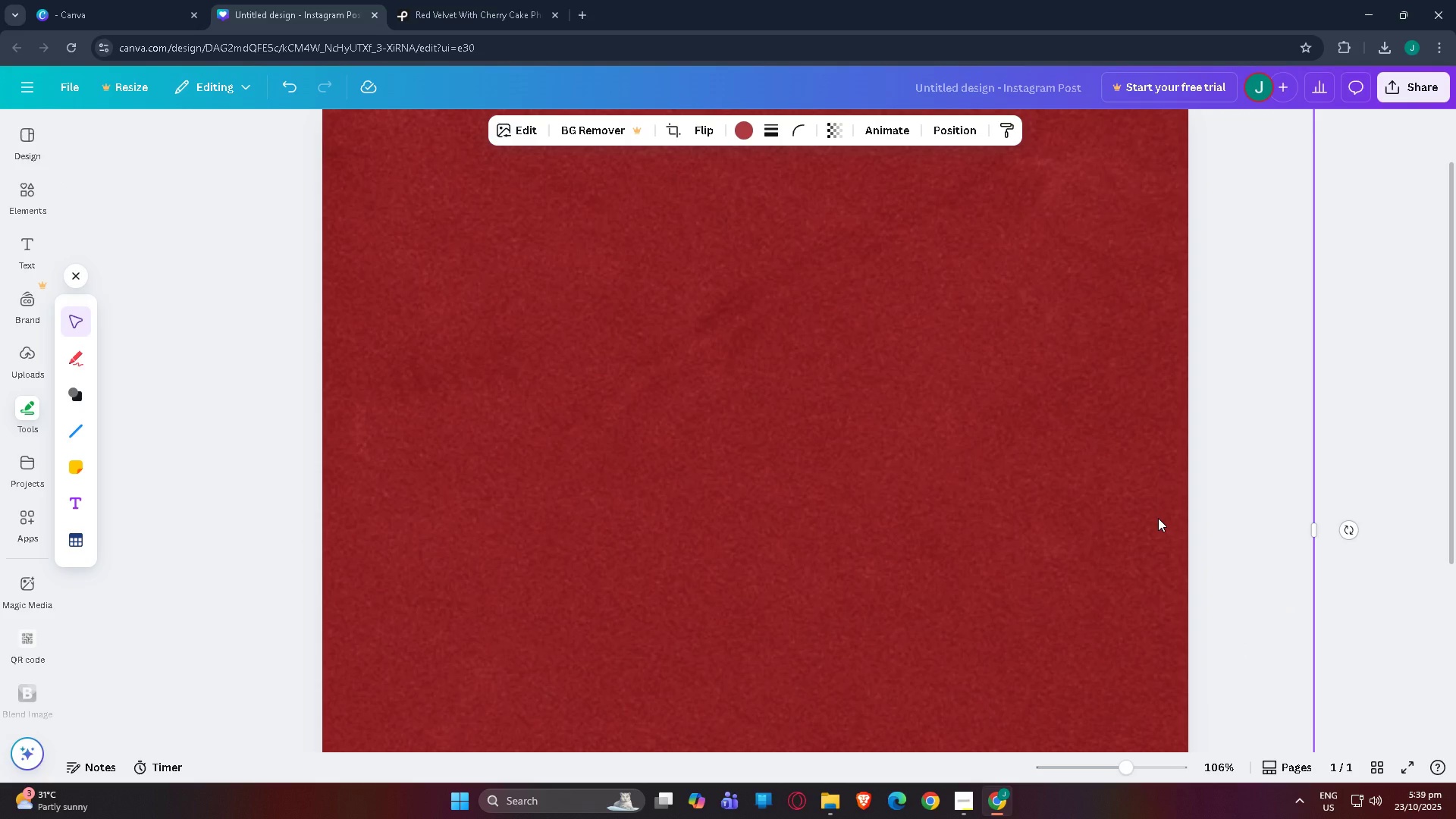 
scroll: coordinate [802, 608], scroll_direction: down, amount: 5.0
 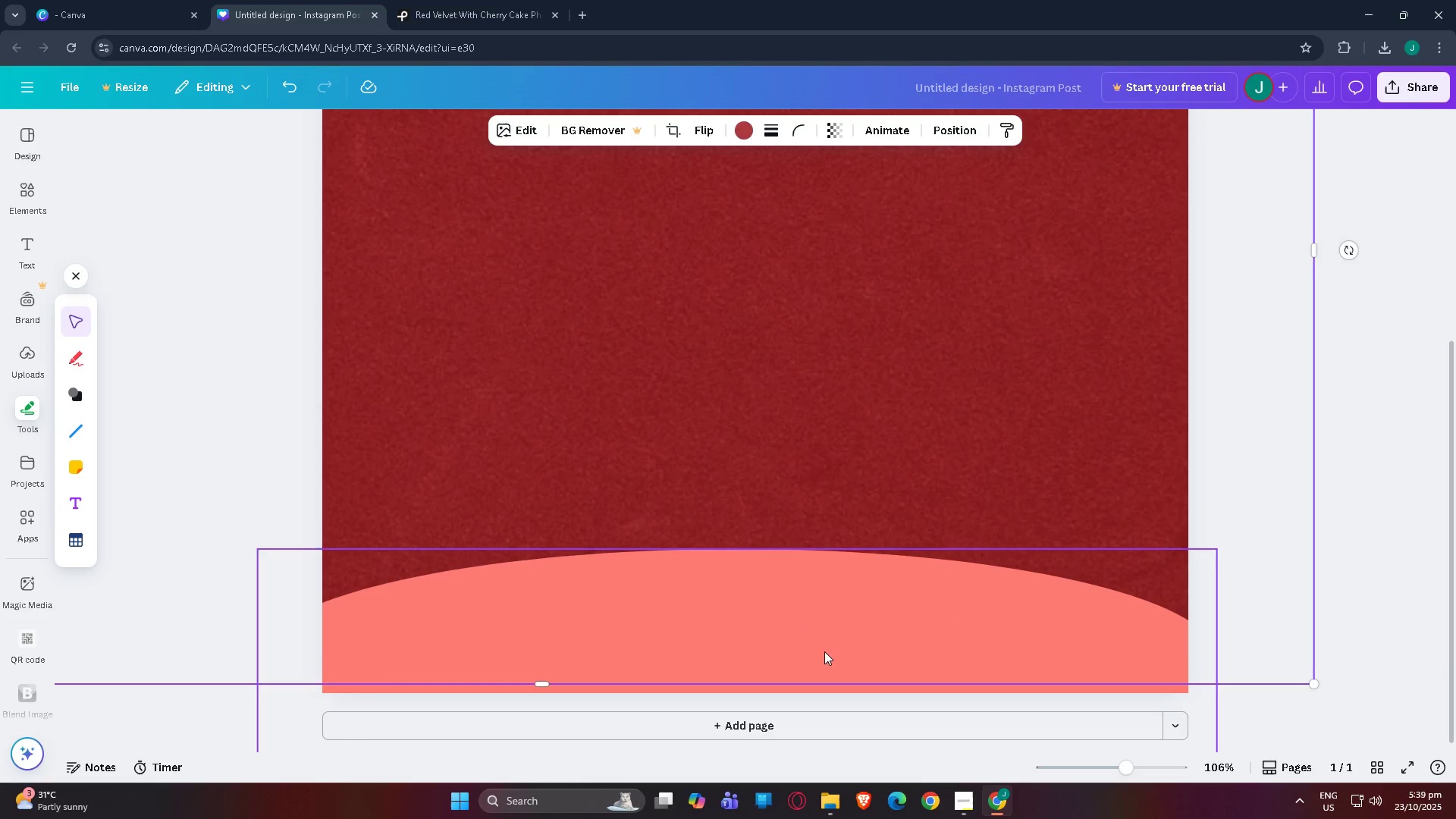 
left_click([822, 639])
 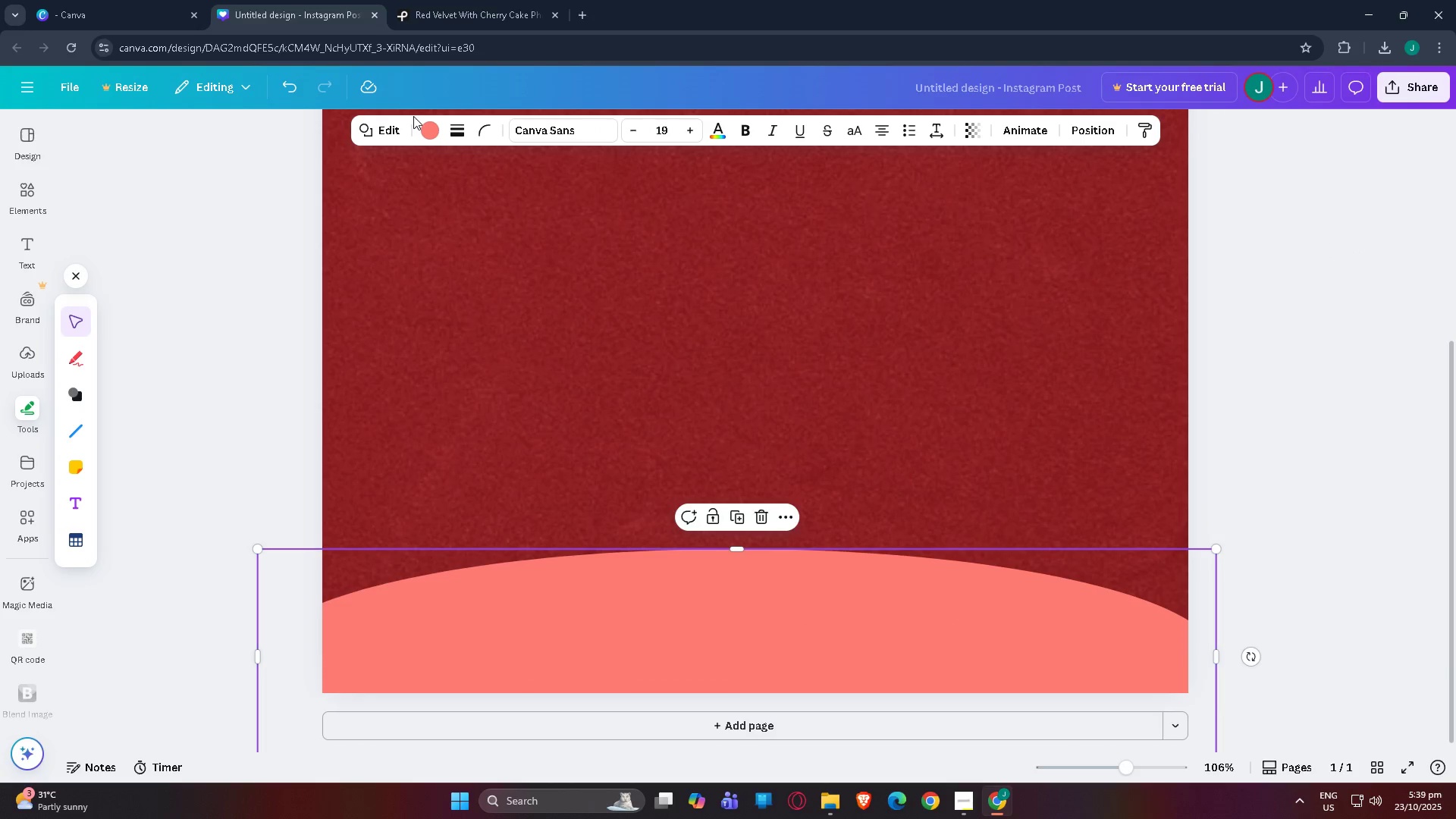 
left_click([422, 127])
 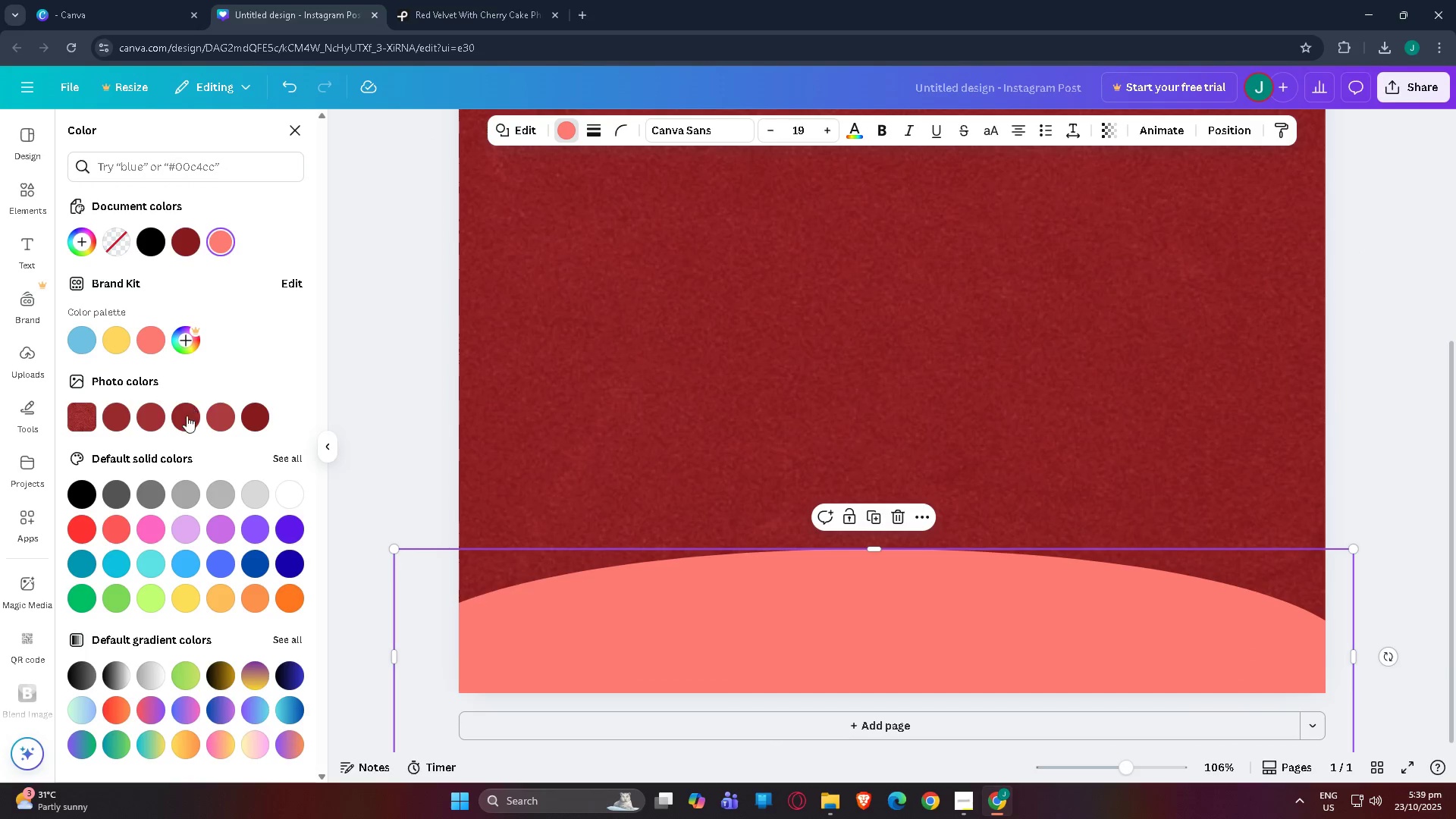 
left_click([295, 491])
 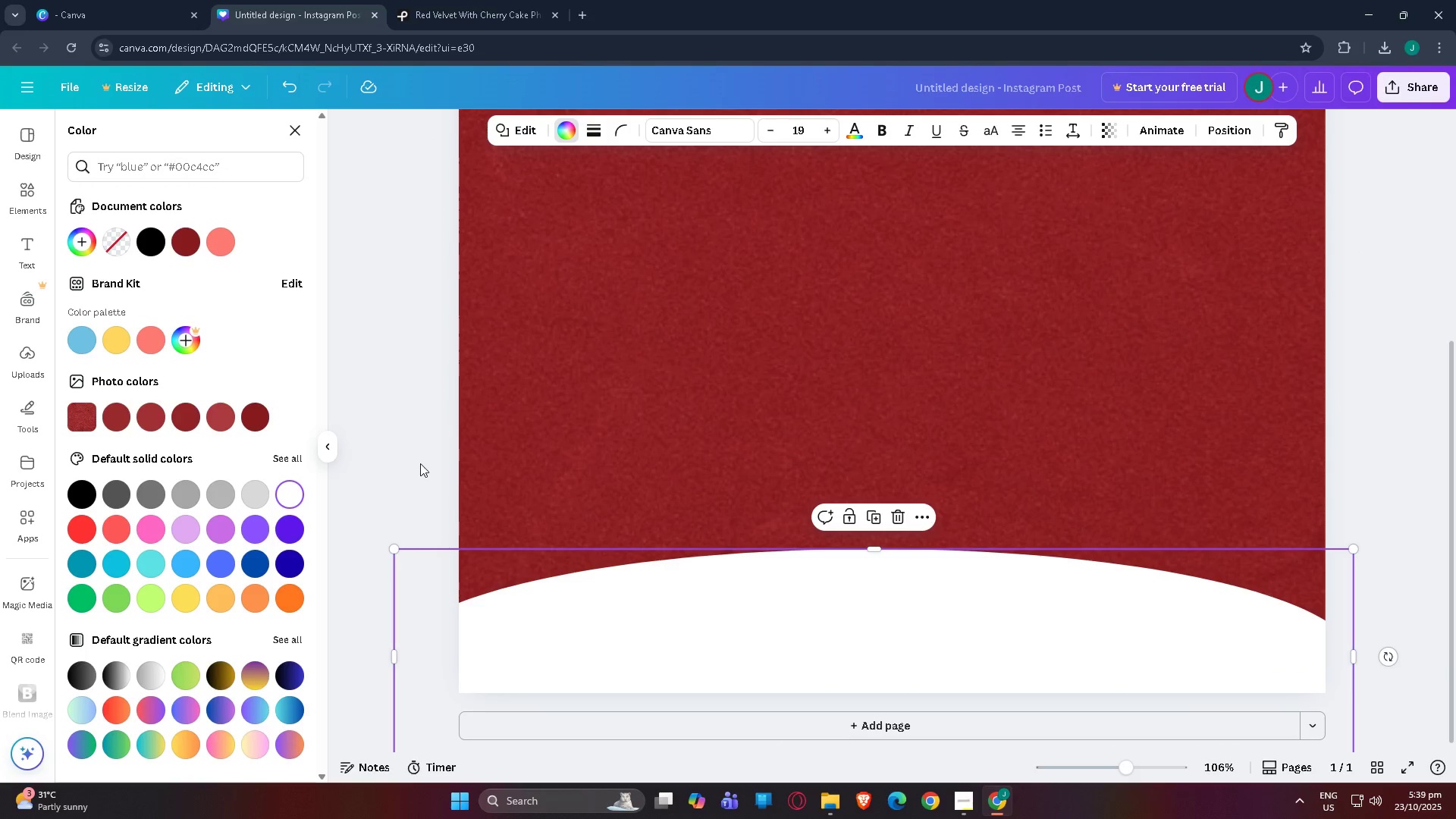 
left_click([422, 457])
 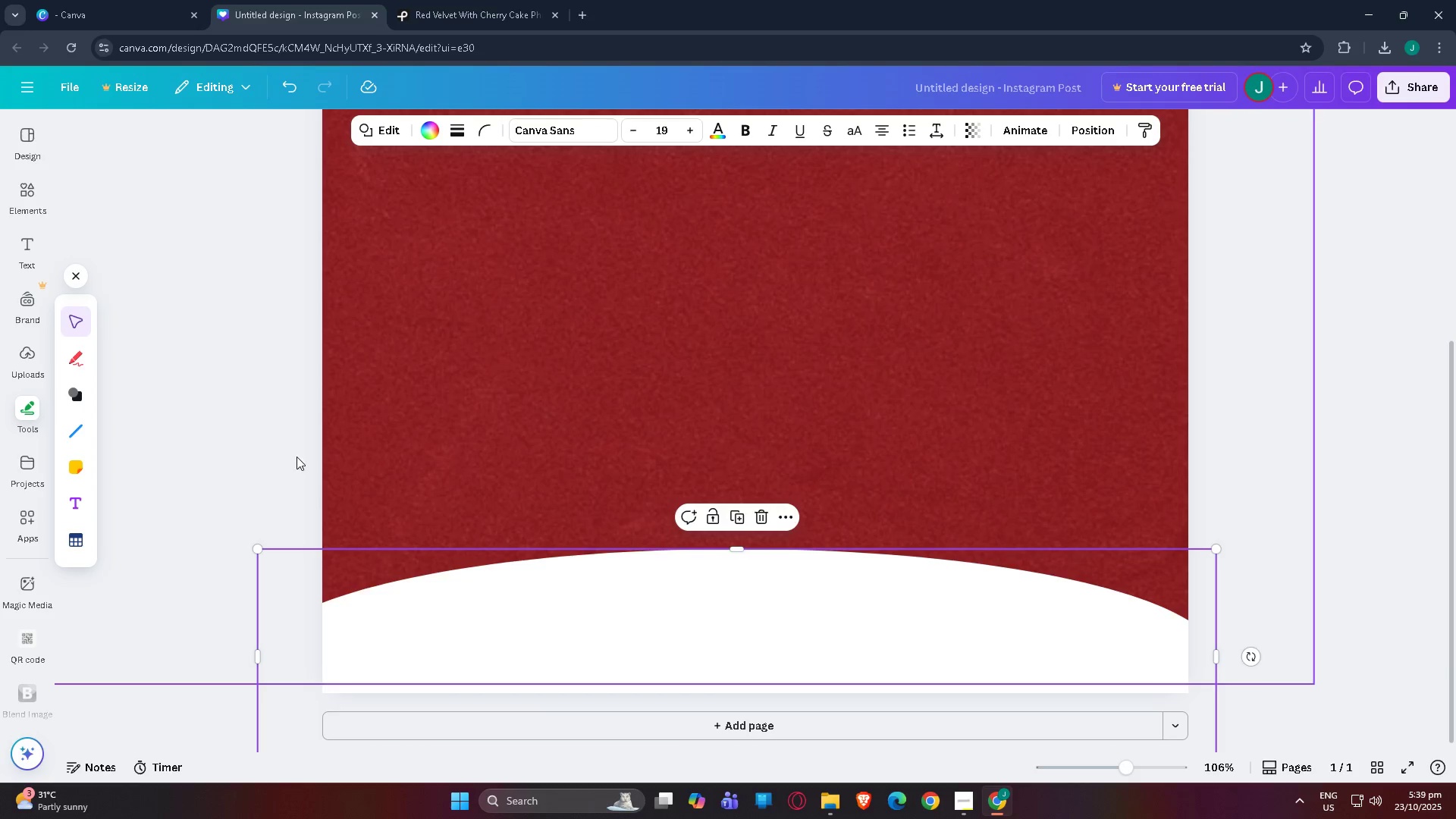 
left_click([270, 458])
 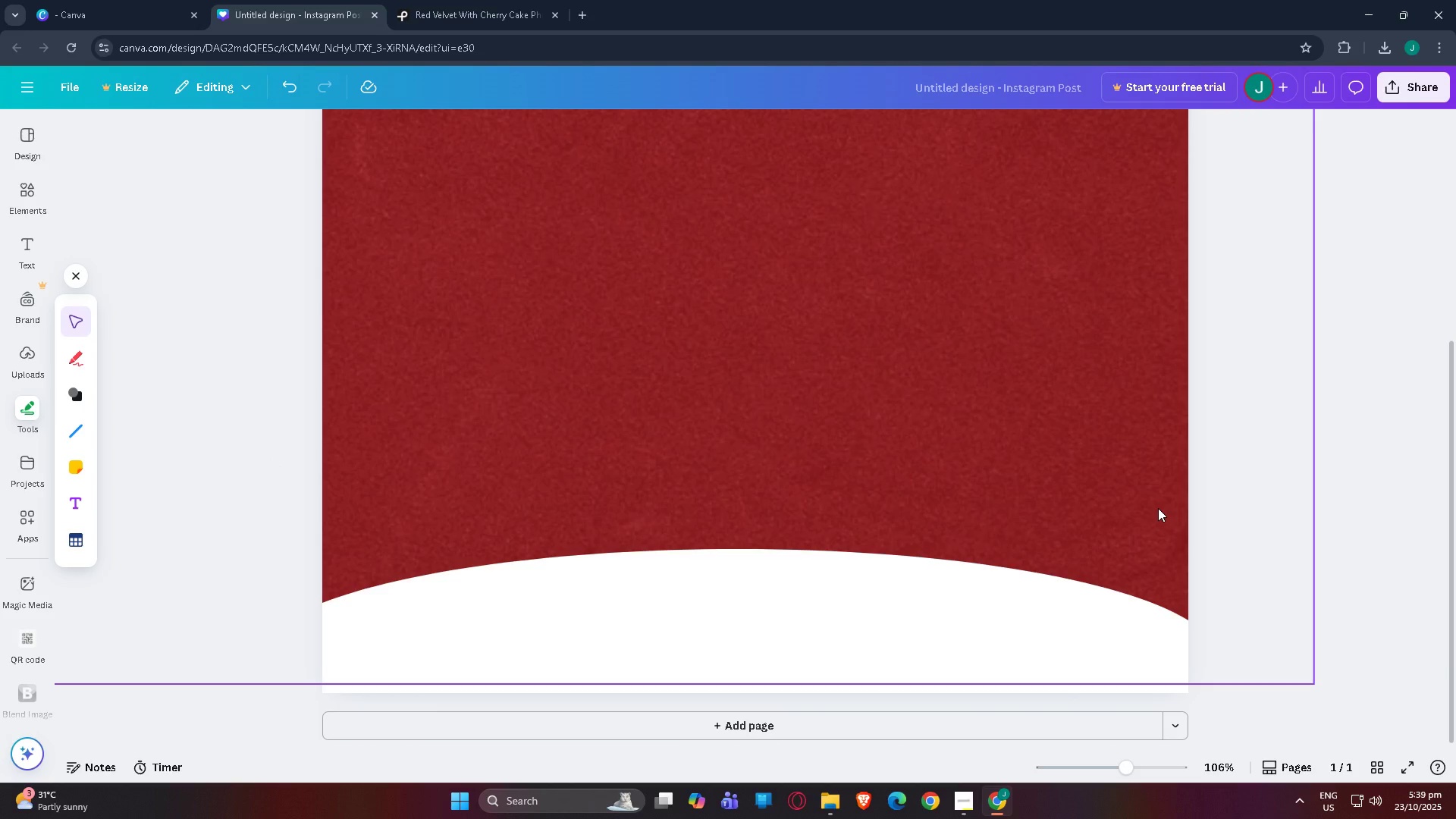 
scroll: coordinate [1158, 508], scroll_direction: down, amount: 2.0
 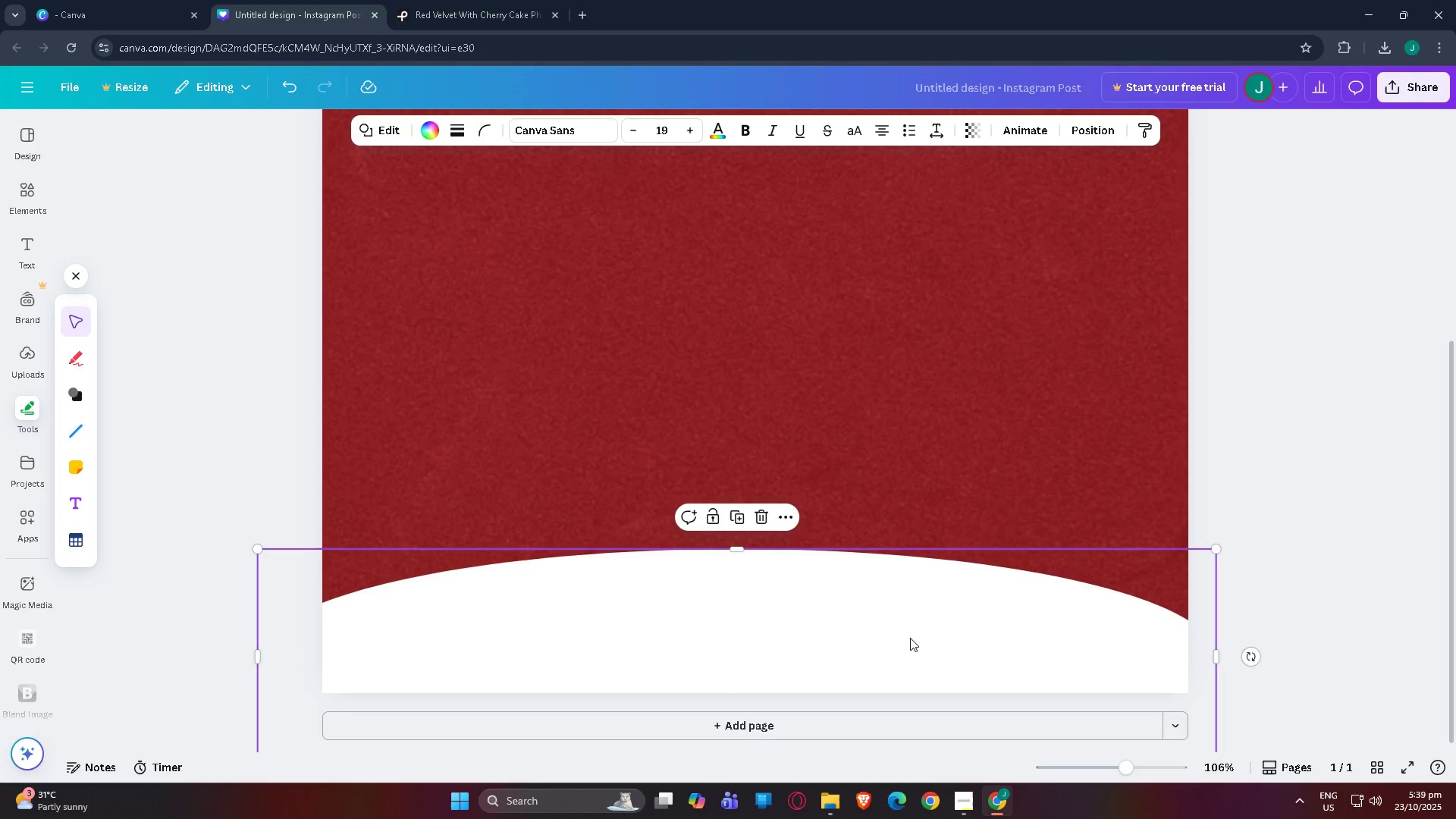 
key(Control+C)
 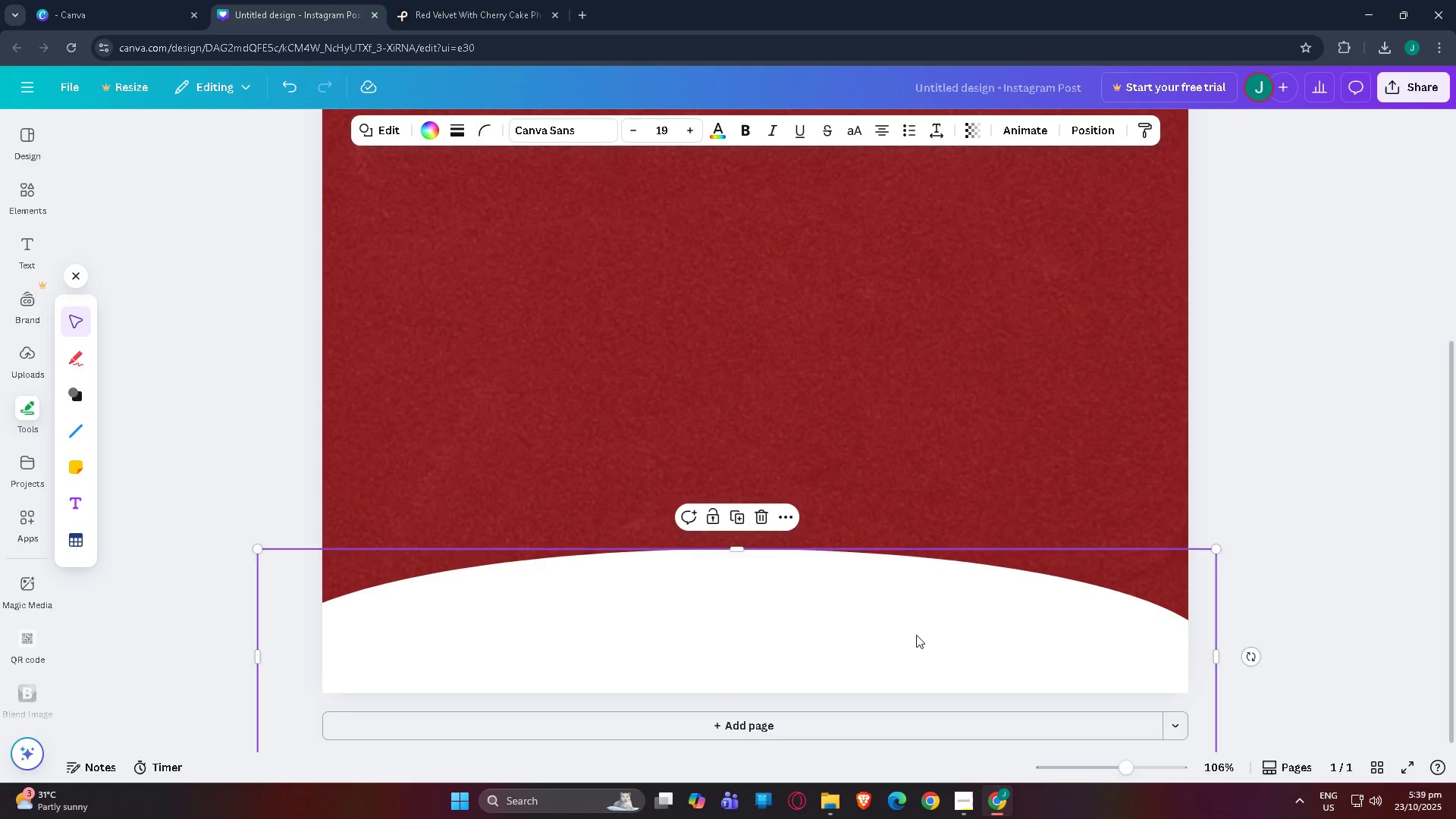 
key(Control+V)
 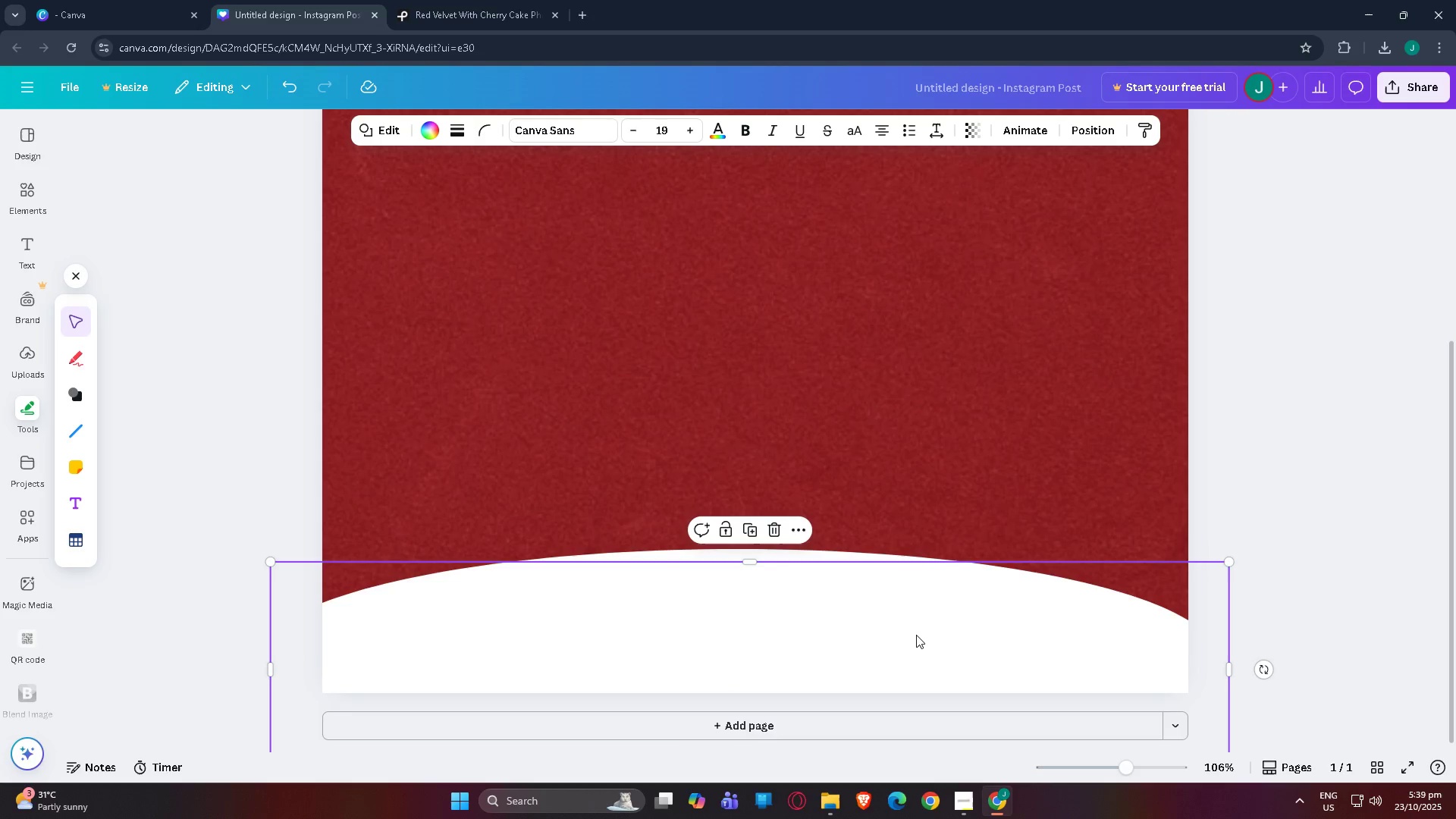 
left_click_drag(start_coordinate=[916, 635], to_coordinate=[915, 658])
 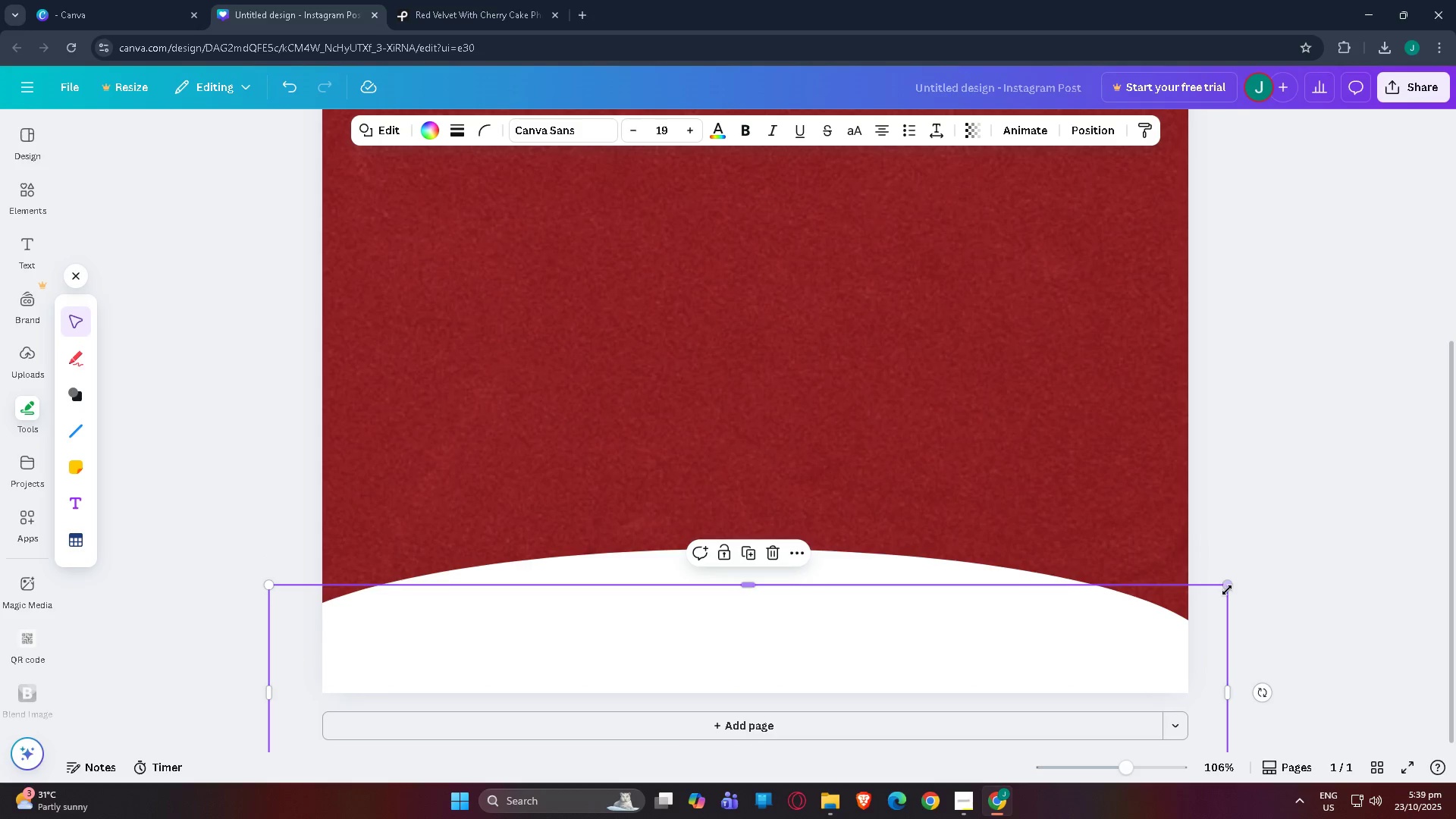 
left_click_drag(start_coordinate=[1228, 590], to_coordinate=[1120, 617])
 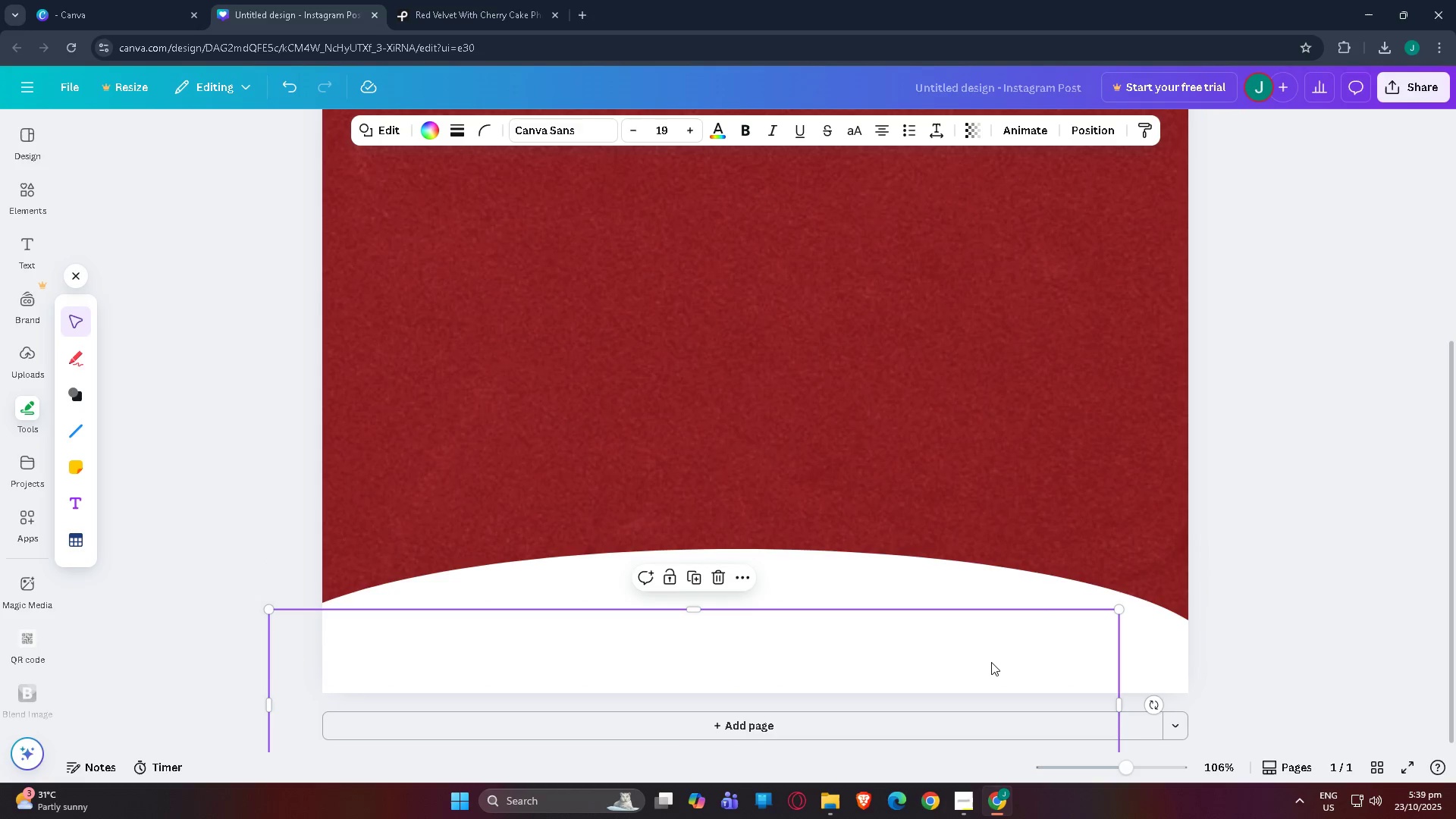 
left_click_drag(start_coordinate=[991, 662], to_coordinate=[1031, 636])
 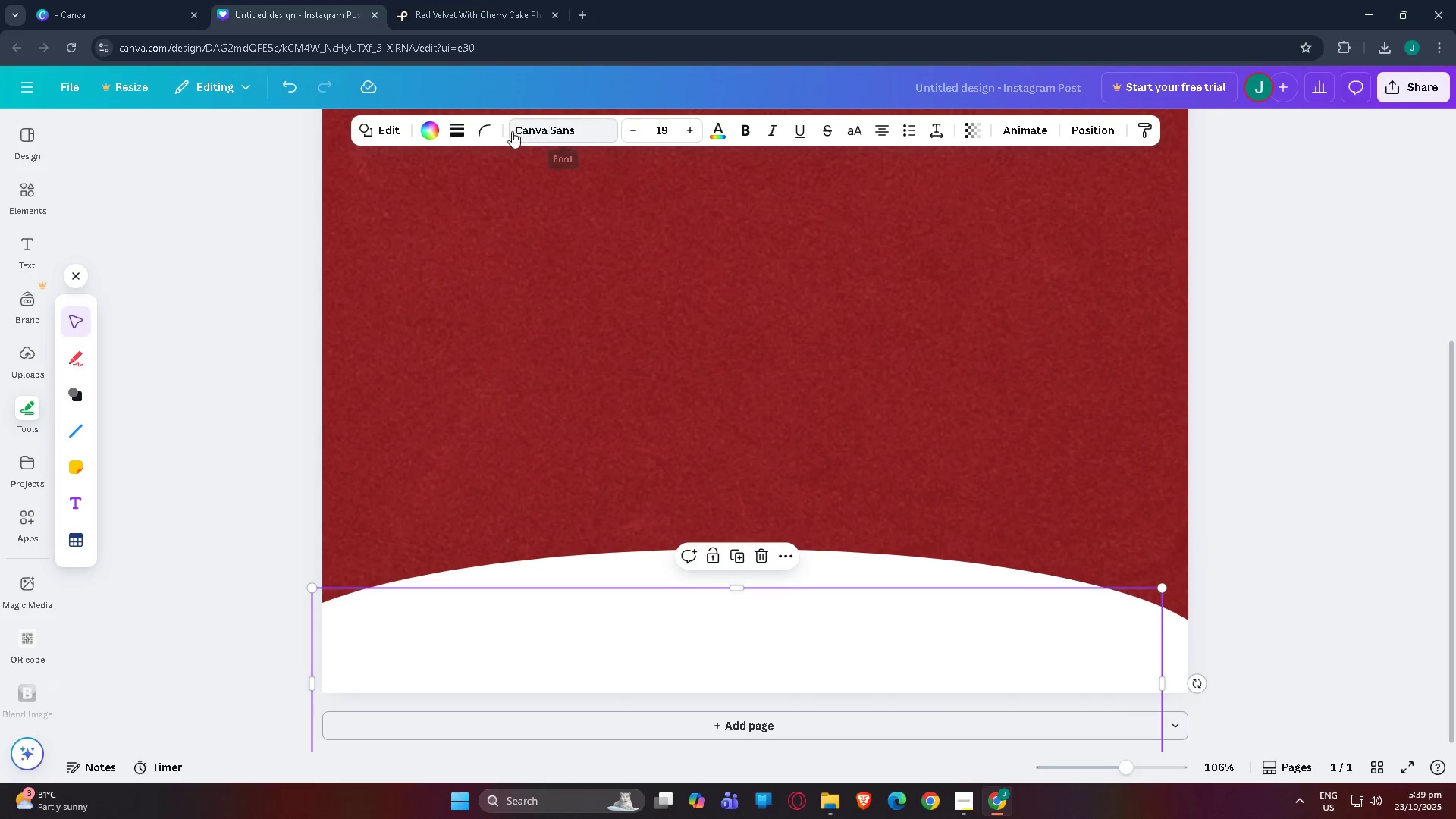 
left_click([974, 120])
 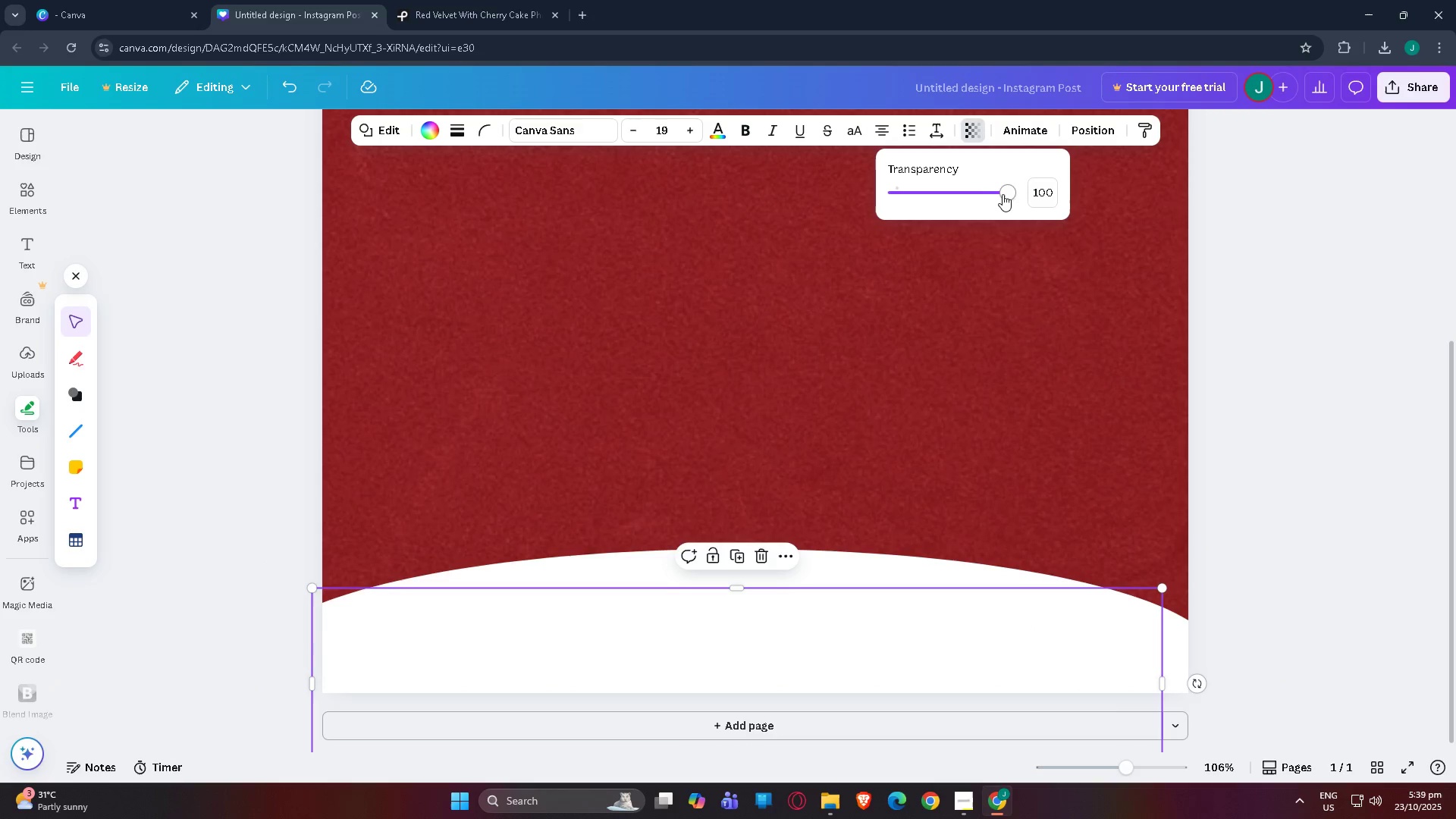 
left_click_drag(start_coordinate=[1003, 194], to_coordinate=[1160, 189])
 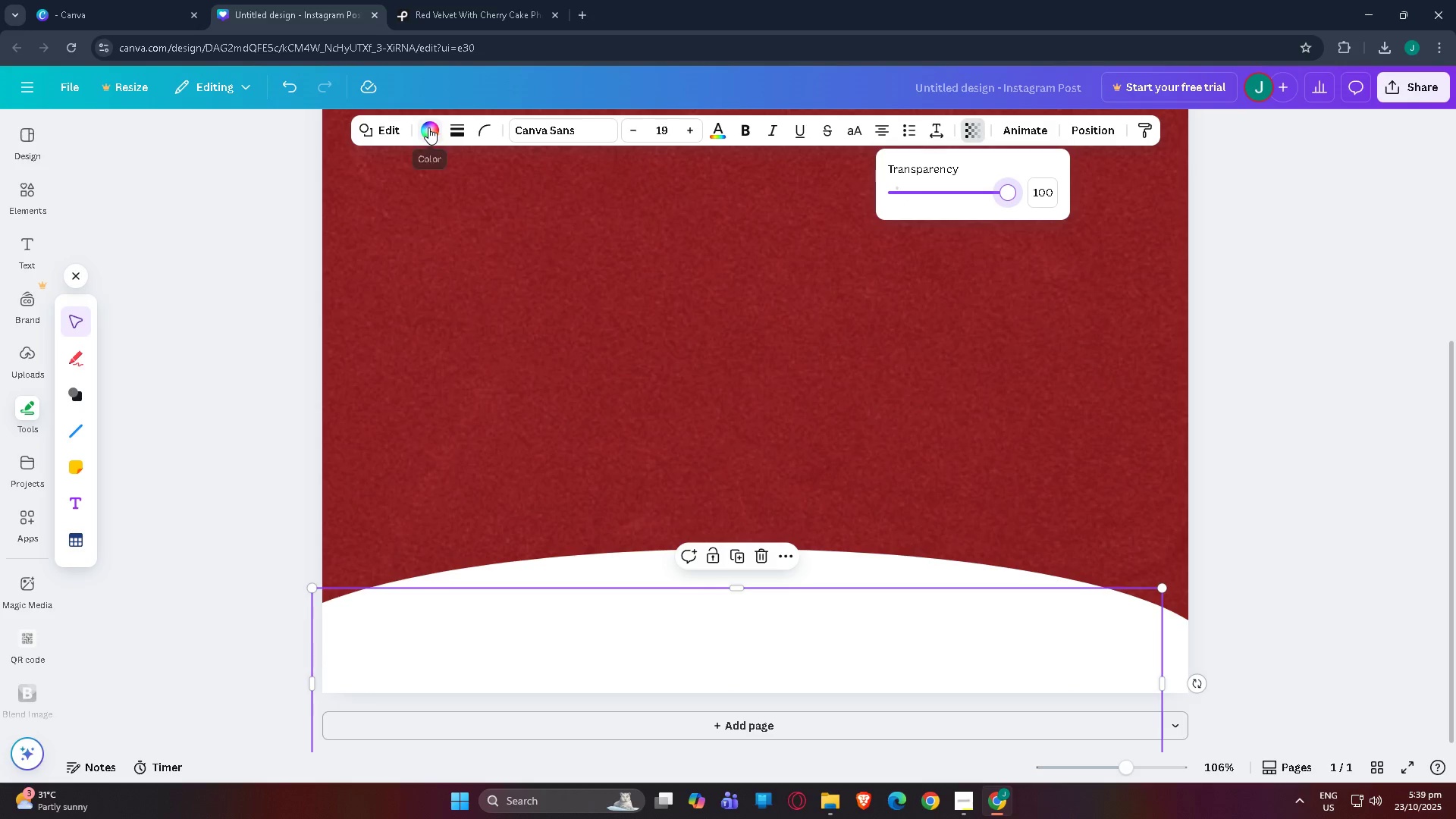 
left_click([428, 127])
 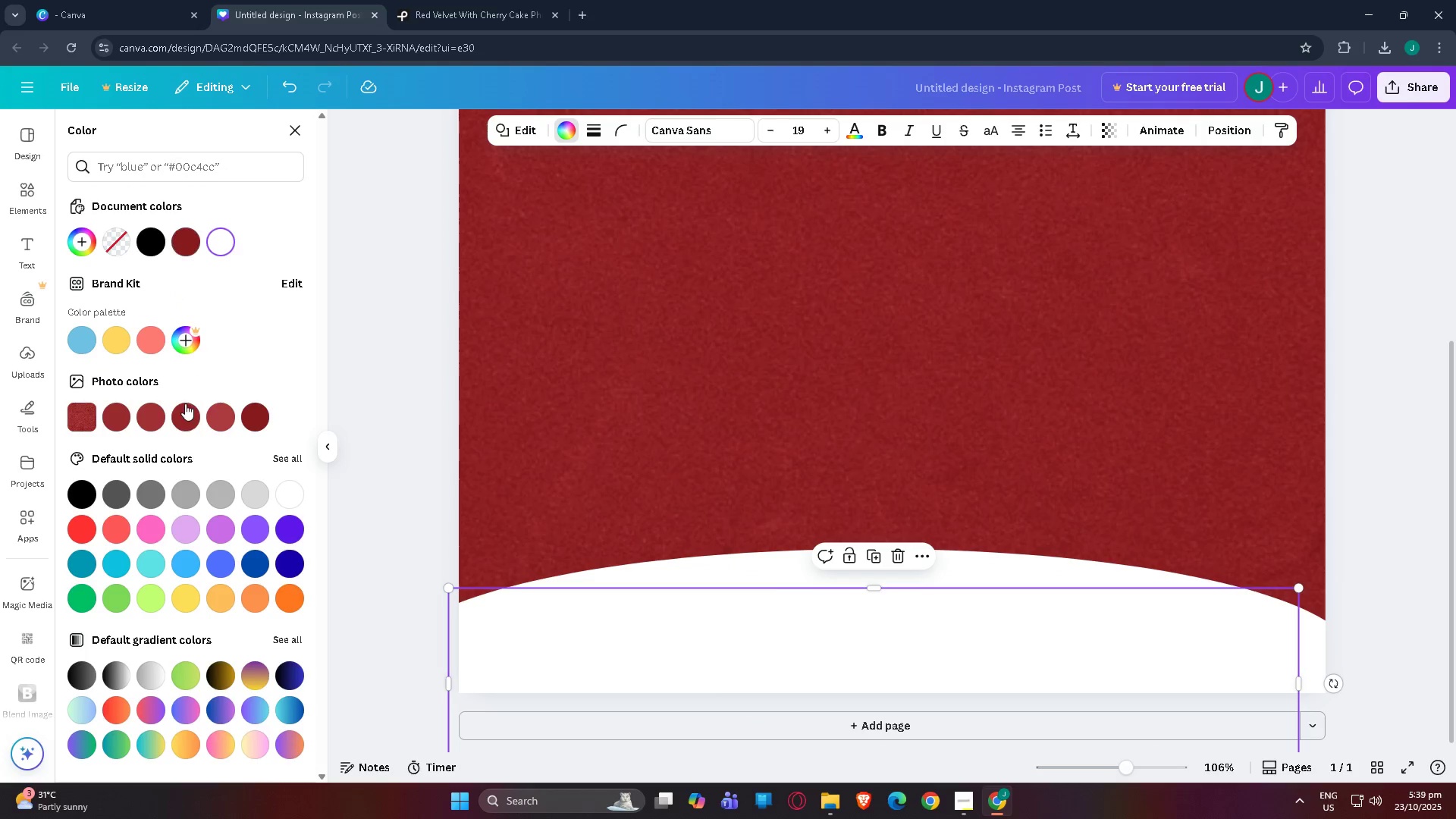 
left_click([257, 492])
 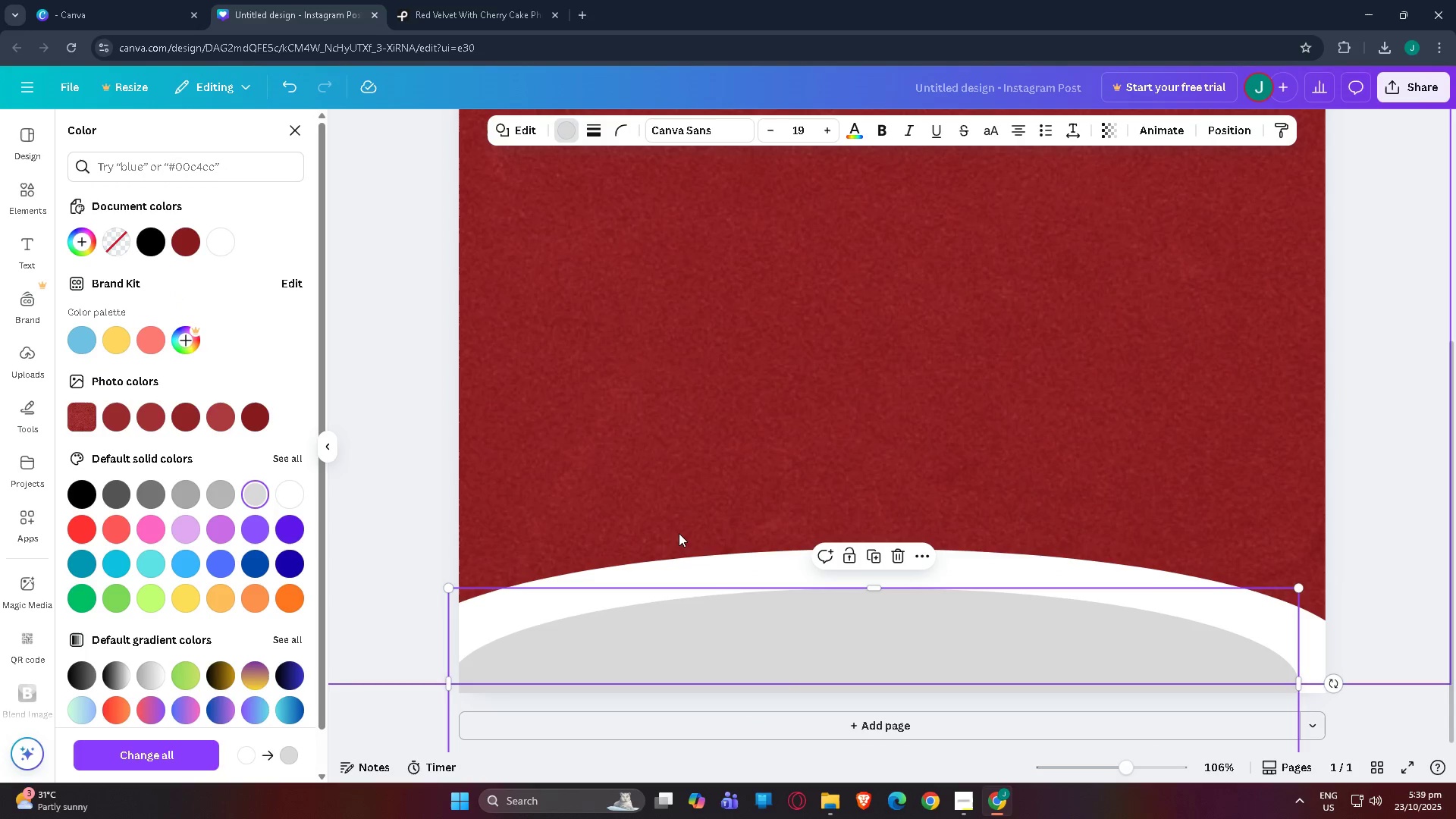 
left_click_drag(start_coordinate=[770, 620], to_coordinate=[770, 610])
 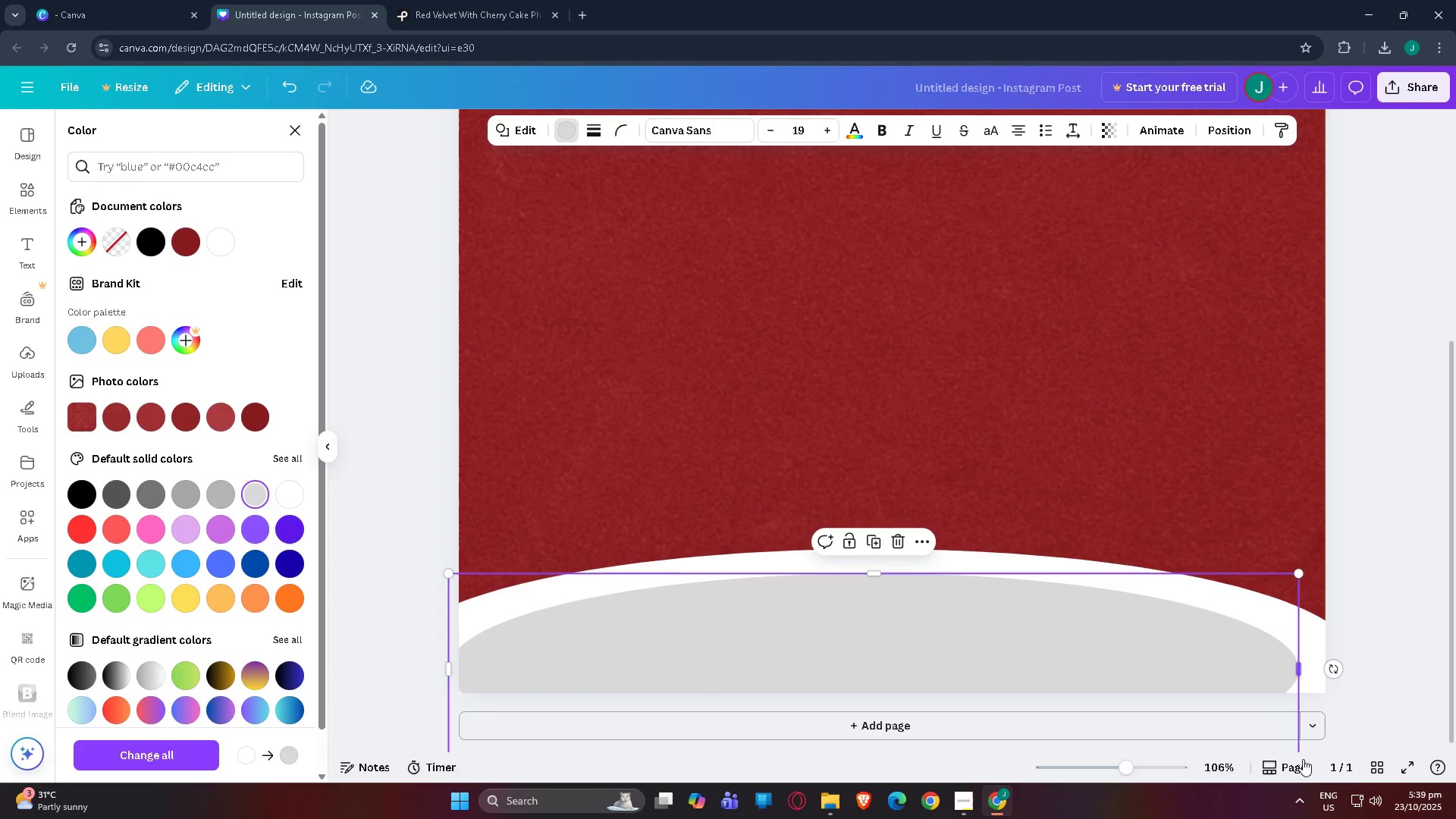 
left_click_drag(start_coordinate=[1299, 572], to_coordinate=[1329, 553])
 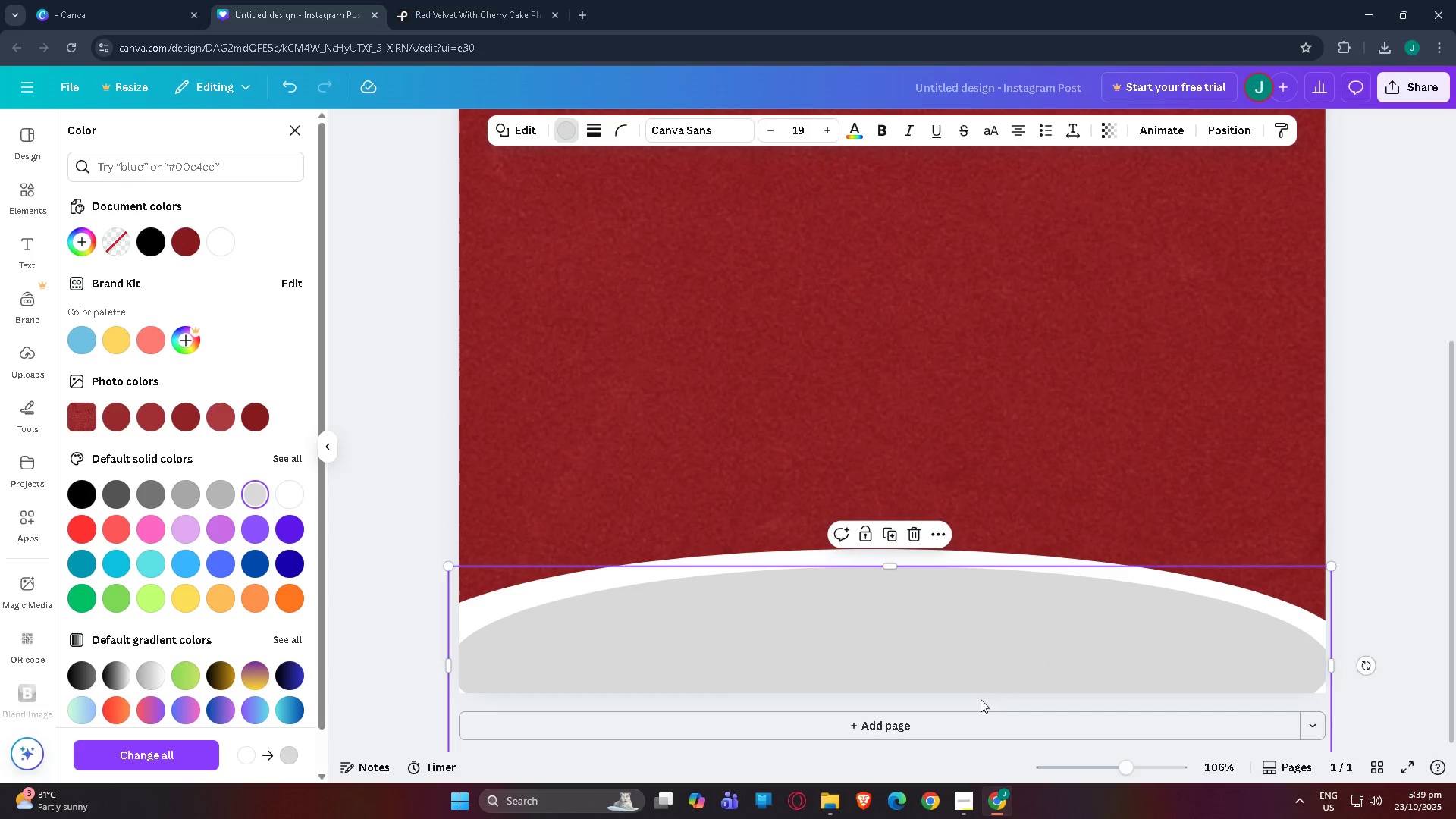 
left_click_drag(start_coordinate=[981, 700], to_coordinate=[975, 710])
 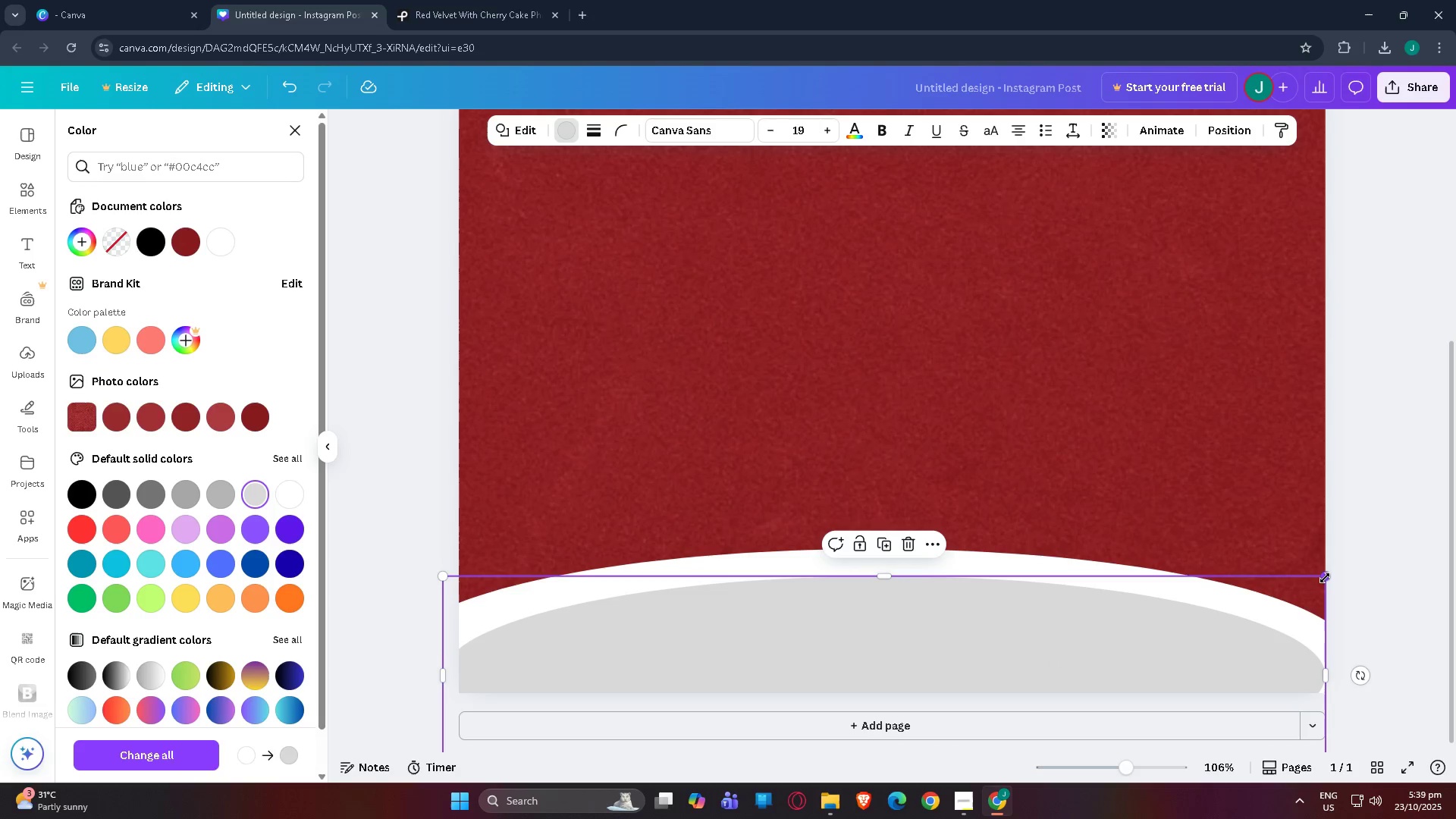 
left_click_drag(start_coordinate=[1325, 578], to_coordinate=[1343, 566])
 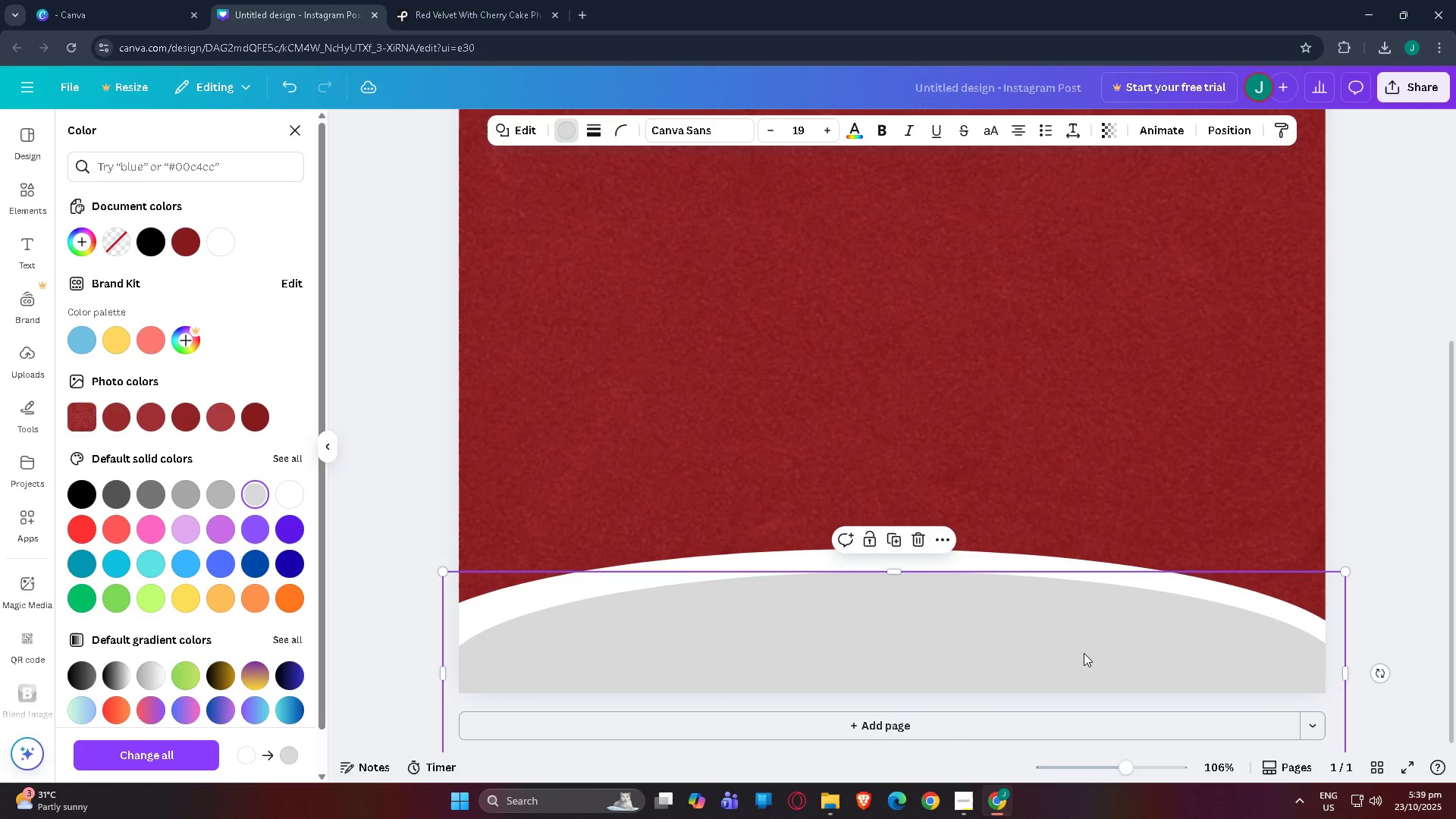 
left_click_drag(start_coordinate=[1057, 657], to_coordinate=[1047, 657])
 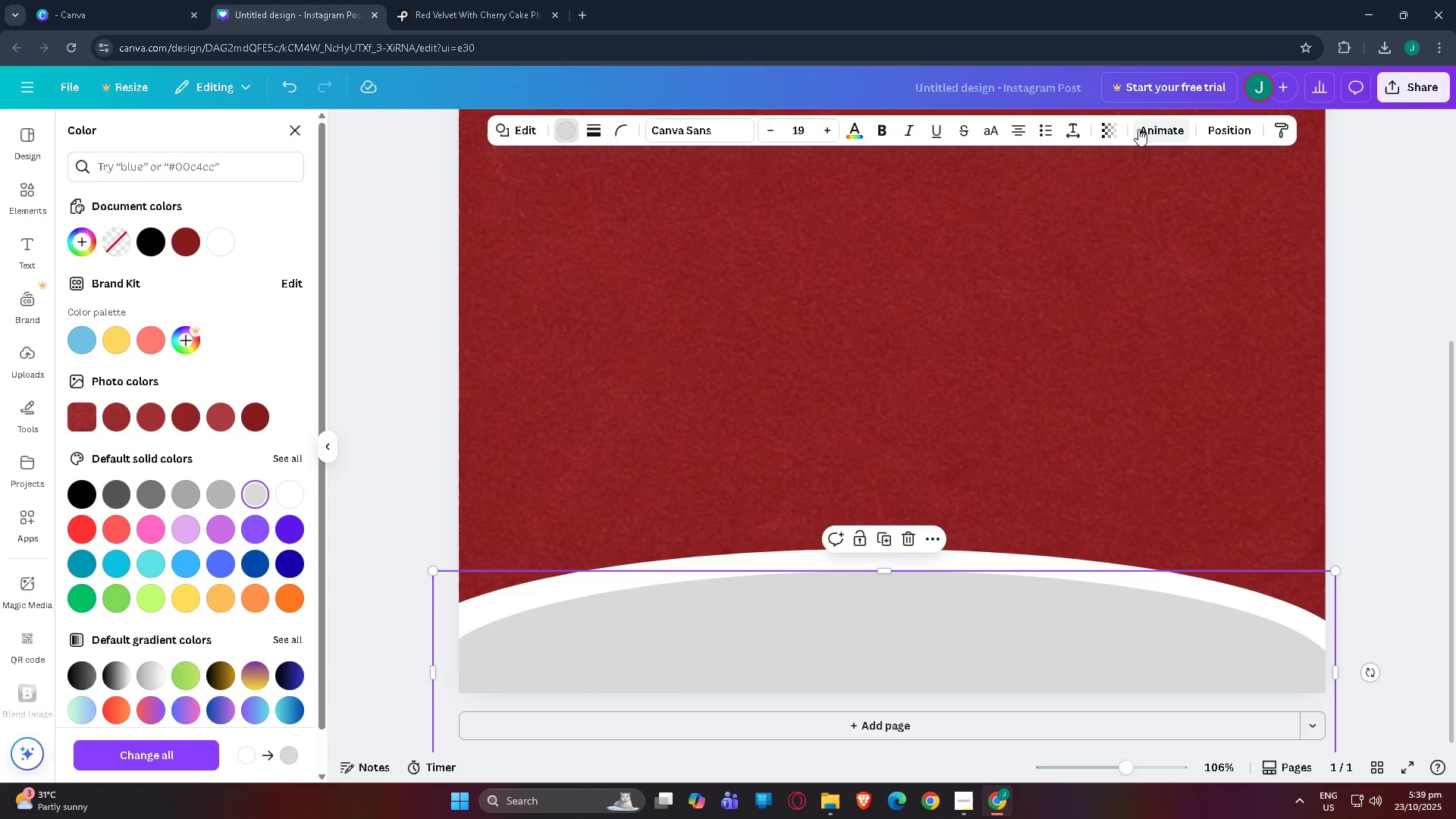 
left_click([1109, 130])
 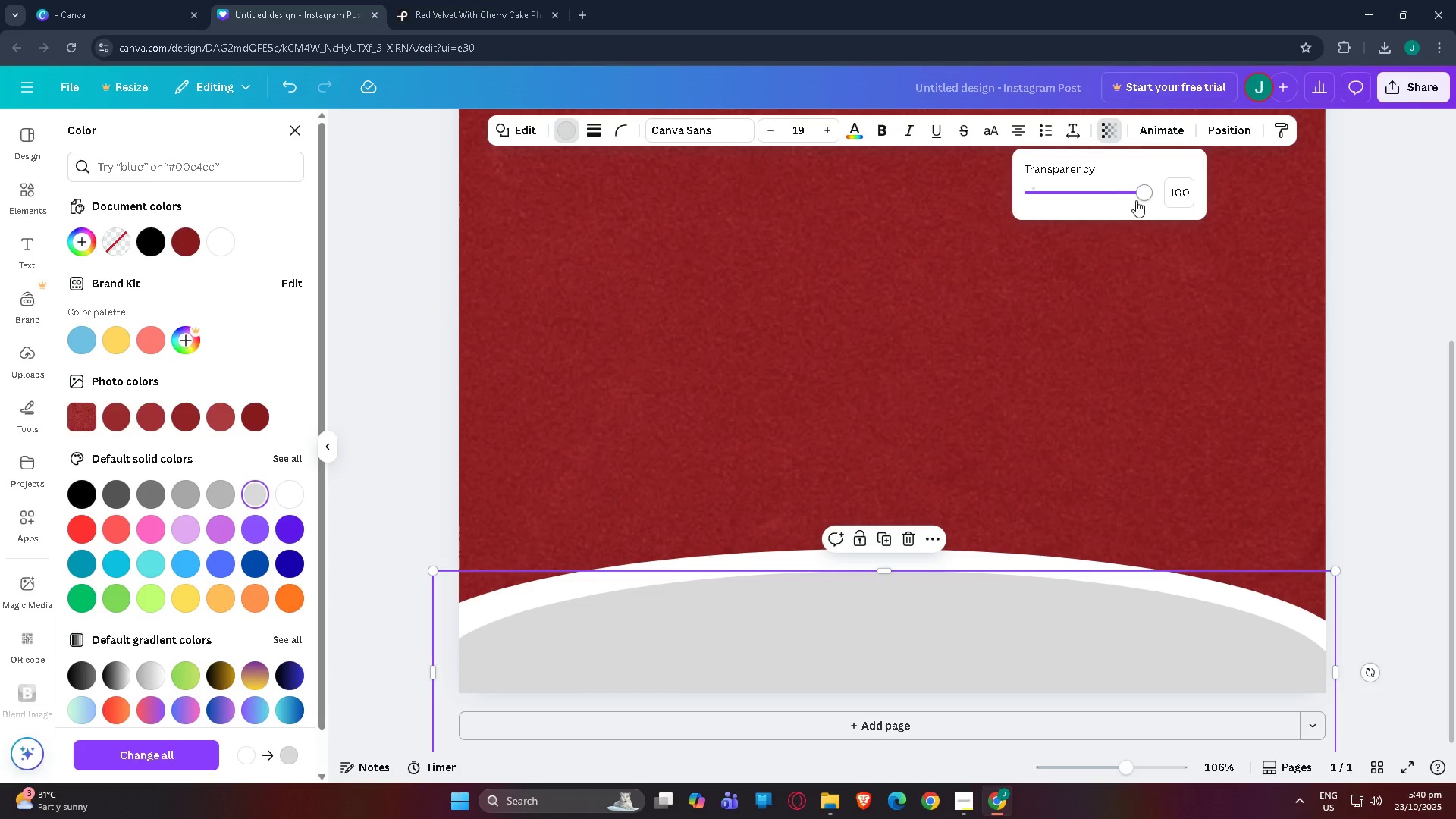 
left_click_drag(start_coordinate=[1139, 200], to_coordinate=[1050, 211])
 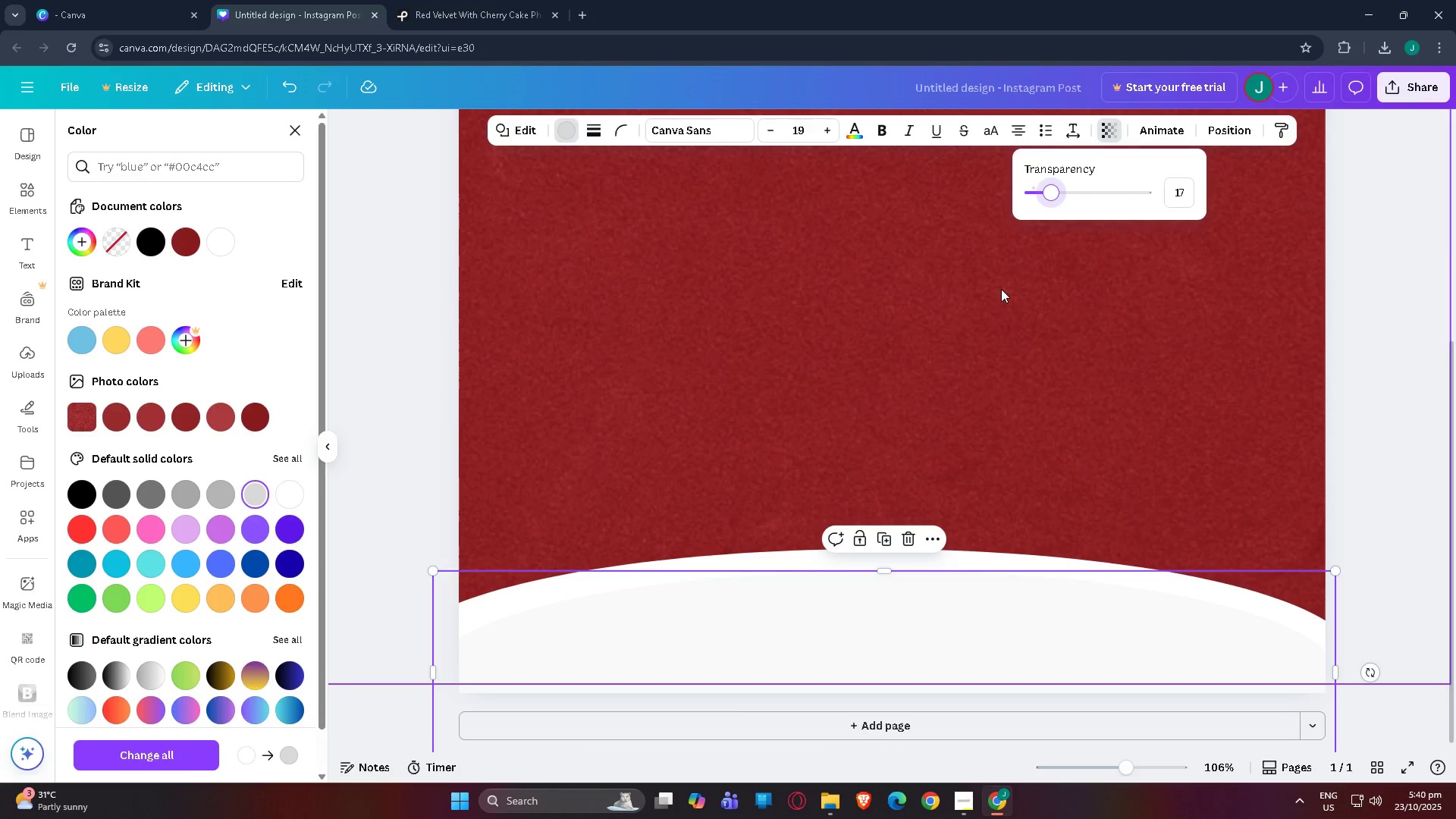 
left_click([1001, 289])
 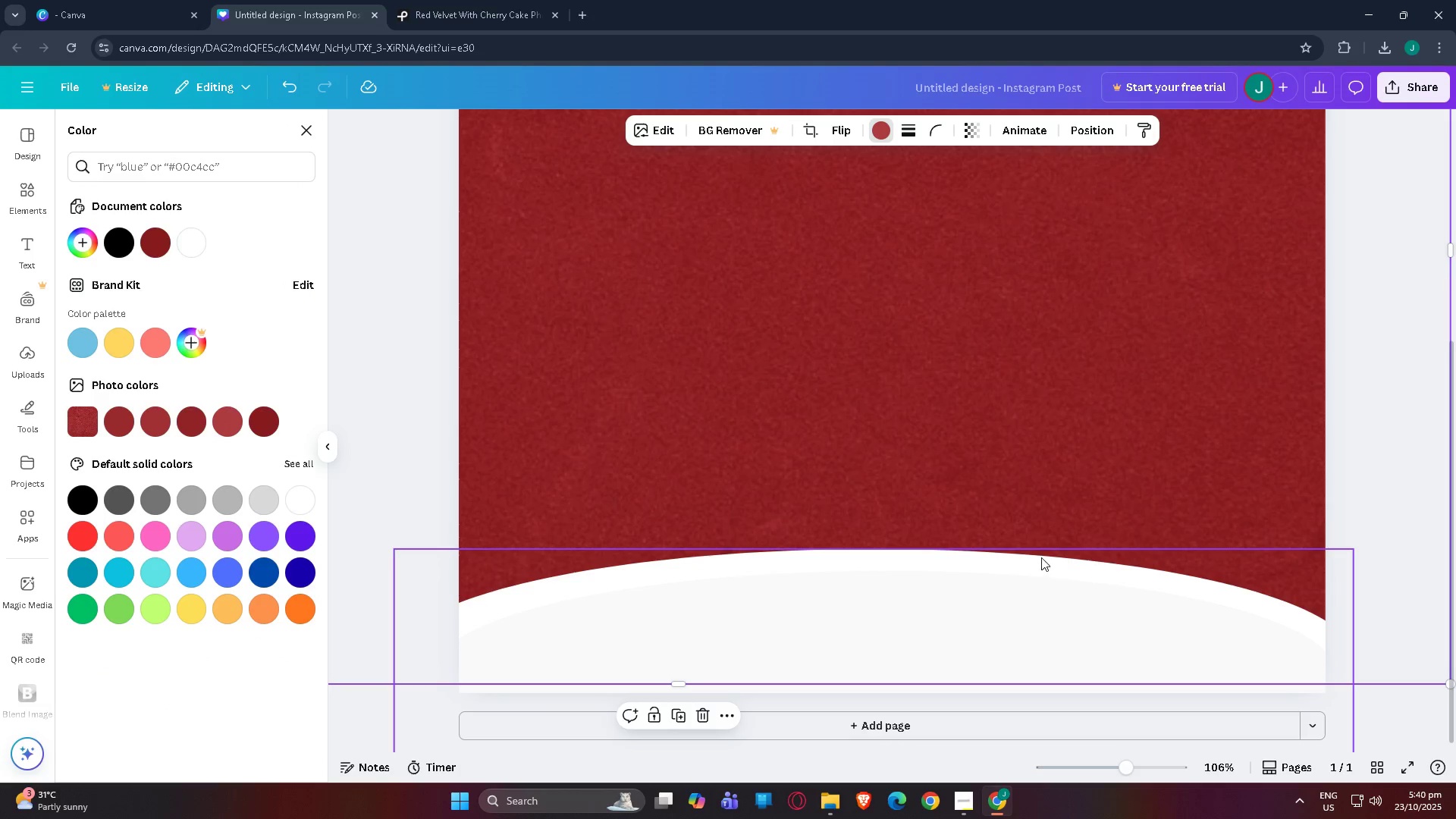 
left_click([1040, 557])
 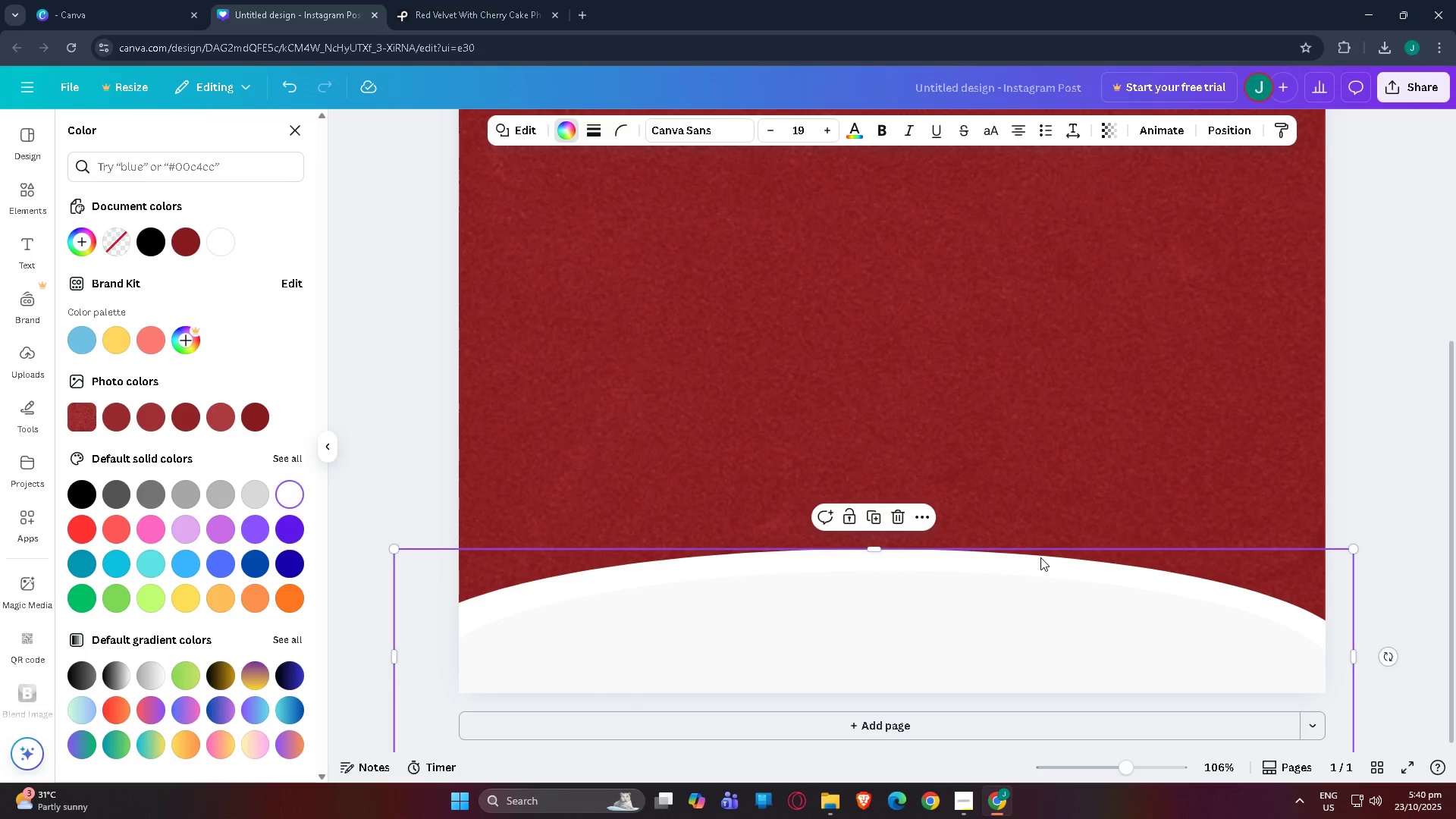 
key(Control+C)
 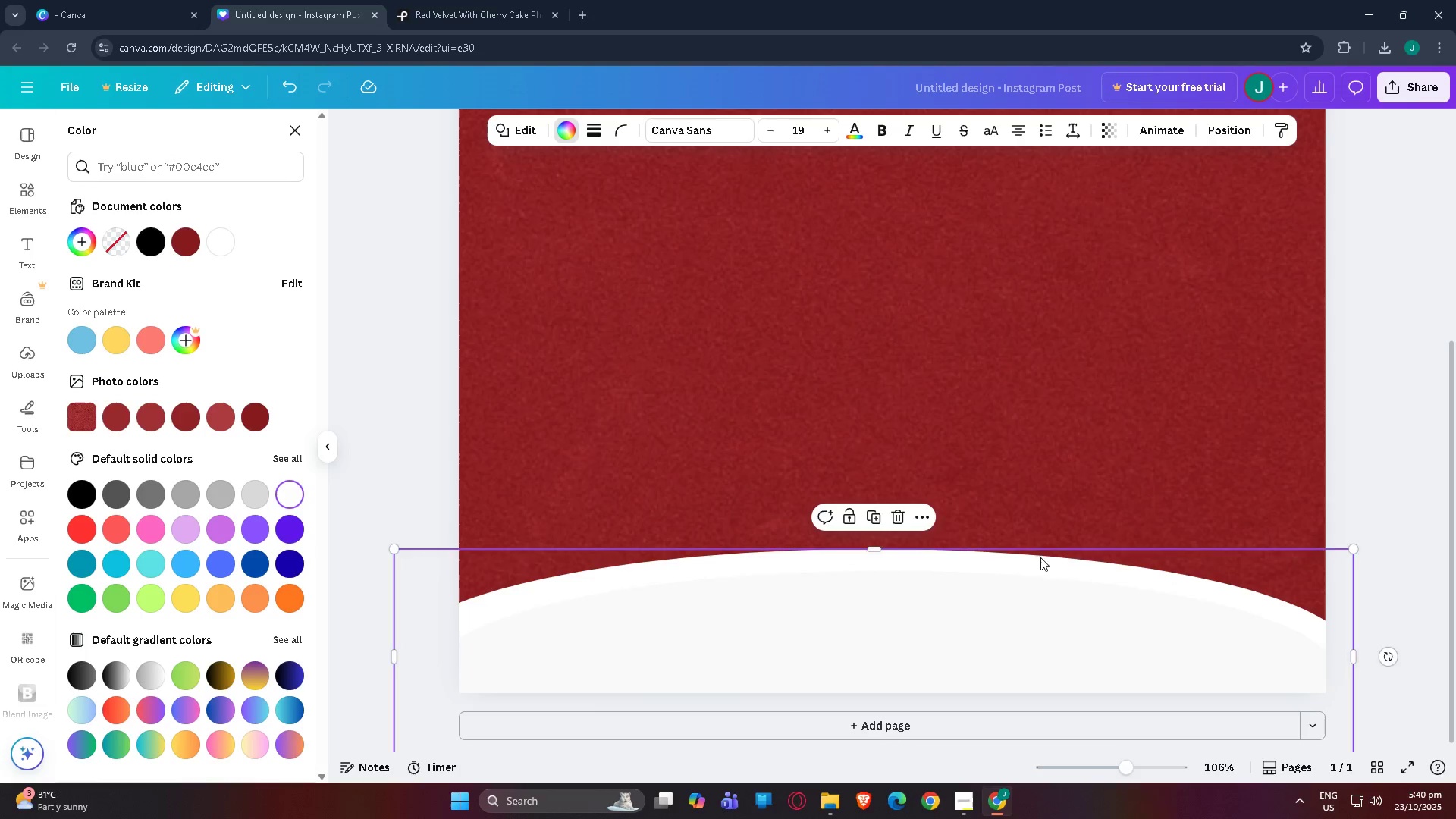 
key(Control+V)
 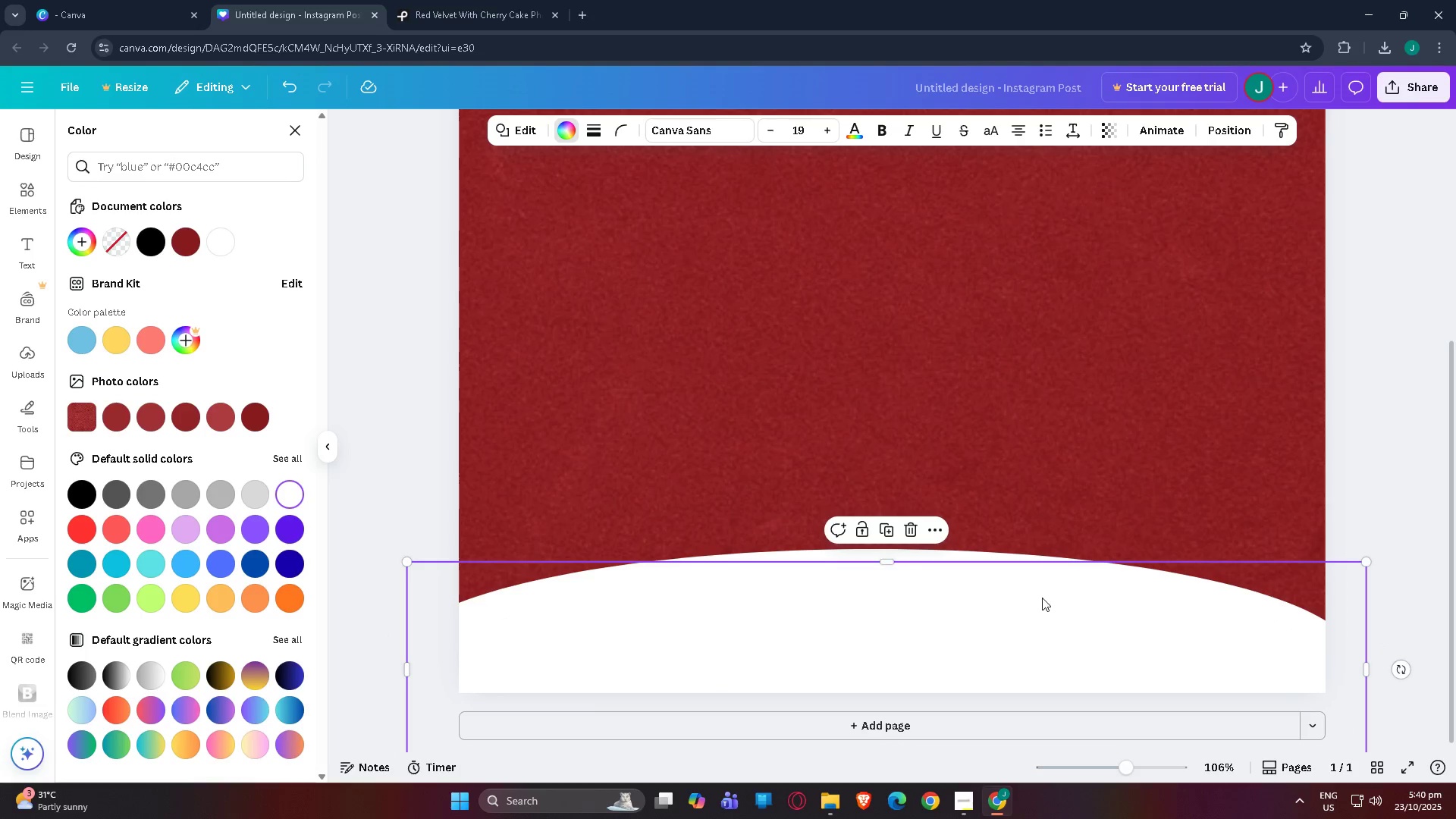 
left_click_drag(start_coordinate=[1043, 601], to_coordinate=[1041, 622])
 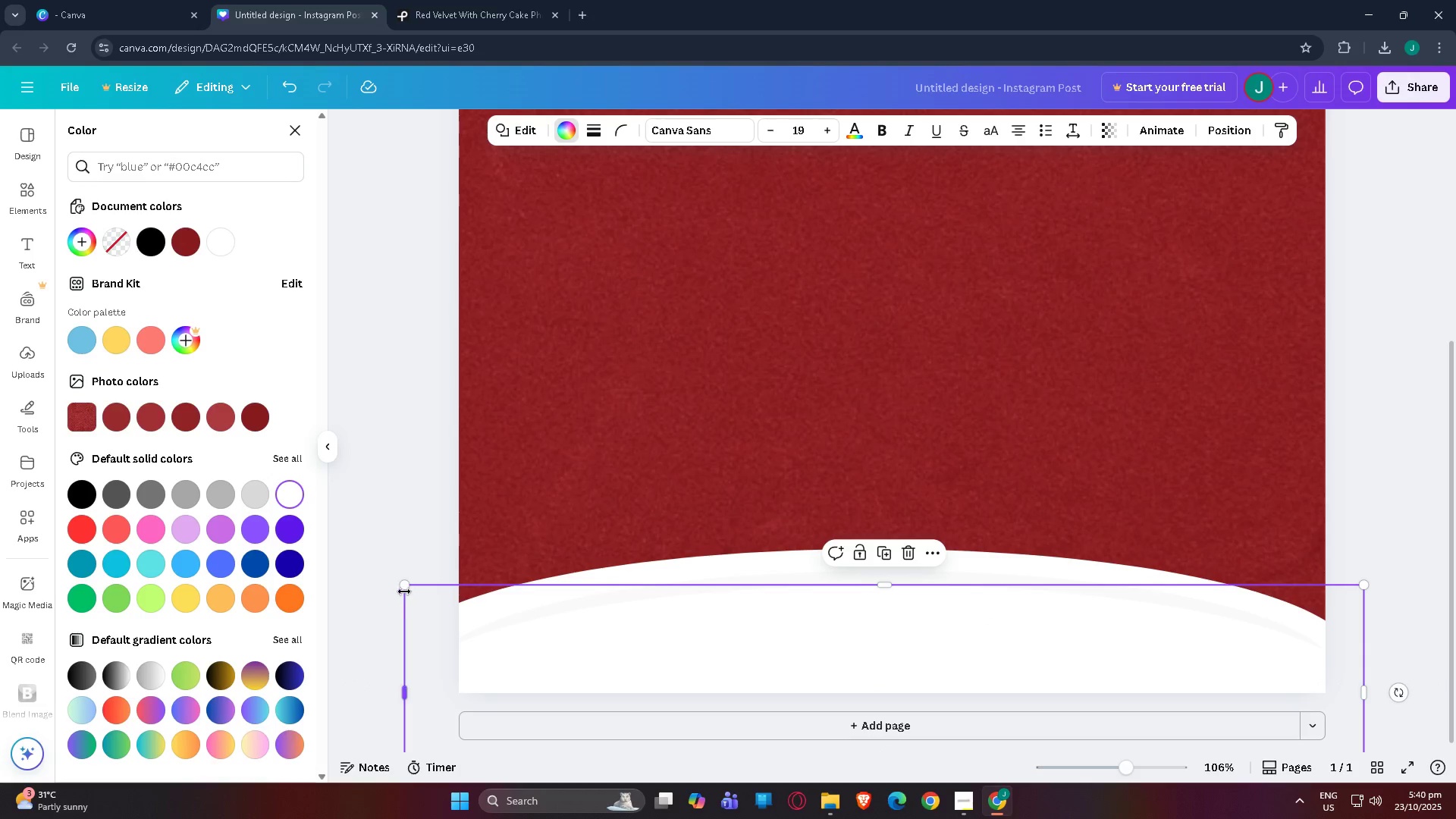 
left_click_drag(start_coordinate=[403, 591], to_coordinate=[437, 608])
 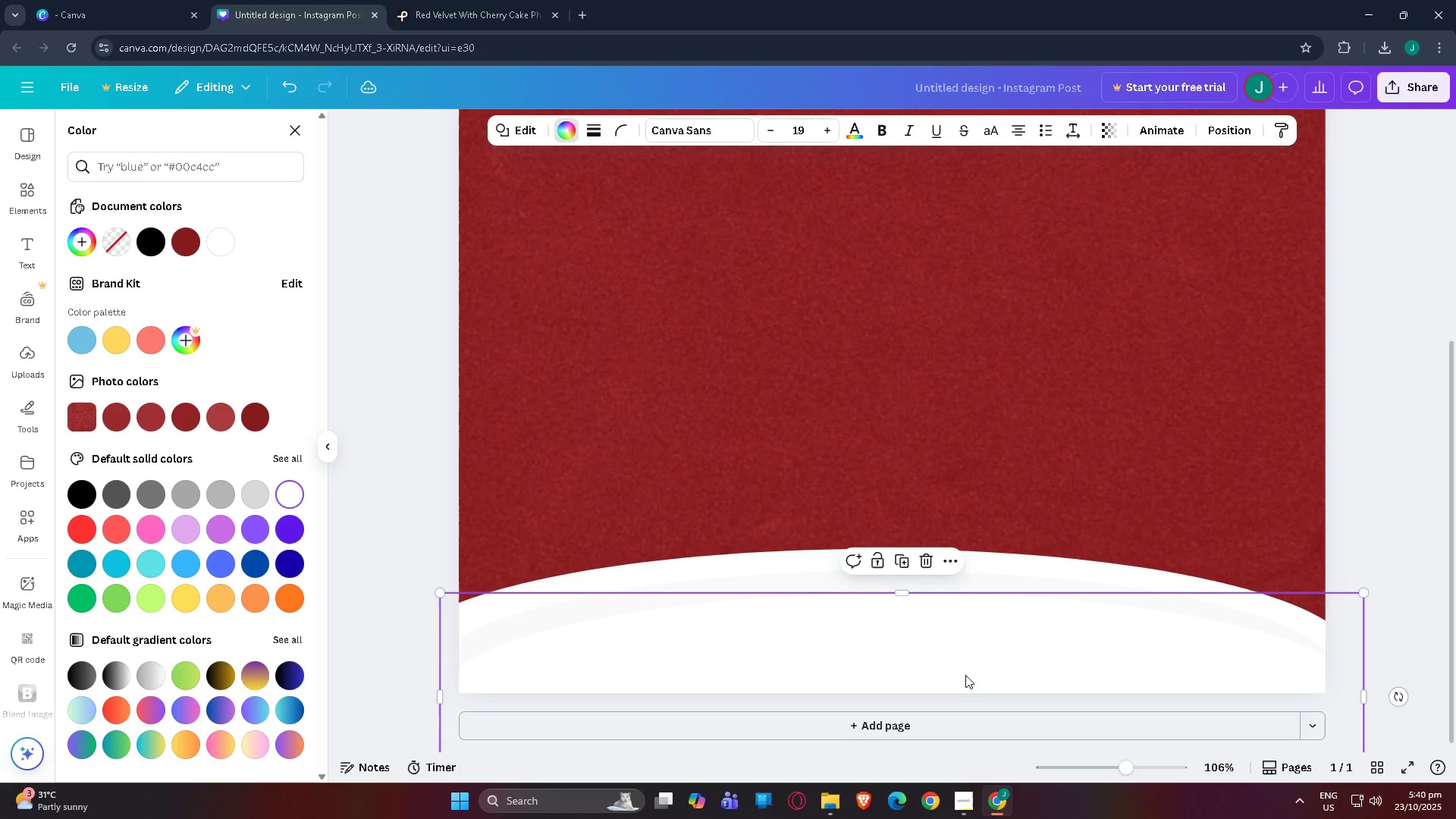 
left_click_drag(start_coordinate=[965, 670], to_coordinate=[952, 663])
 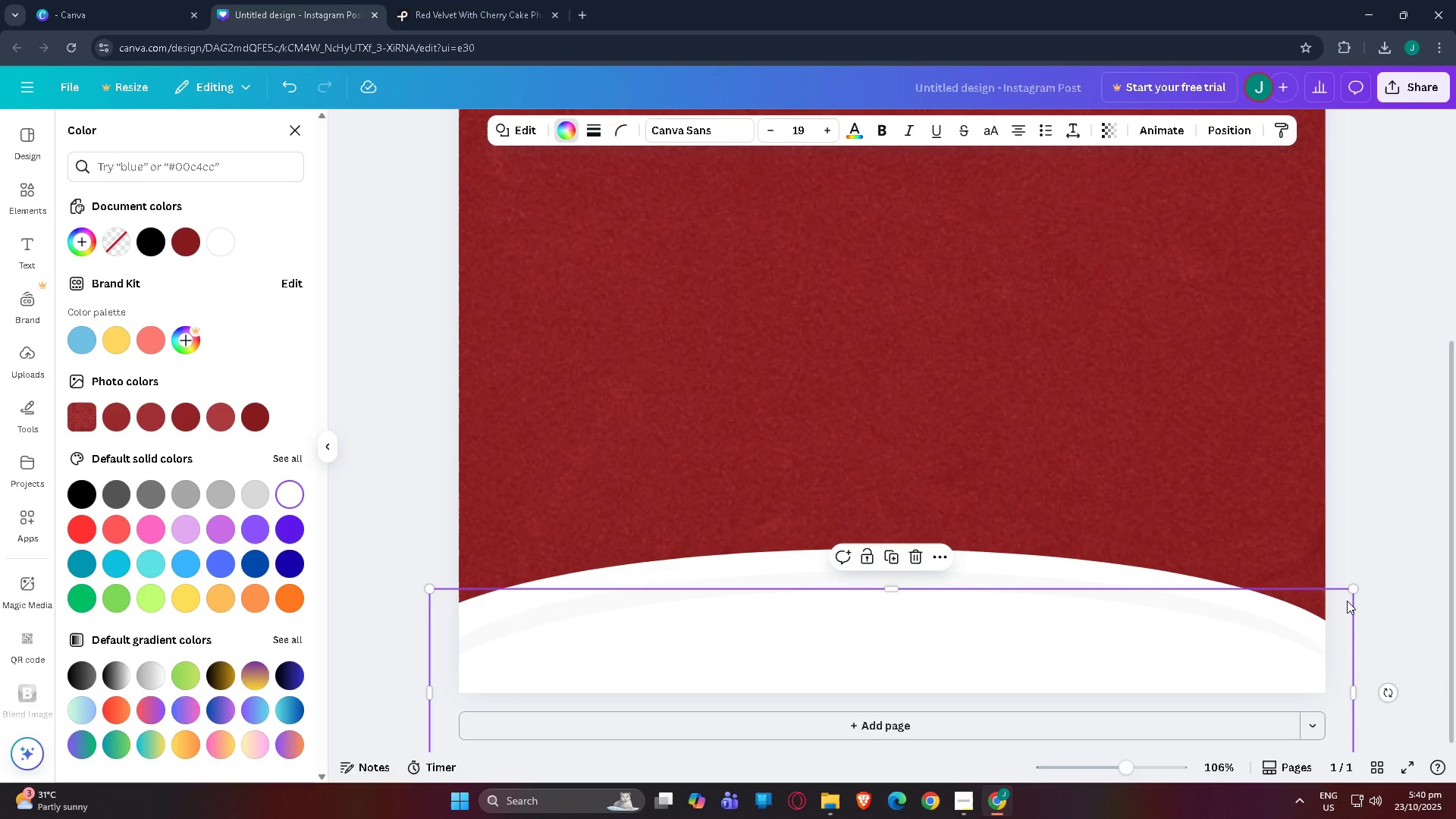 
left_click_drag(start_coordinate=[1355, 595], to_coordinate=[1316, 607])
 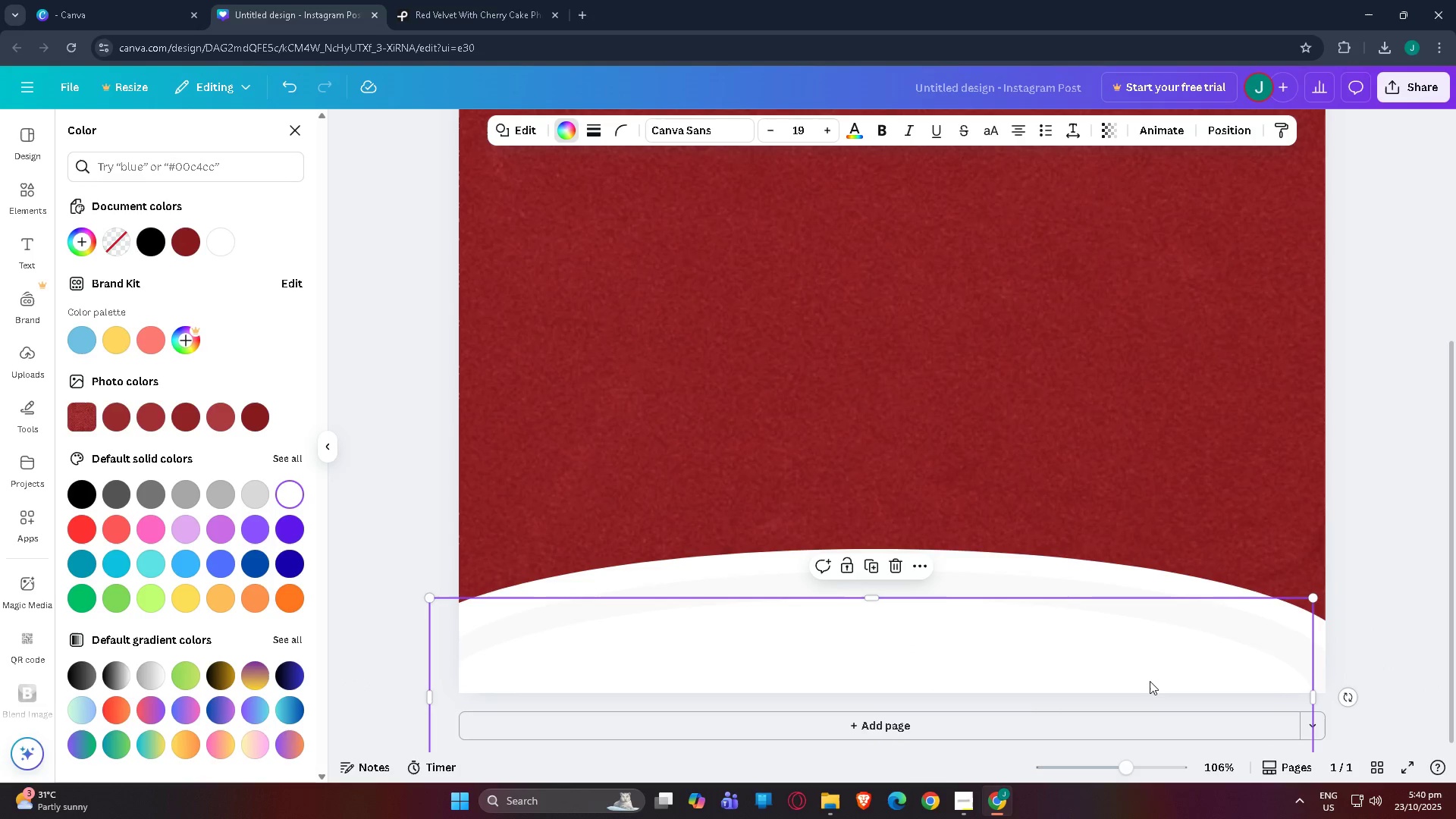 
left_click_drag(start_coordinate=[1150, 681], to_coordinate=[1167, 664])
 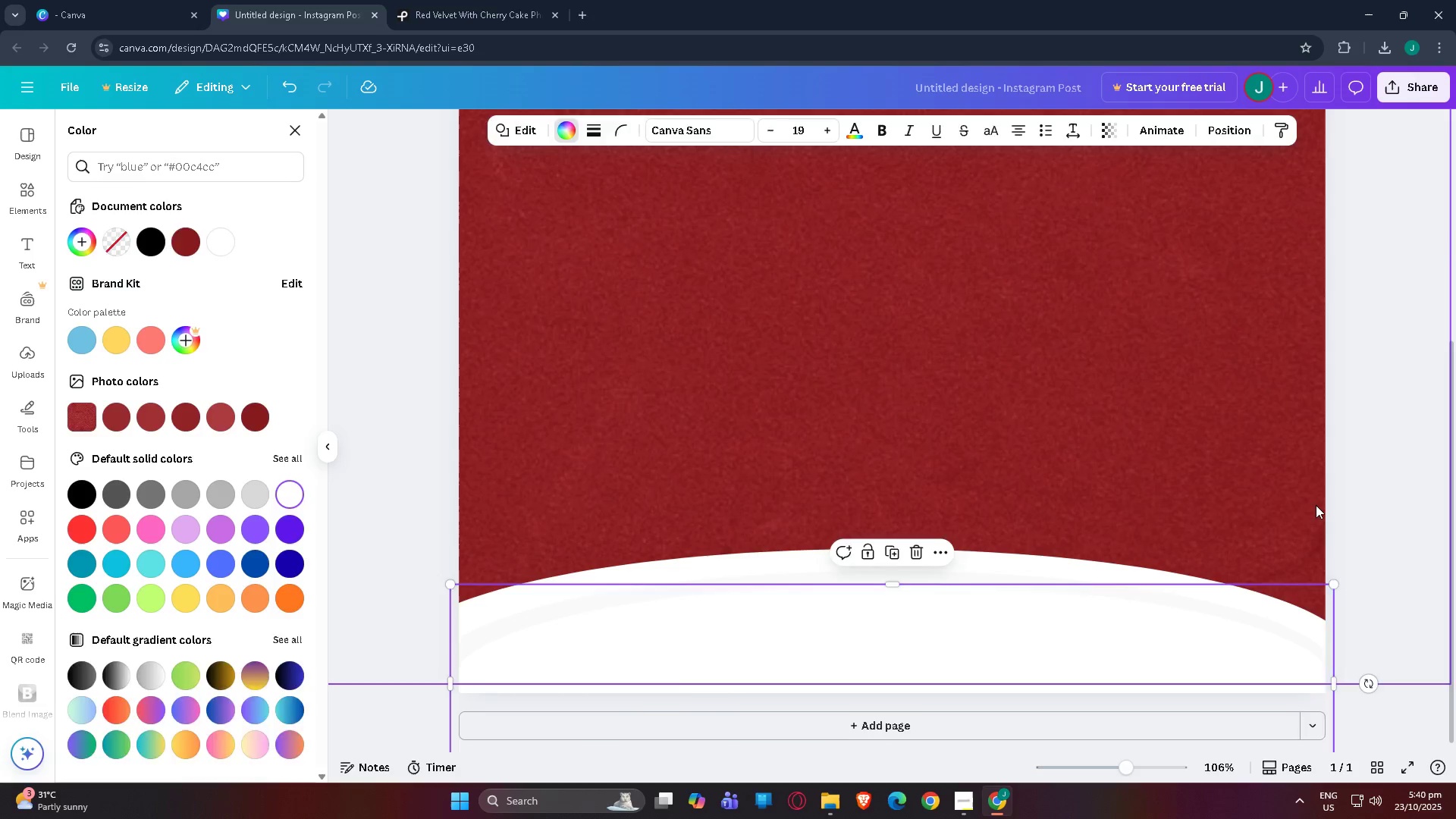 
left_click([1316, 505])
 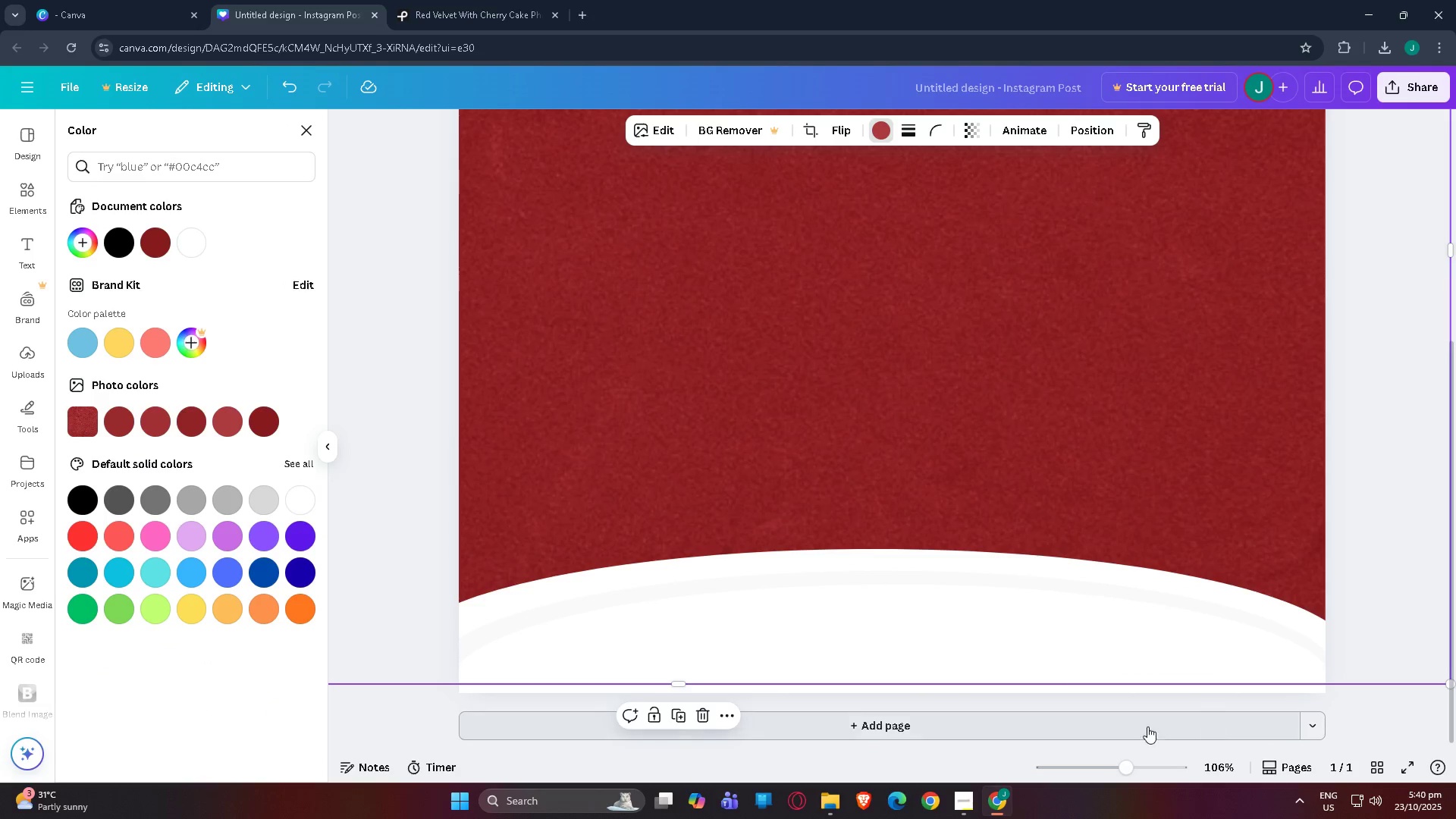 
left_click([1279, 312])
 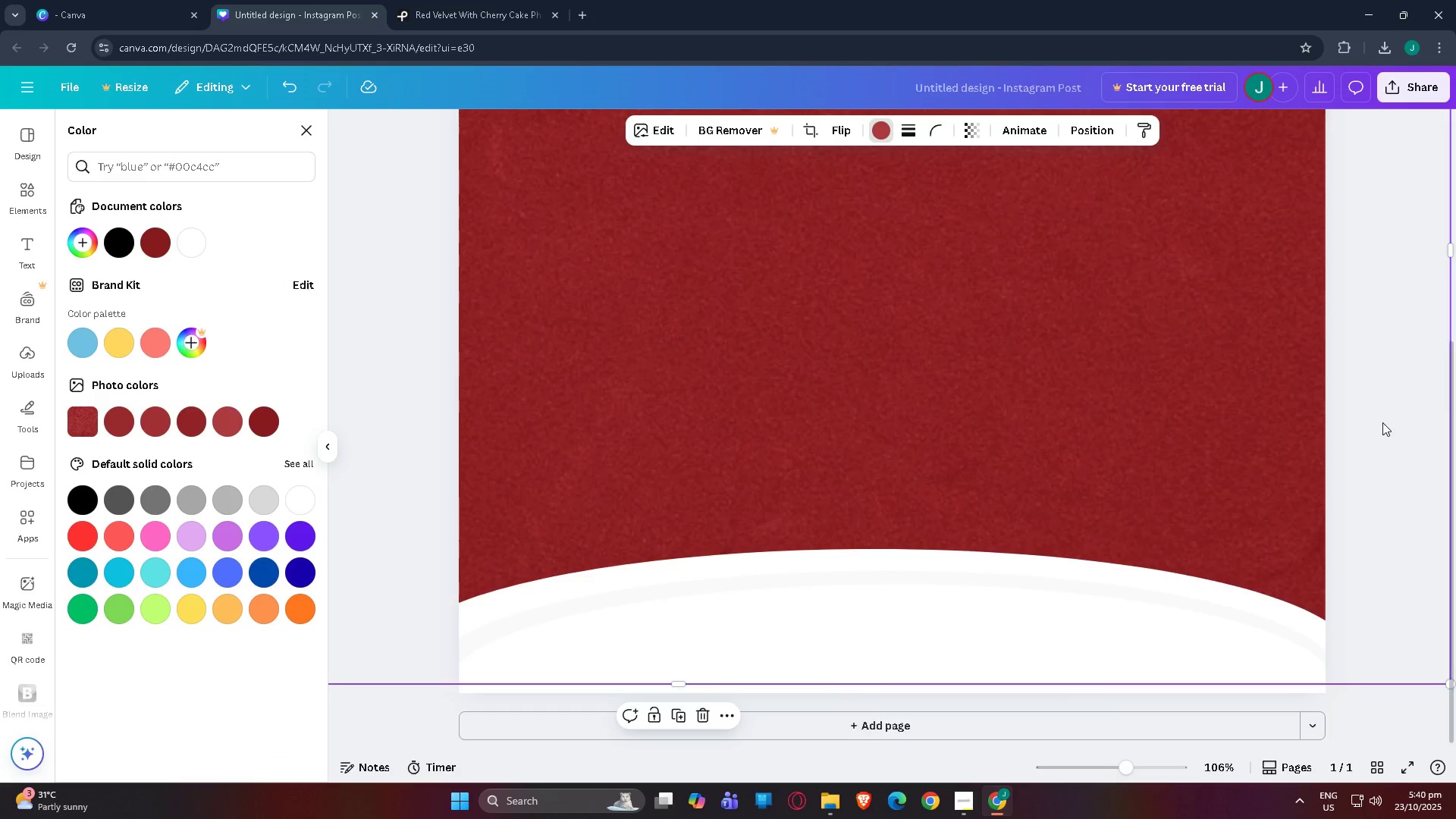 
scroll: coordinate [1382, 422], scroll_direction: up, amount: 2.0
 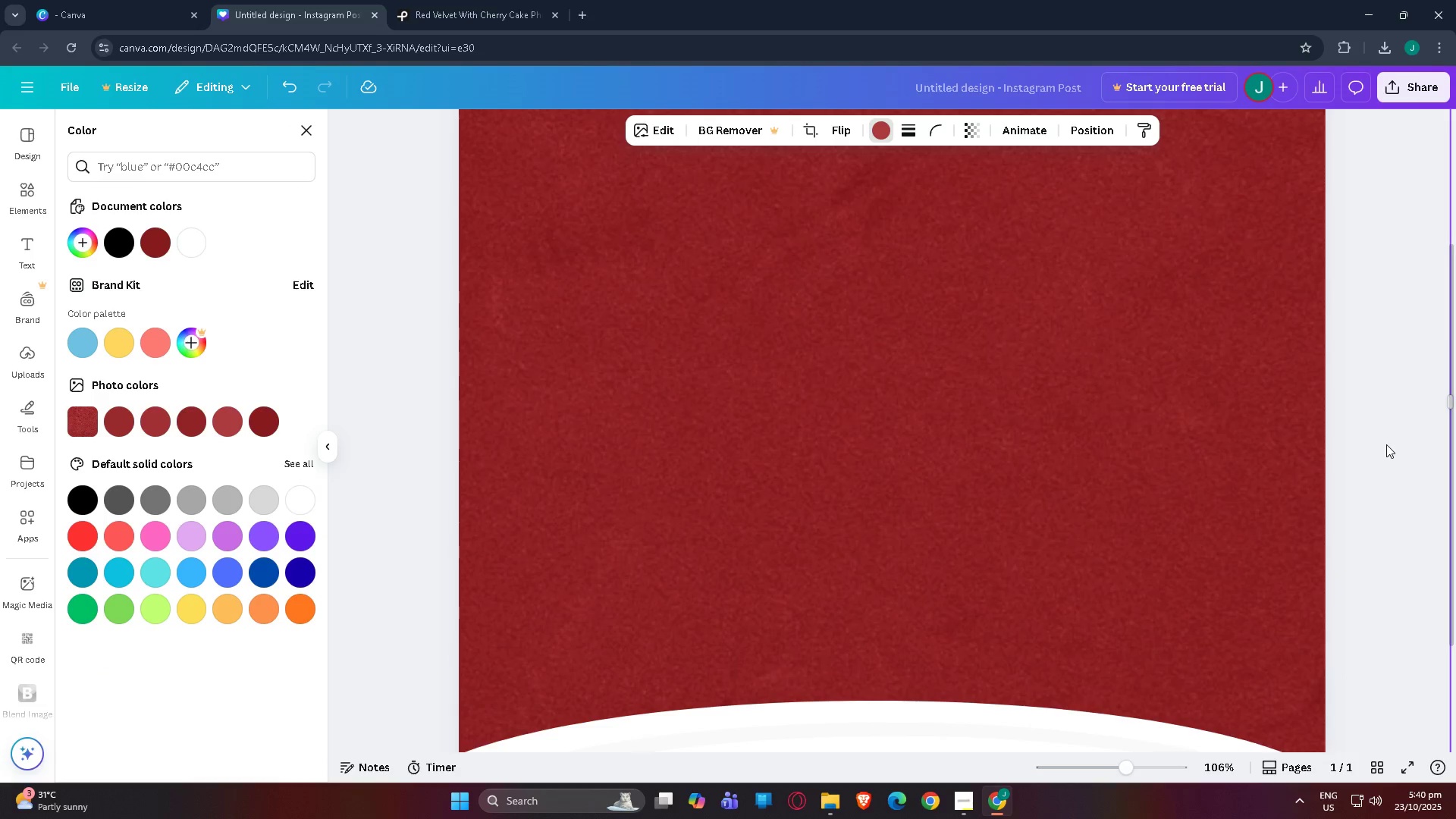 
scroll: coordinate [1387, 456], scroll_direction: down, amount: 6.0
 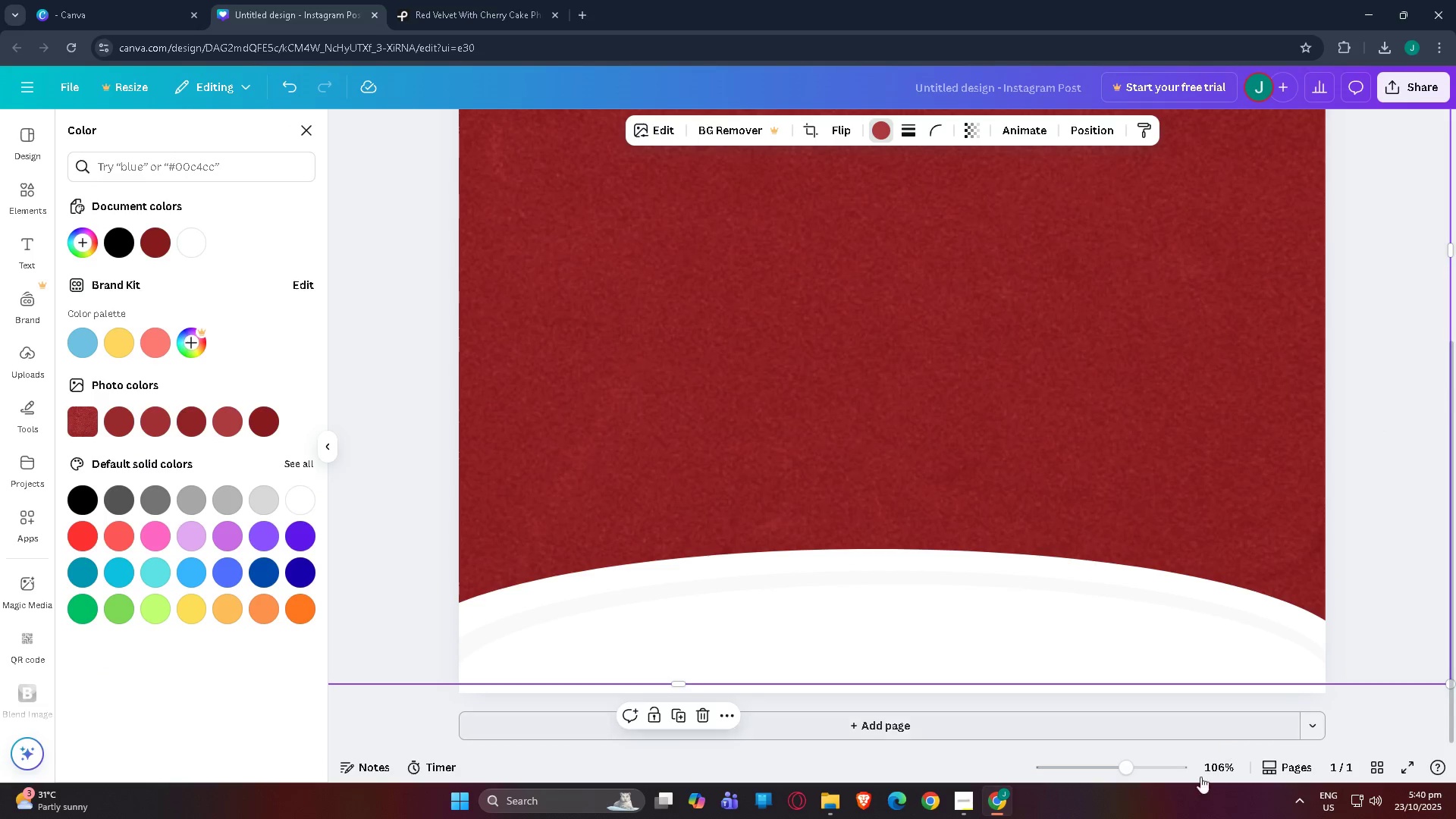 
left_click_drag(start_coordinate=[1128, 776], to_coordinate=[1092, 774])
 